 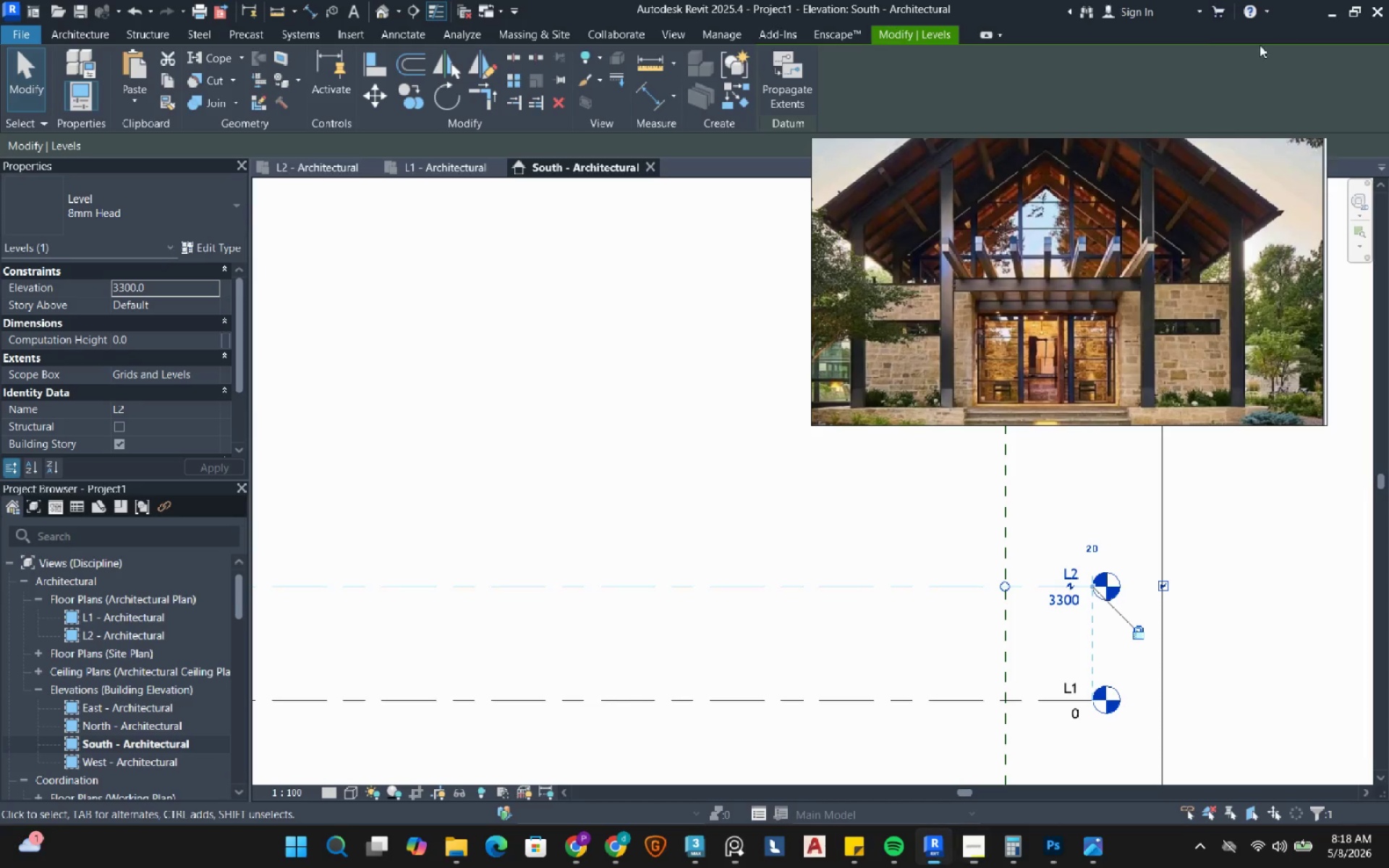 
scroll: coordinate [821, 589], scroll_direction: down, amount: 9.0
 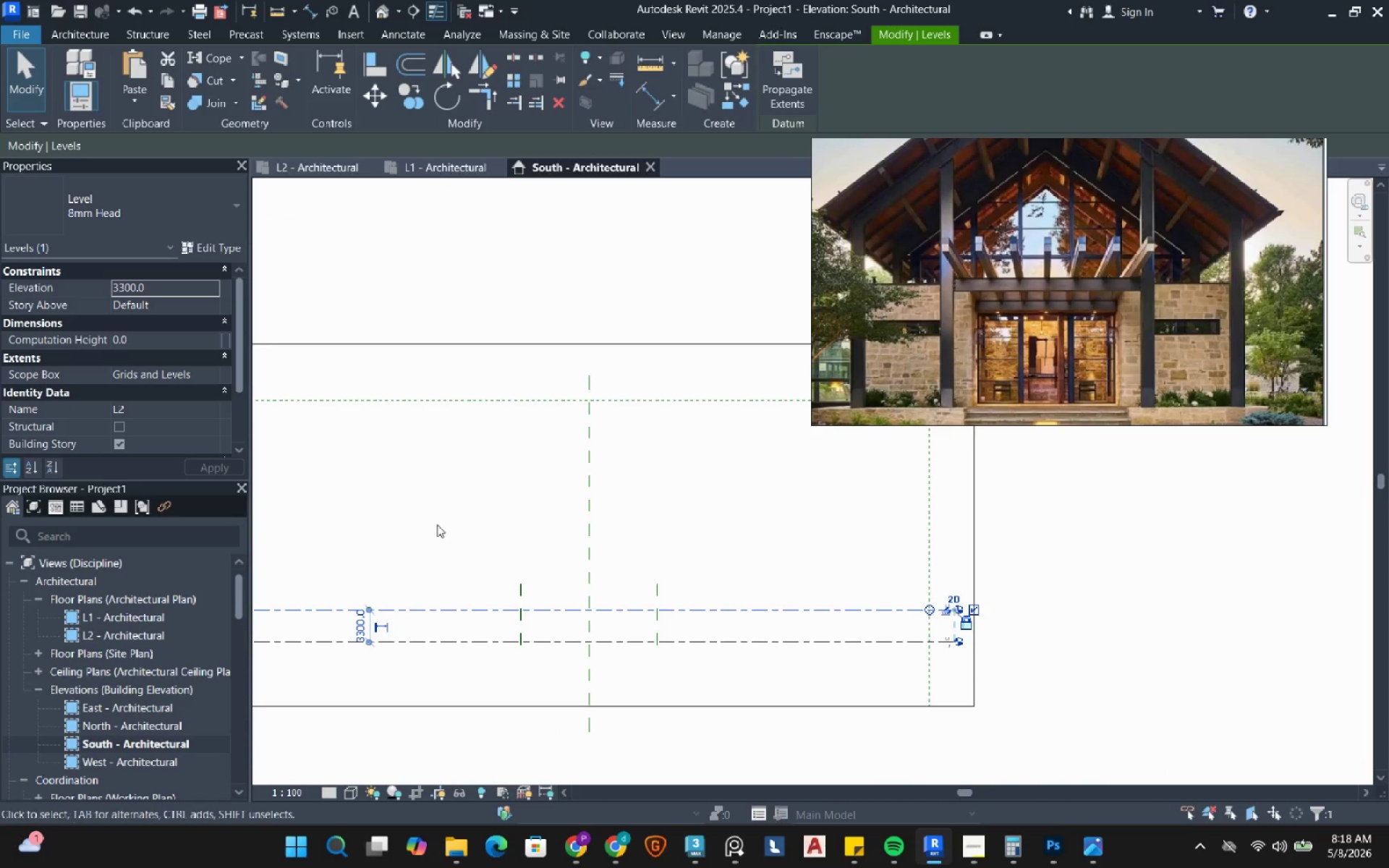 
left_click([437, 524])
 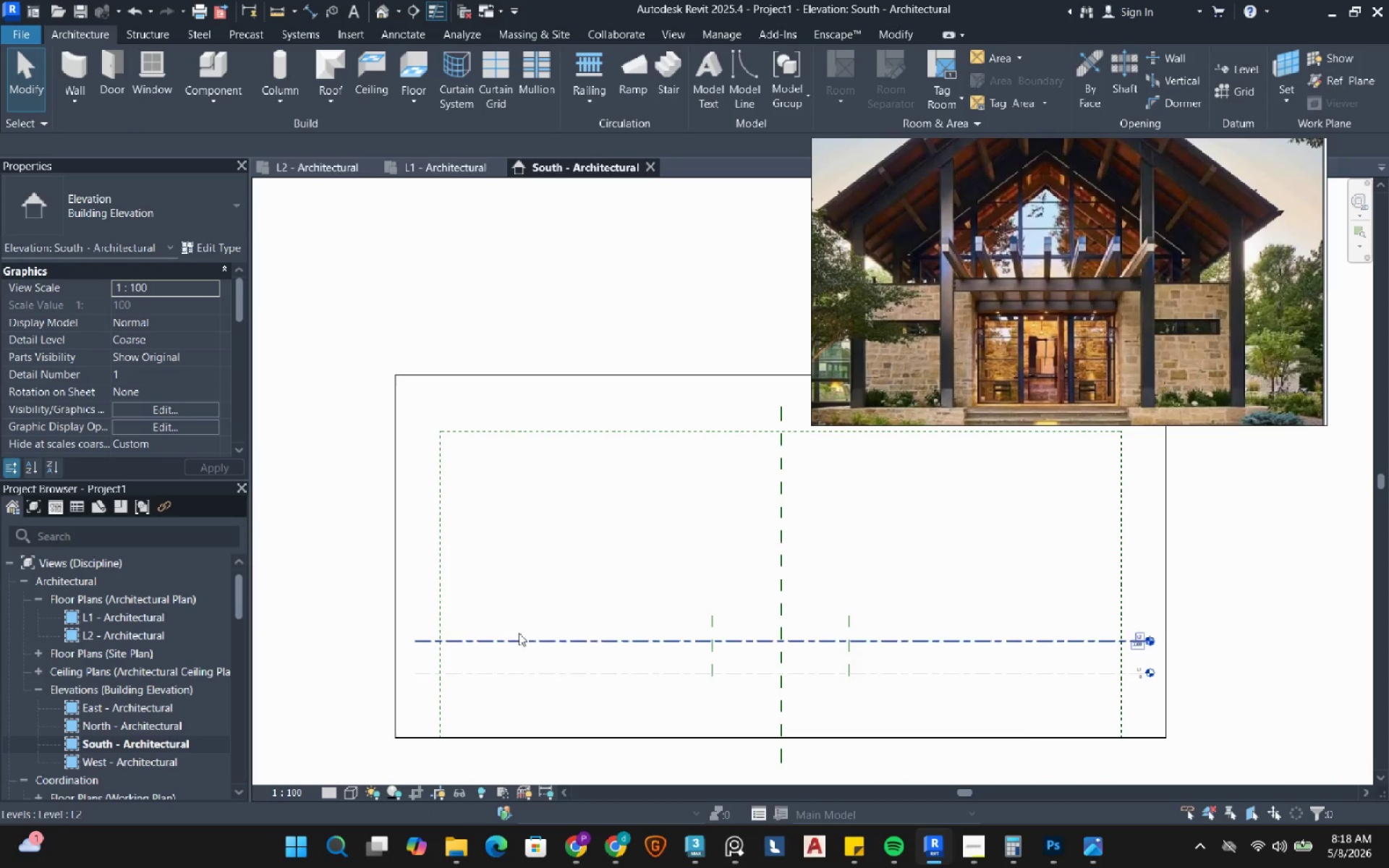 
left_click([513, 638])
 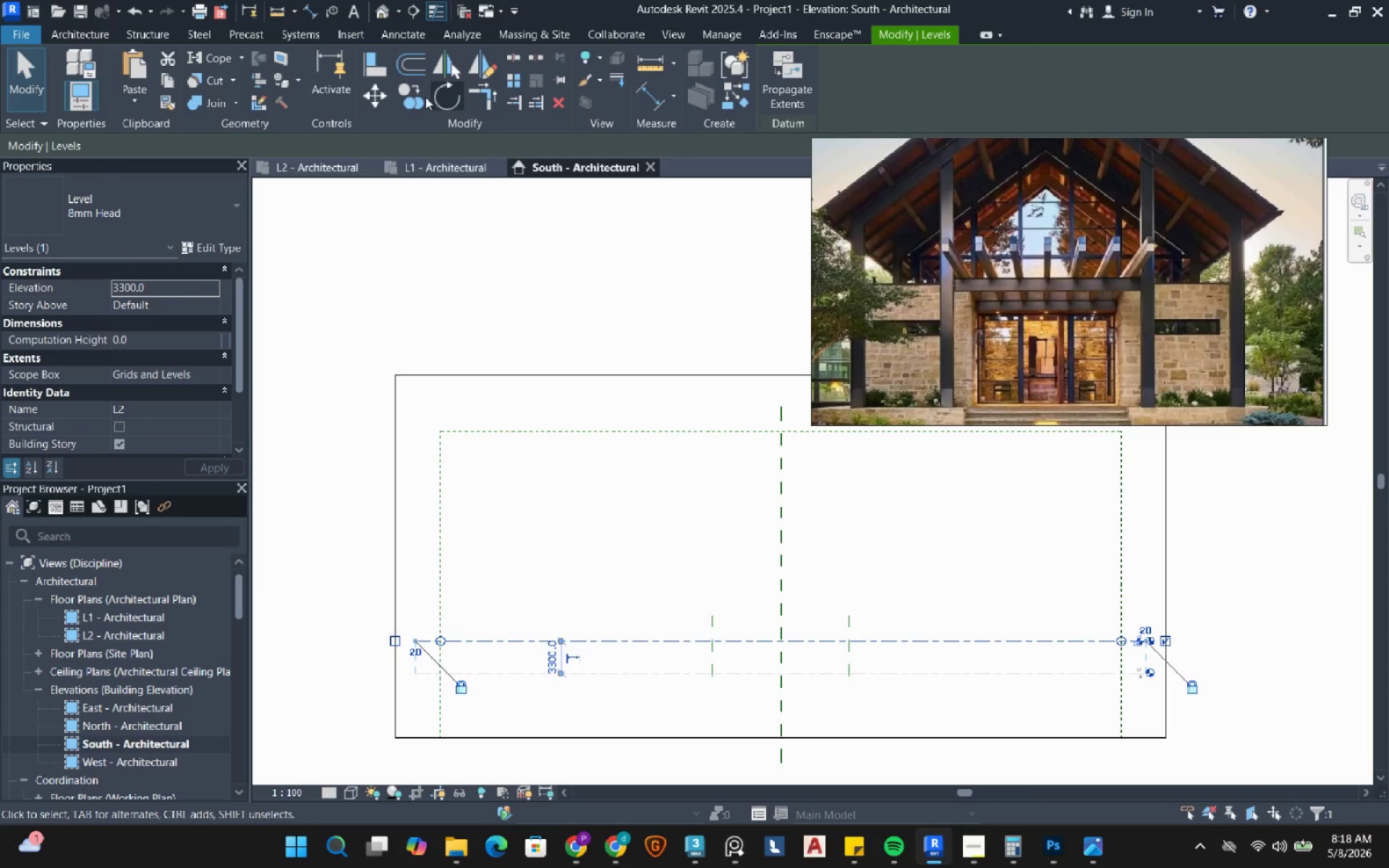 
left_click([411, 93])
 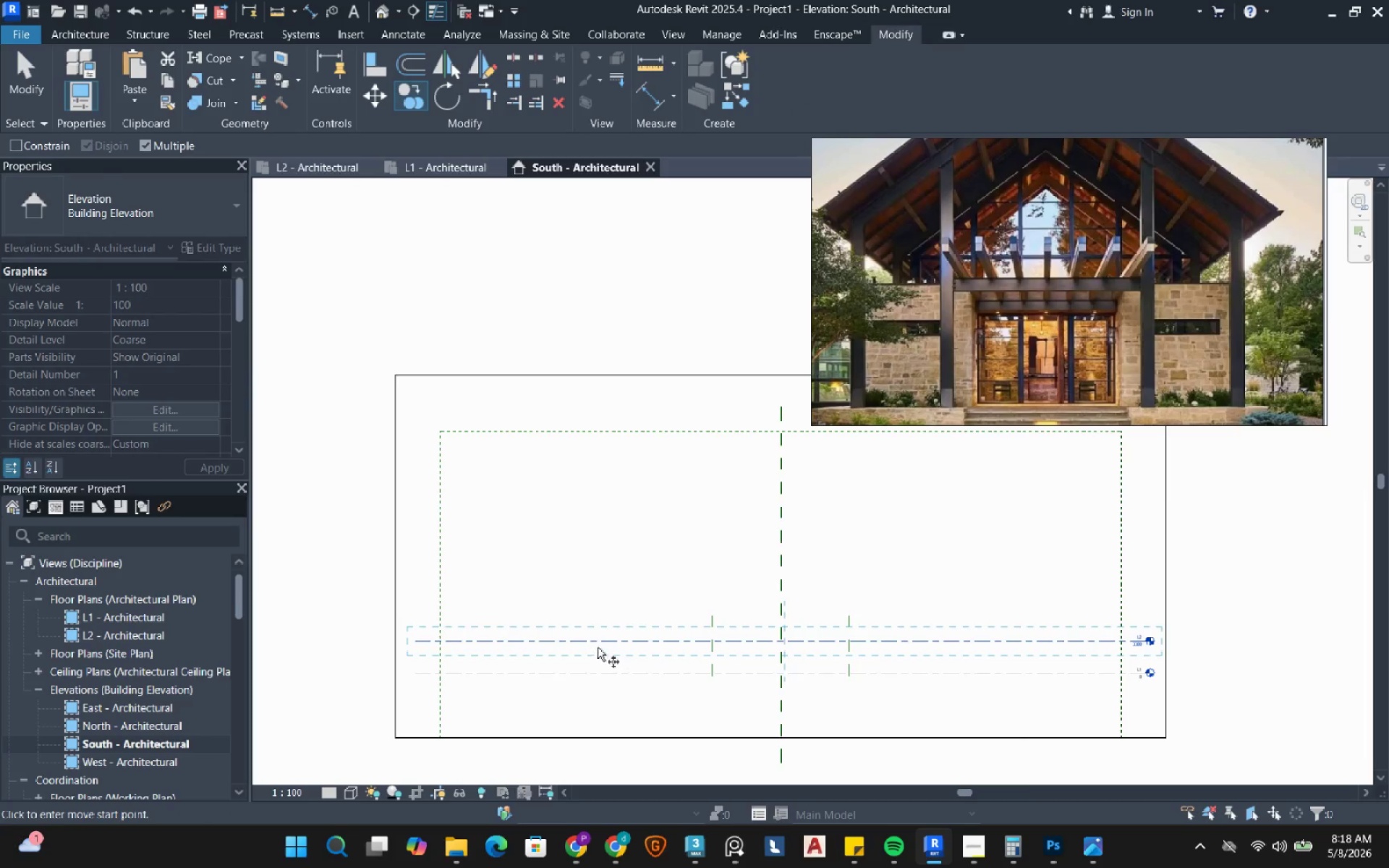 
left_click([598, 642])
 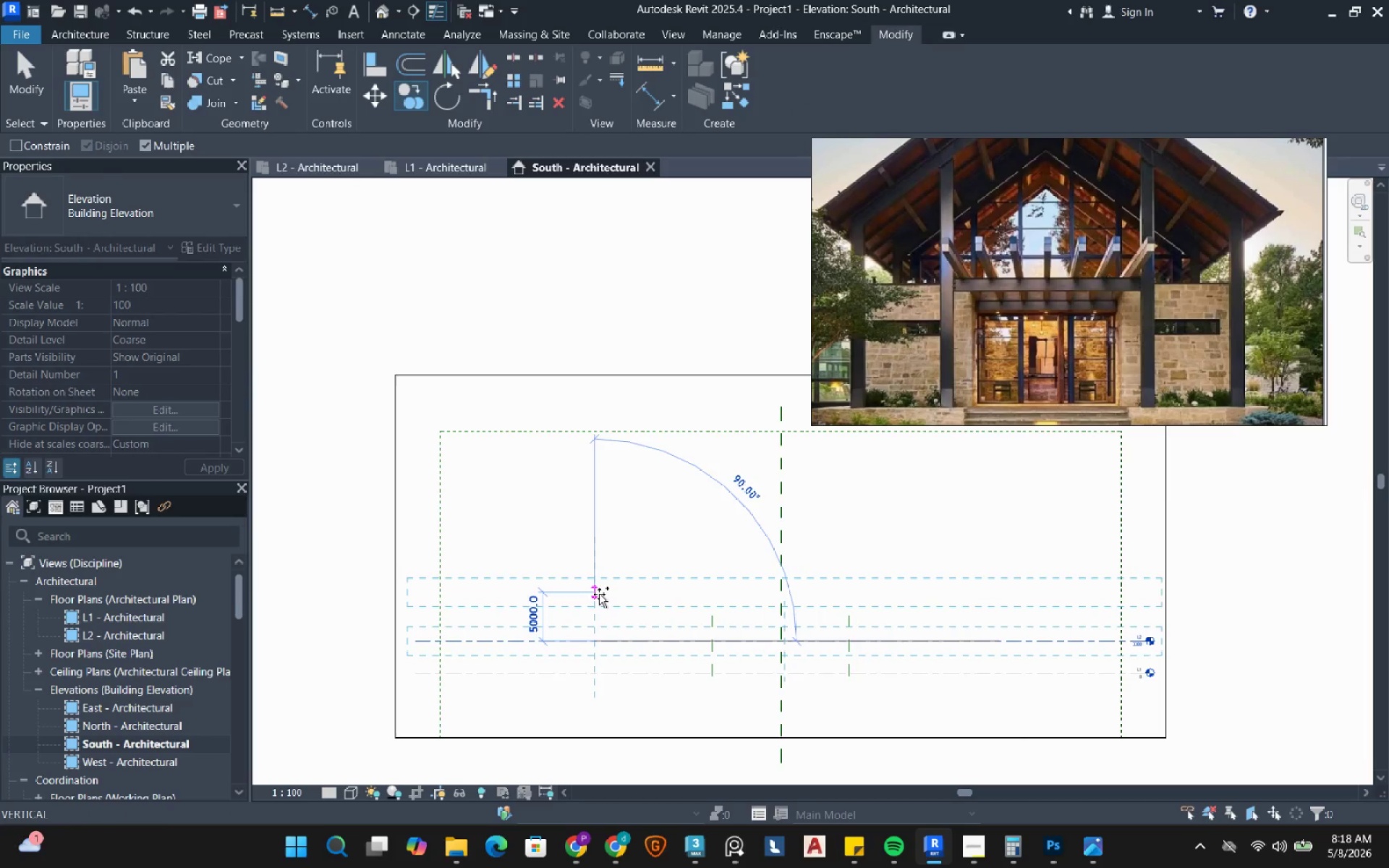 
left_click([599, 594])
 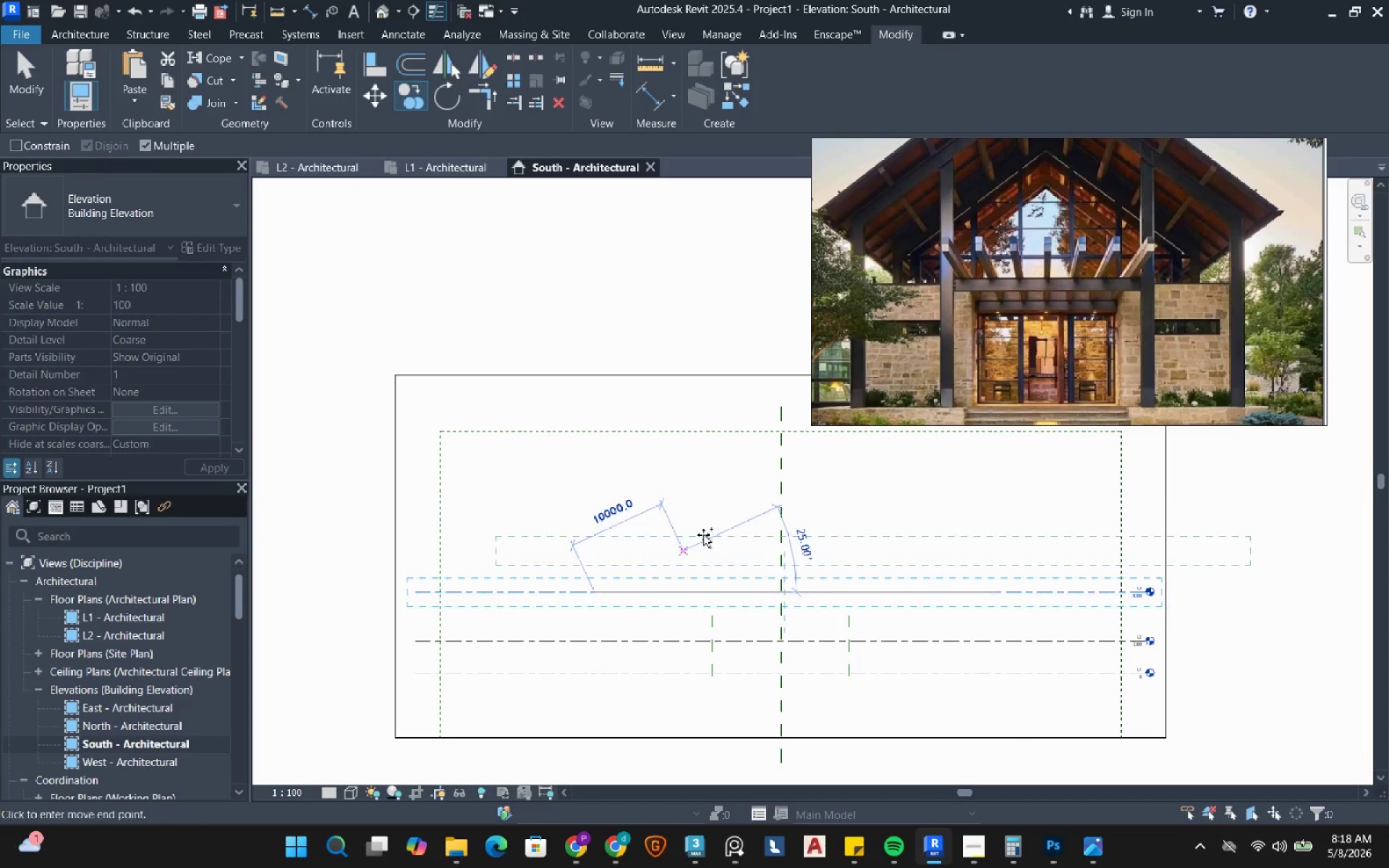 
right_click([704, 533])
 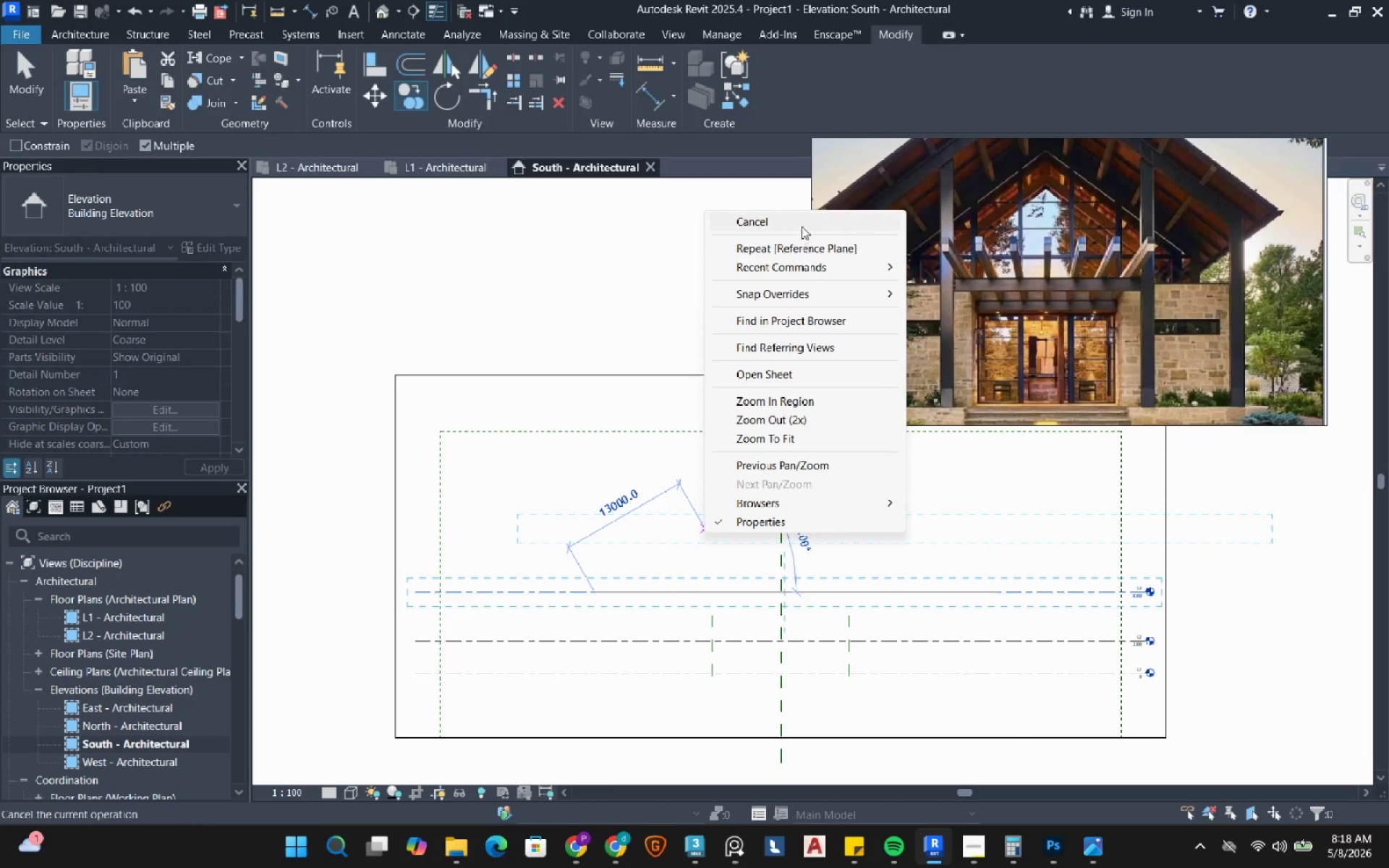 
left_click([803, 224])
 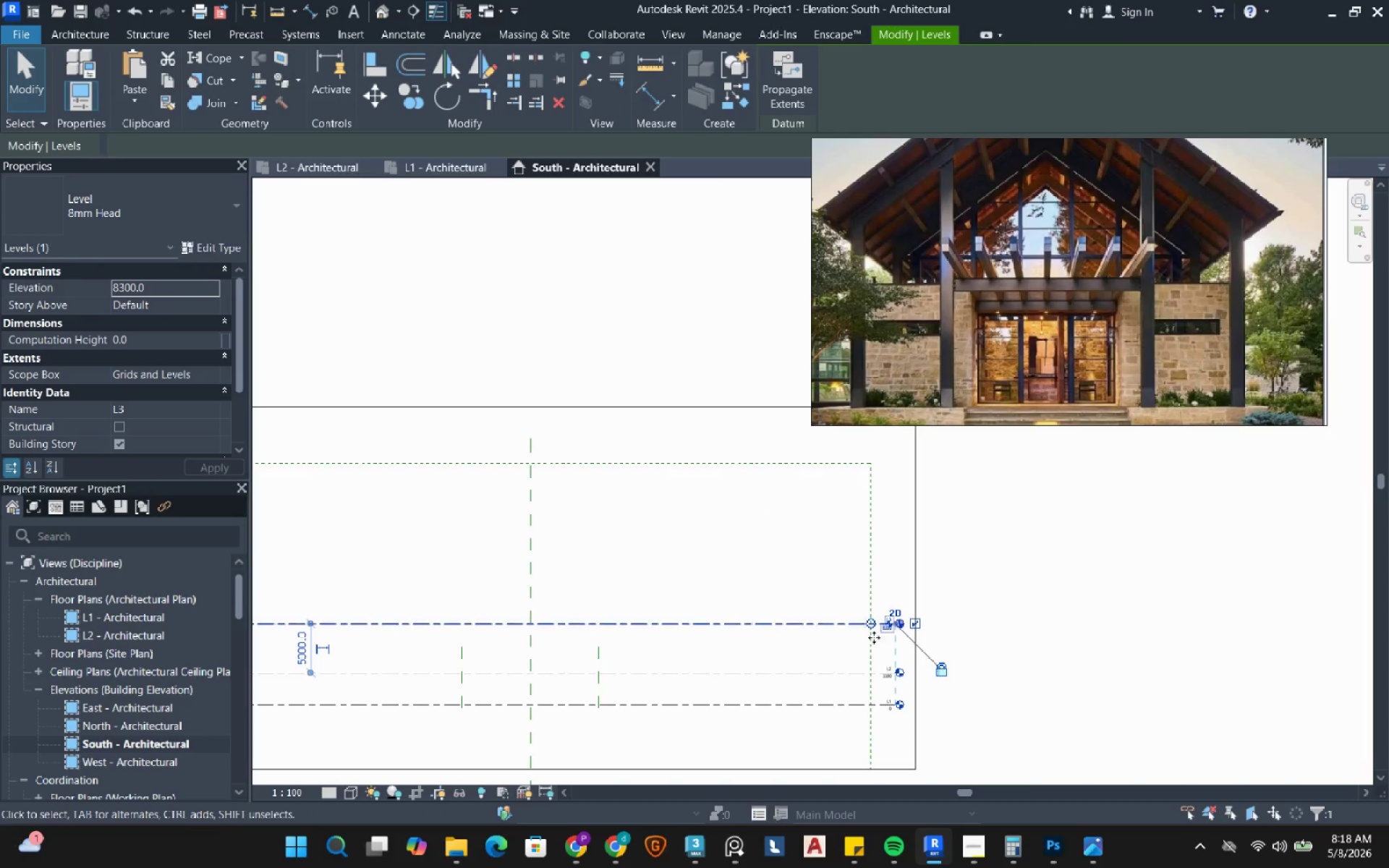 
scroll: coordinate [802, 640], scroll_direction: up, amount: 8.0
 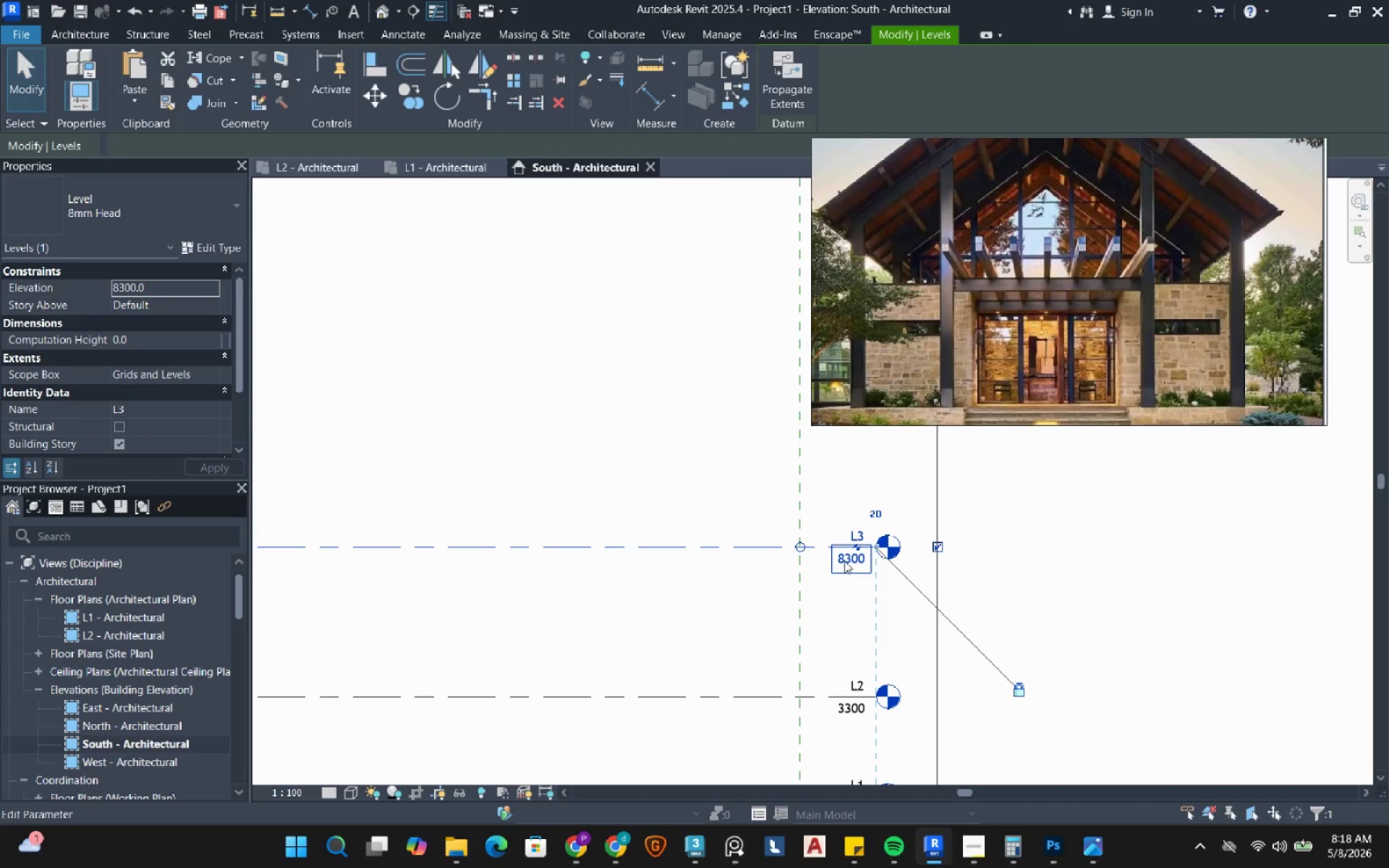 
left_click([844, 561])
 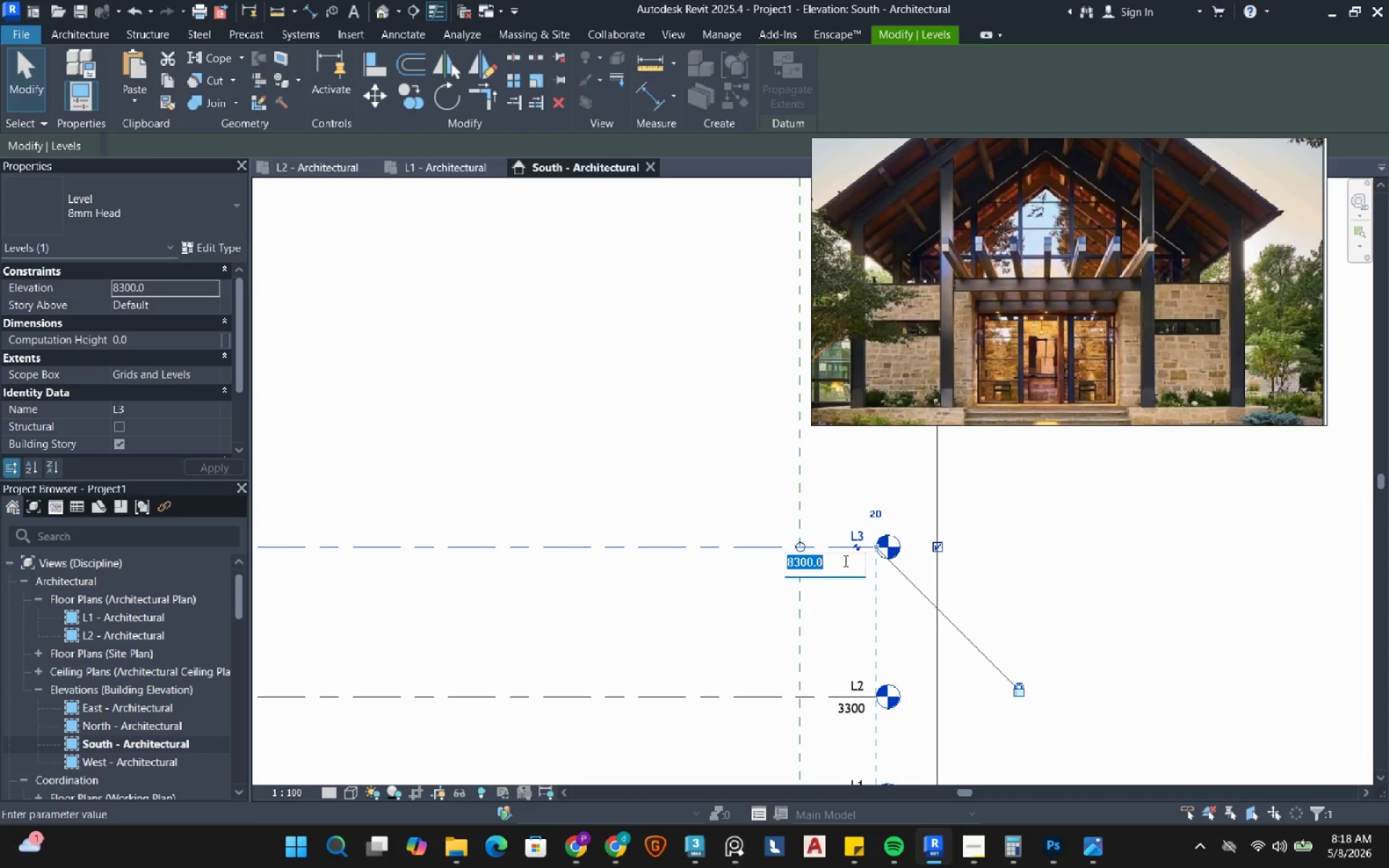 
wait(7.28)
 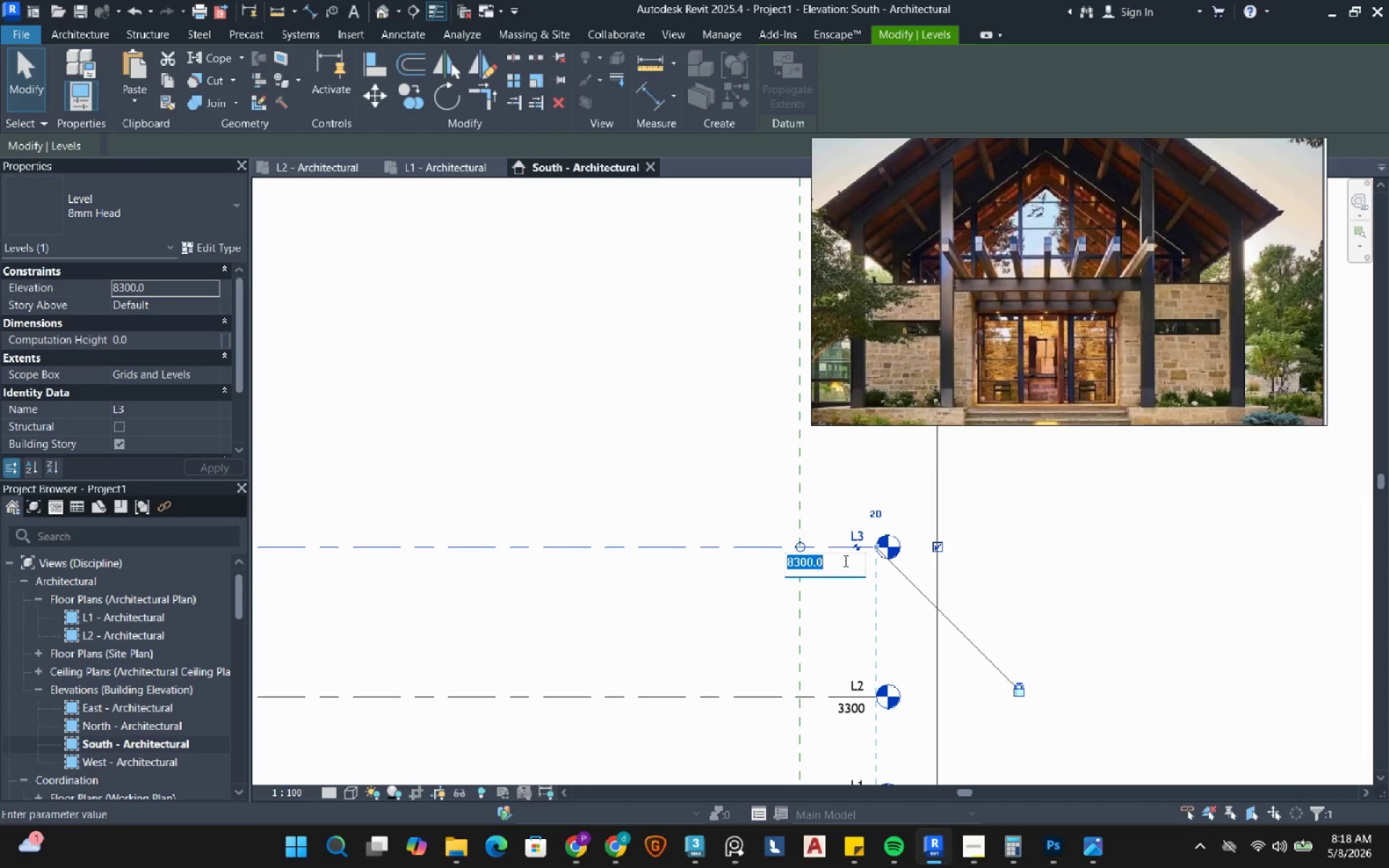 
key(Numpad9)
 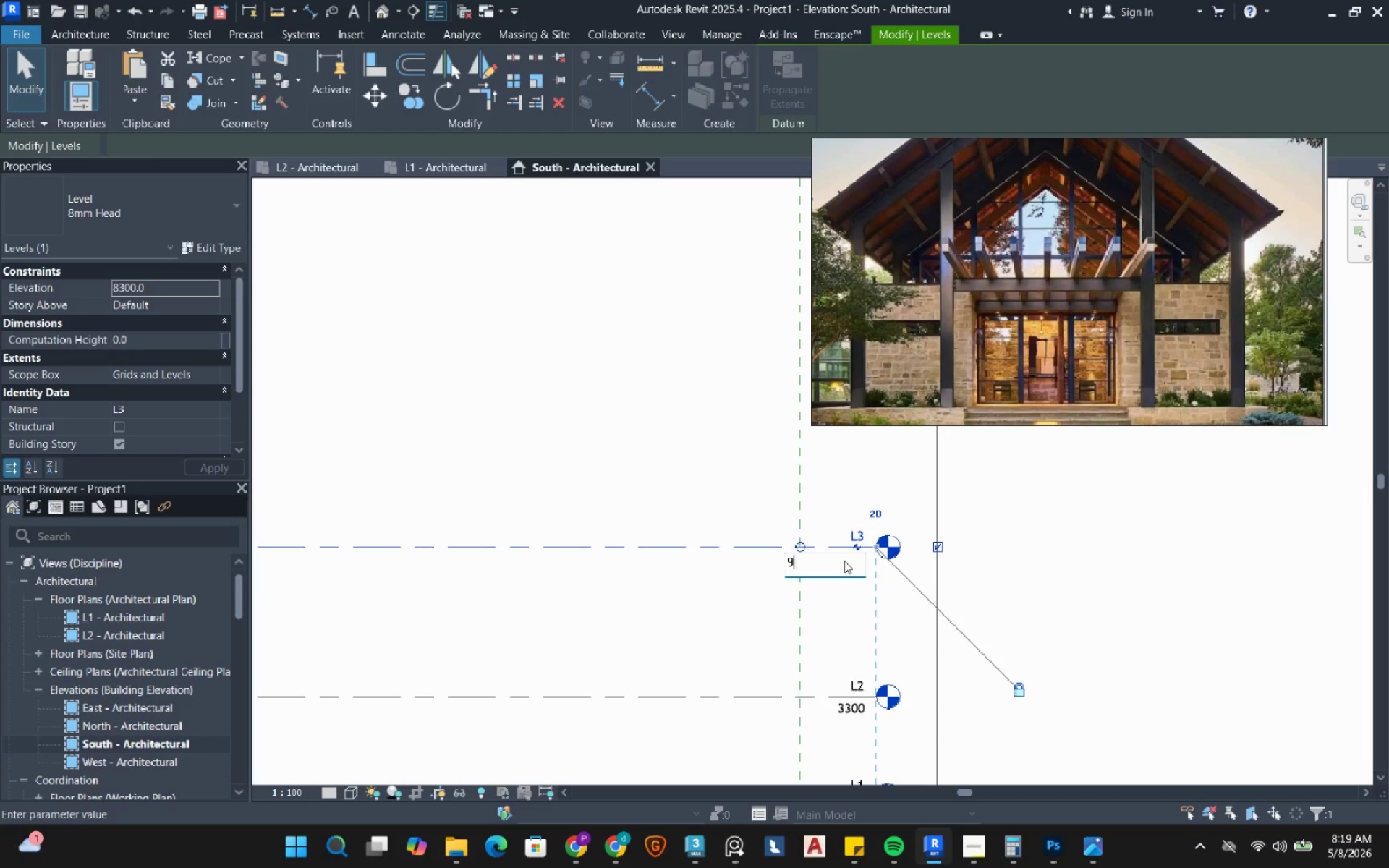 
key(Numpad0)
 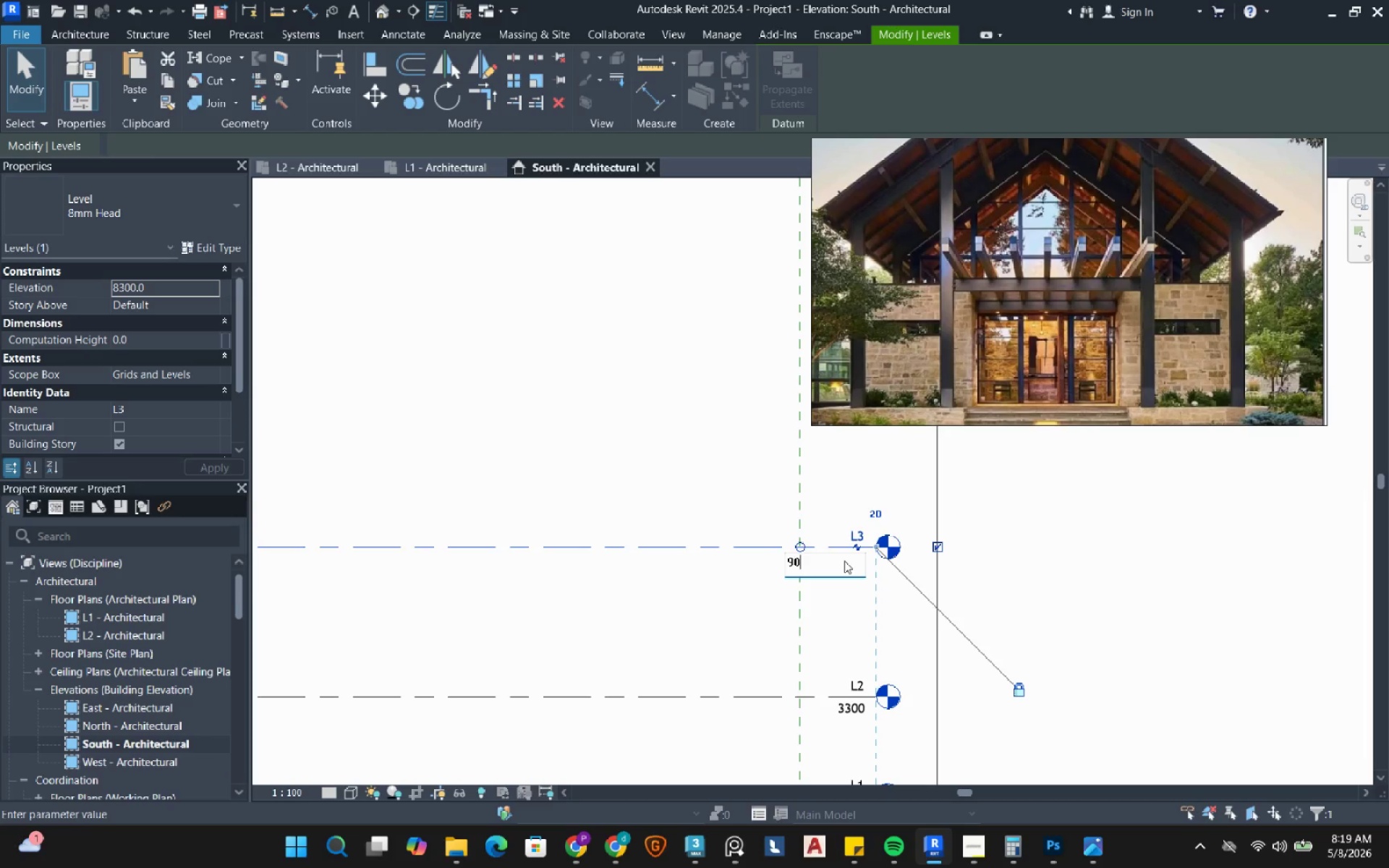 
key(Numpad0)
 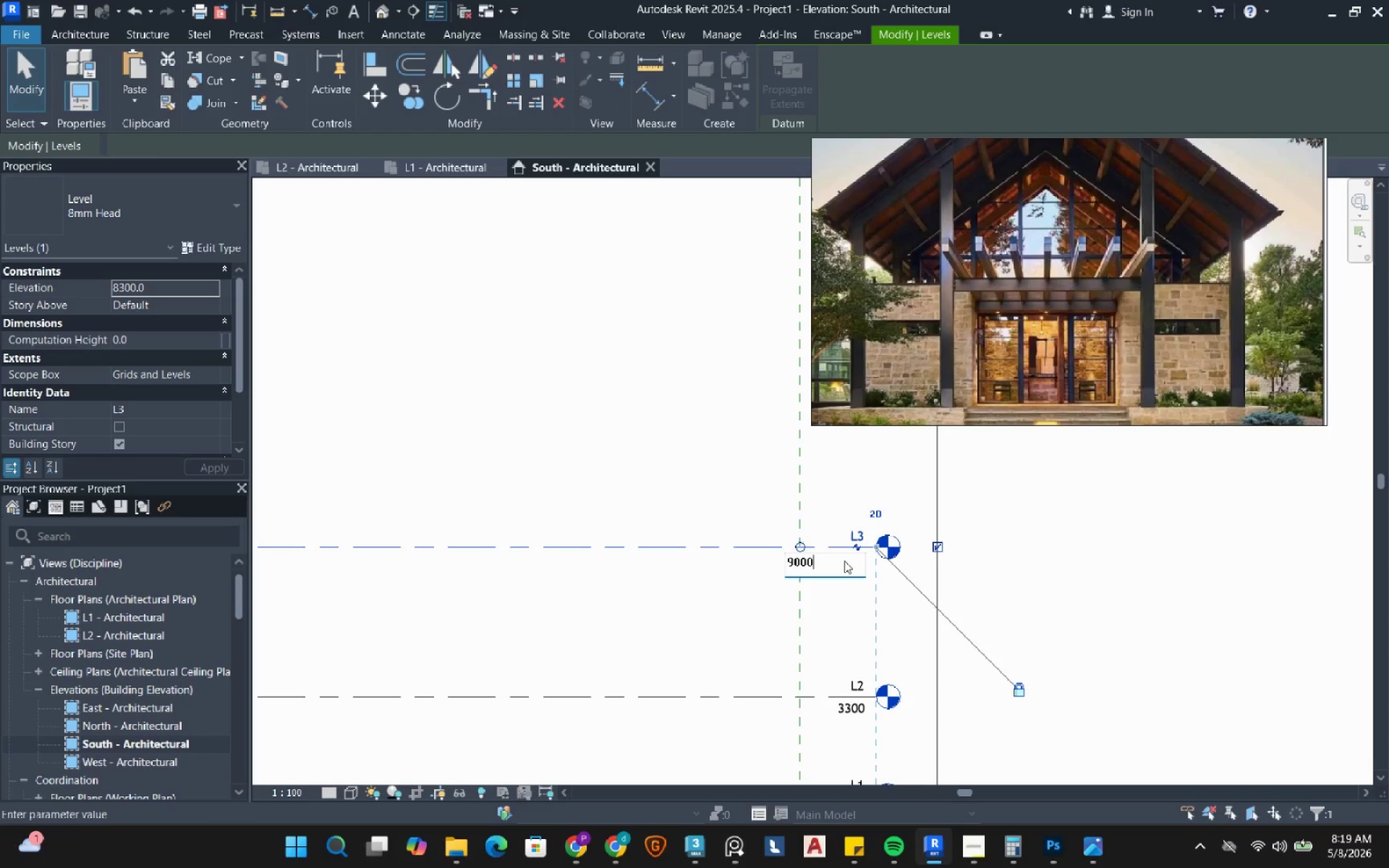 
key(Numpad0)
 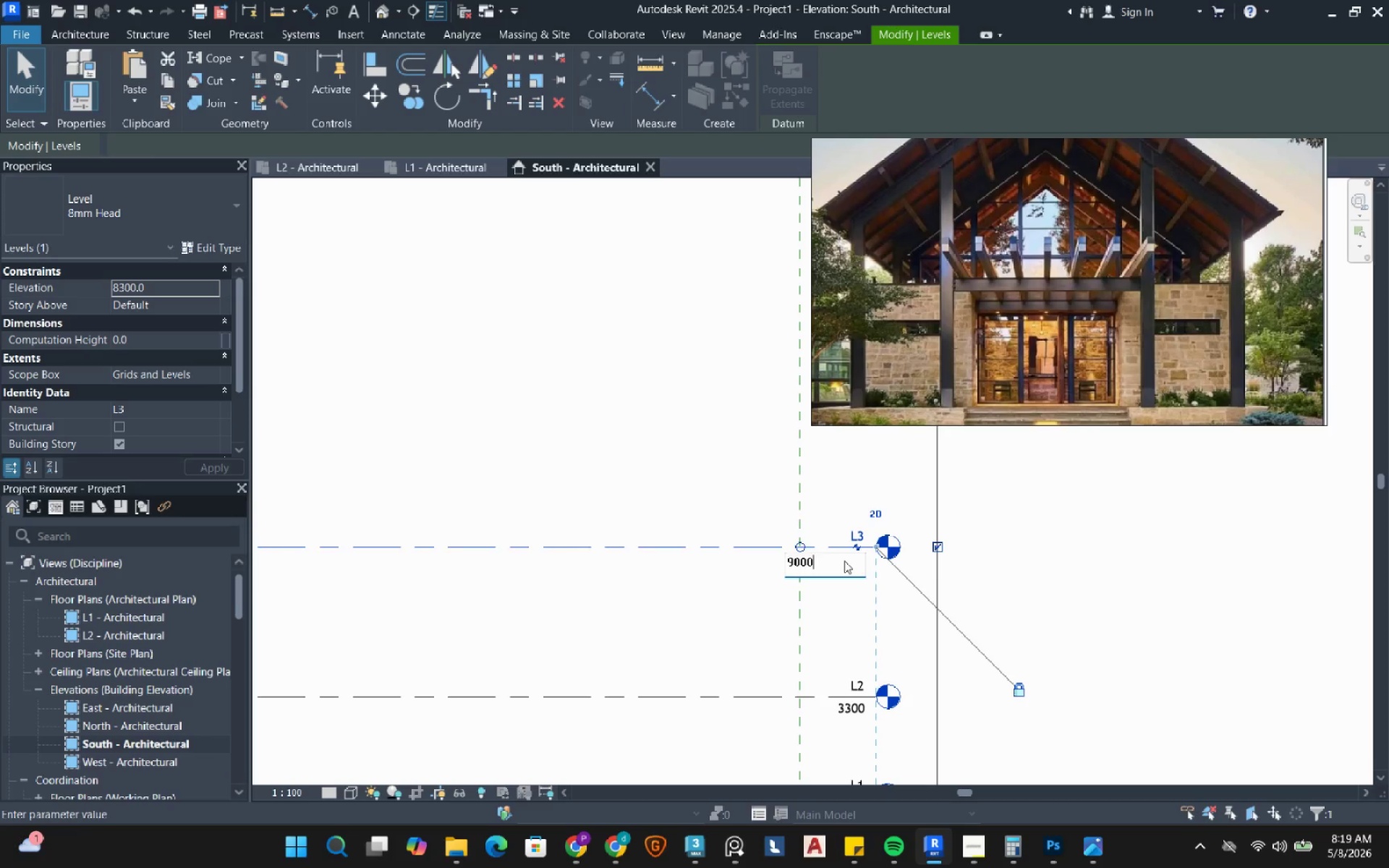 
key(NumpadEnter)
 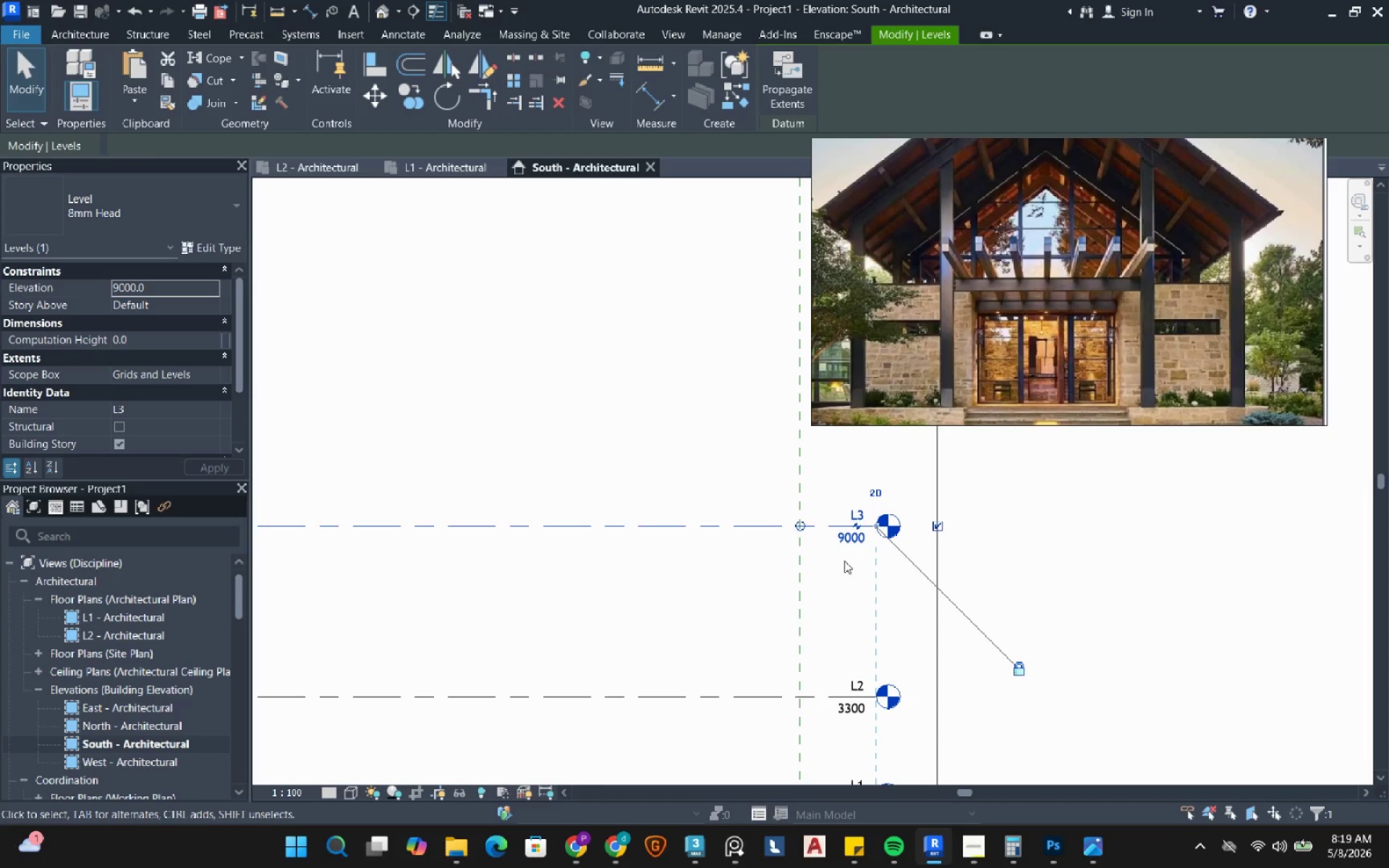 
wait(13.83)
 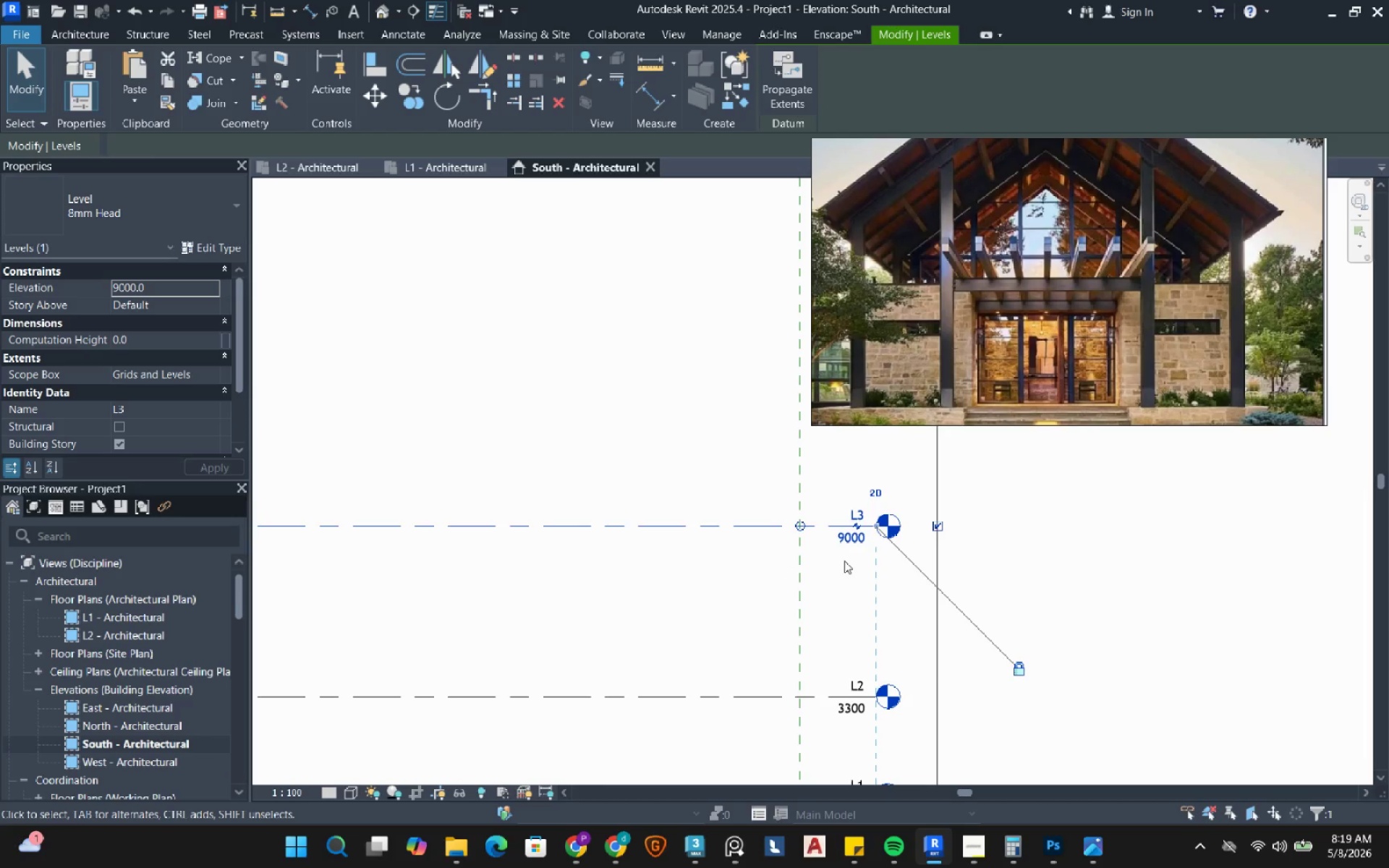 
left_click([846, 536])
 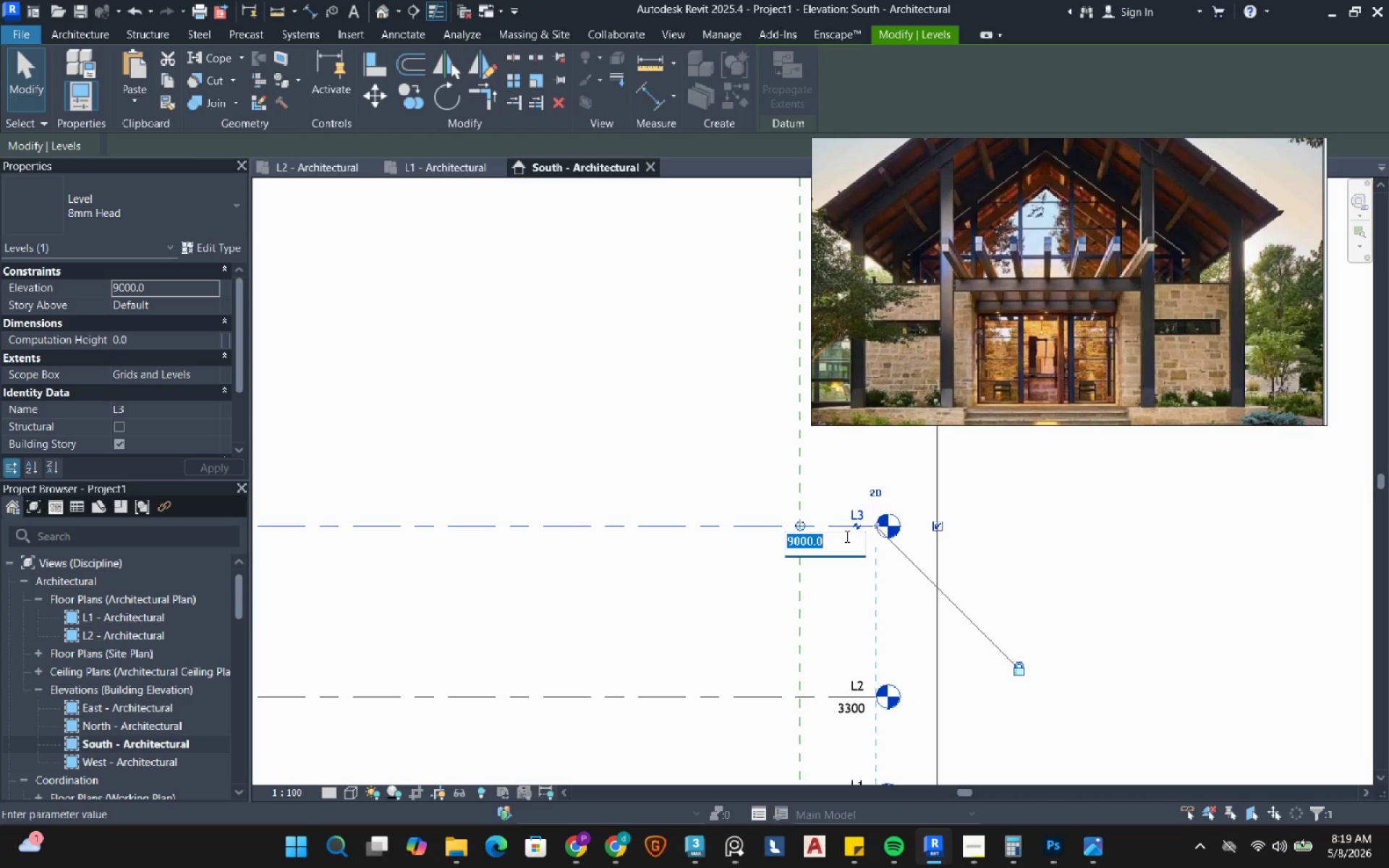 
wait(6.34)
 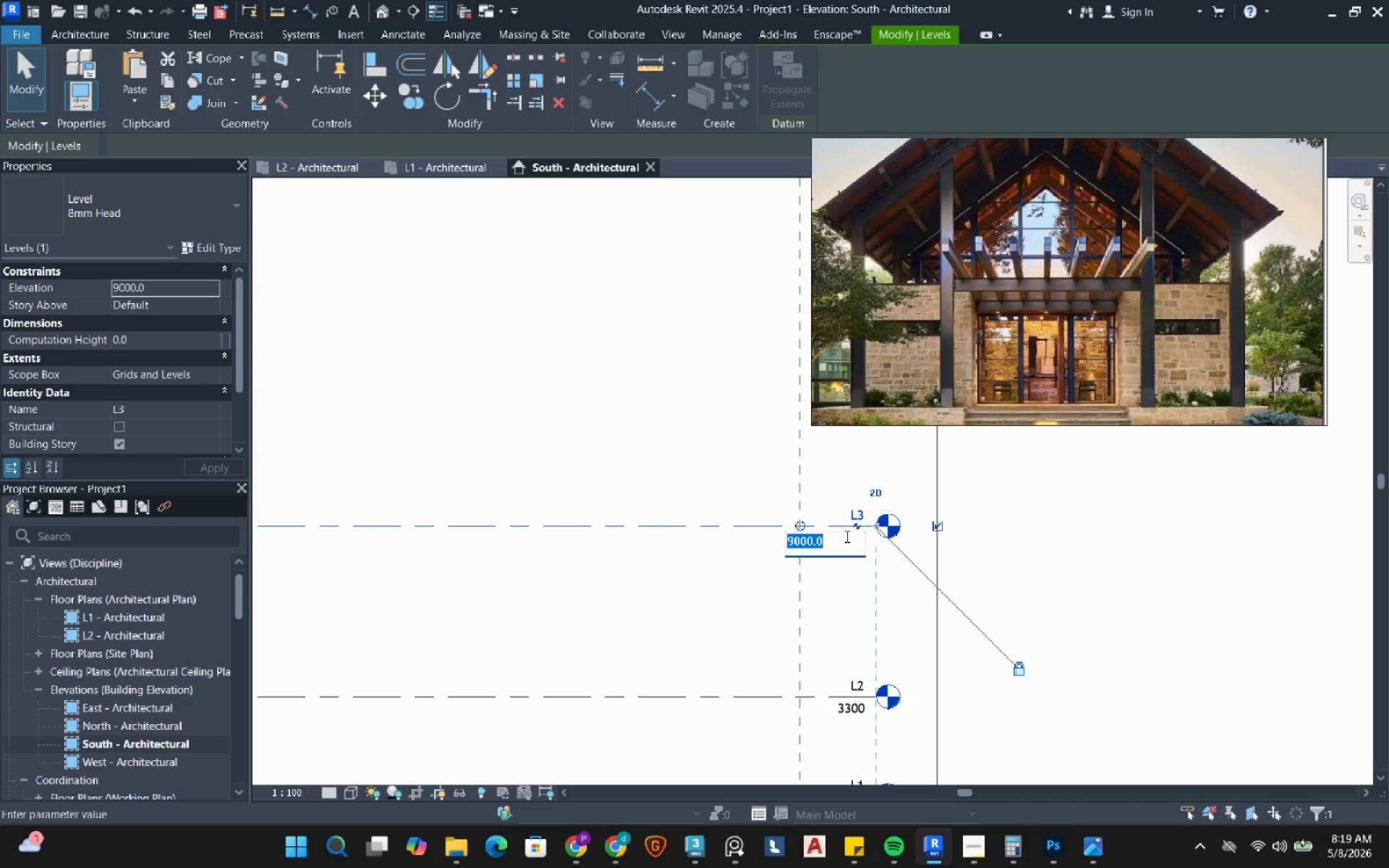 
left_click([697, 483])
 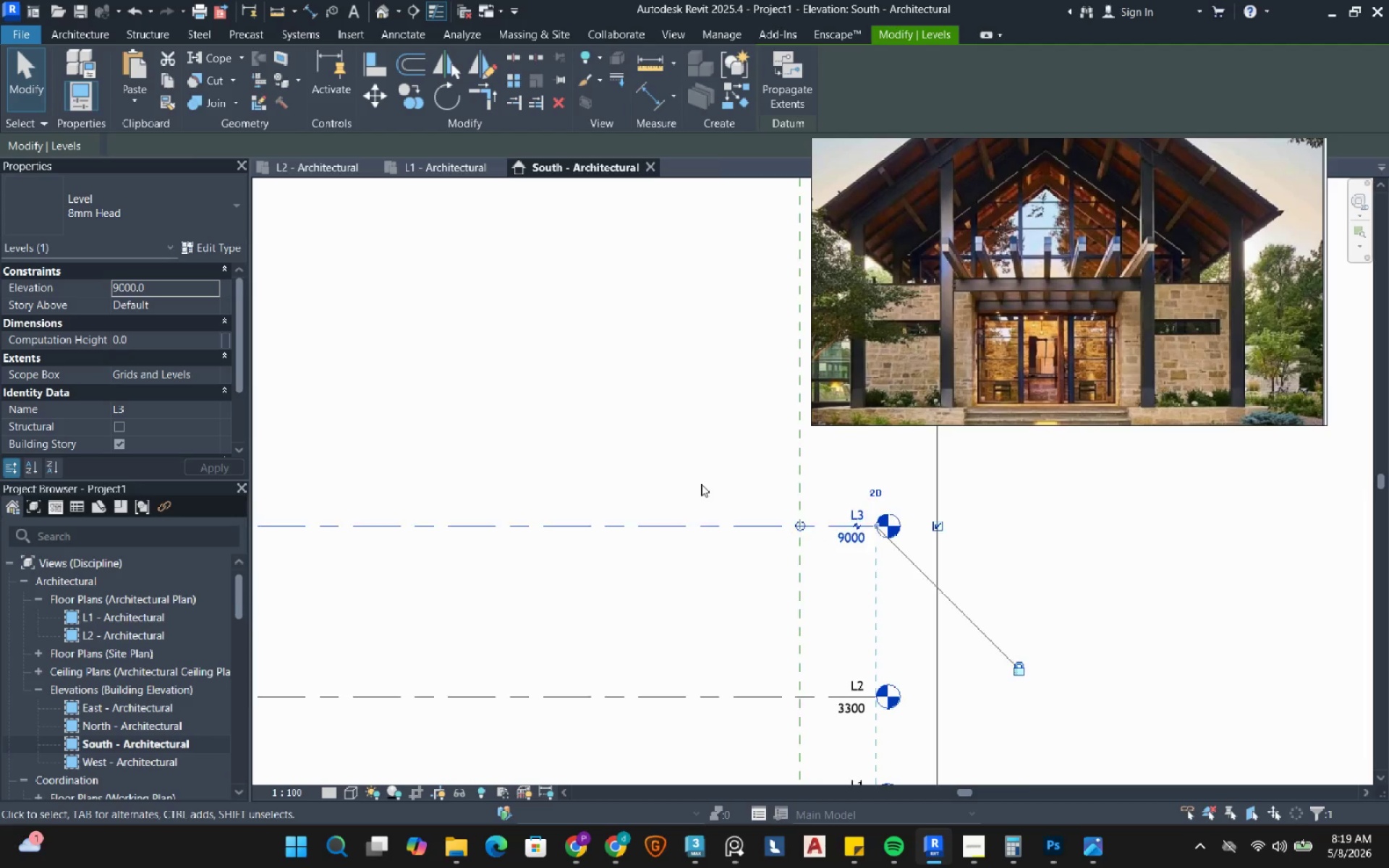 
scroll: coordinate [702, 484], scroll_direction: down, amount: 6.0
 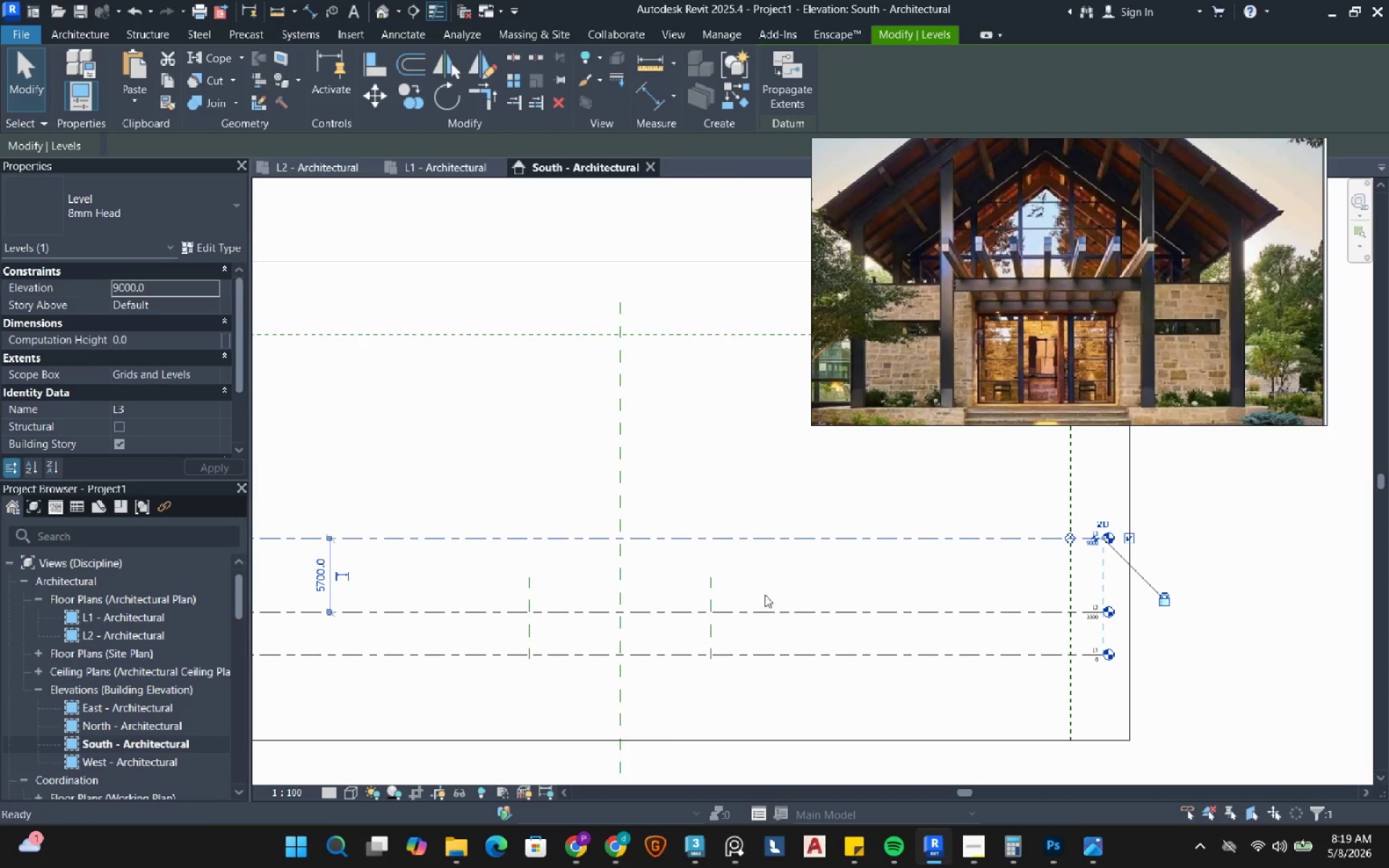 
wait(9.45)
 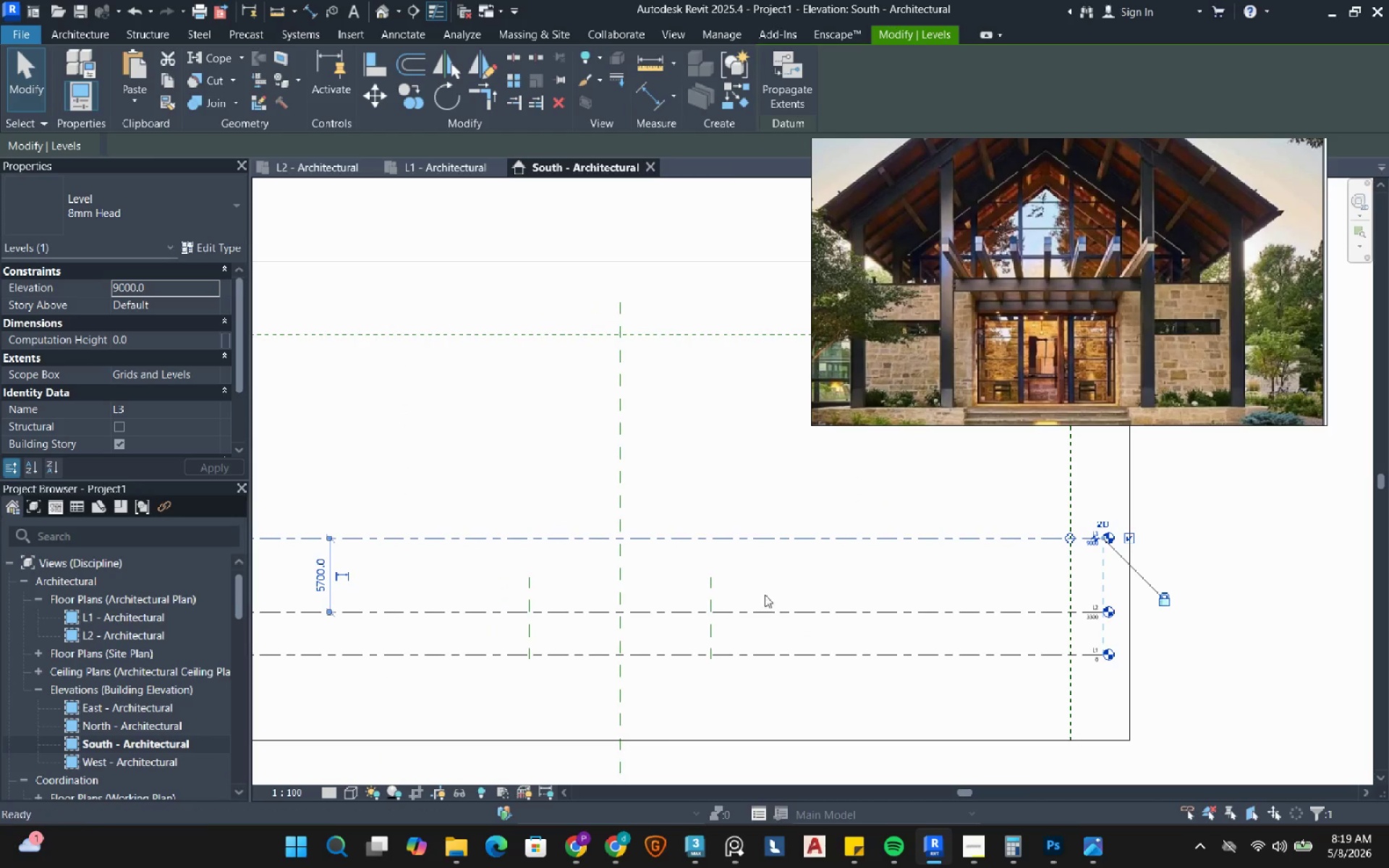 
double_click([121, 616])
 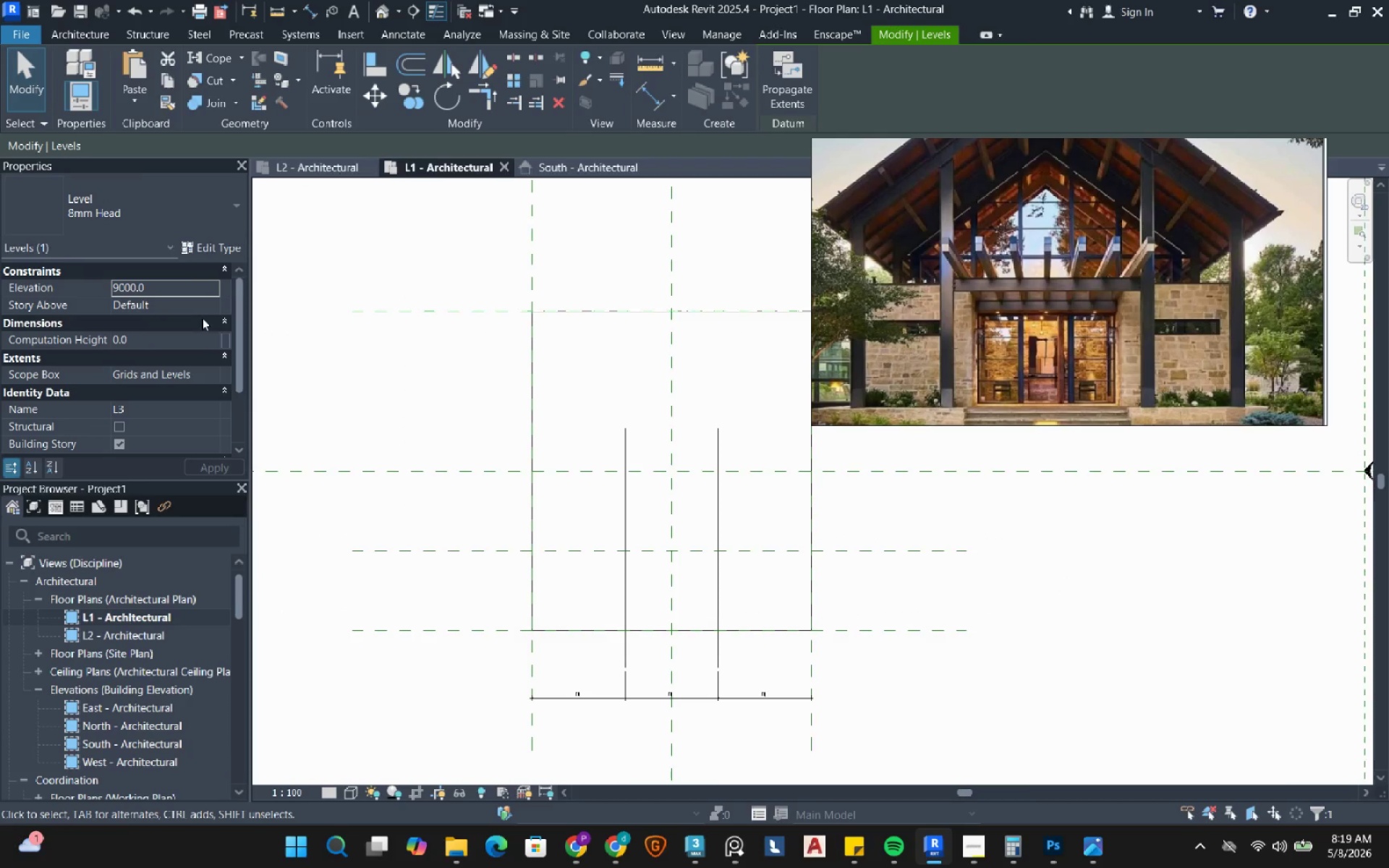 
left_click([66, 35])
 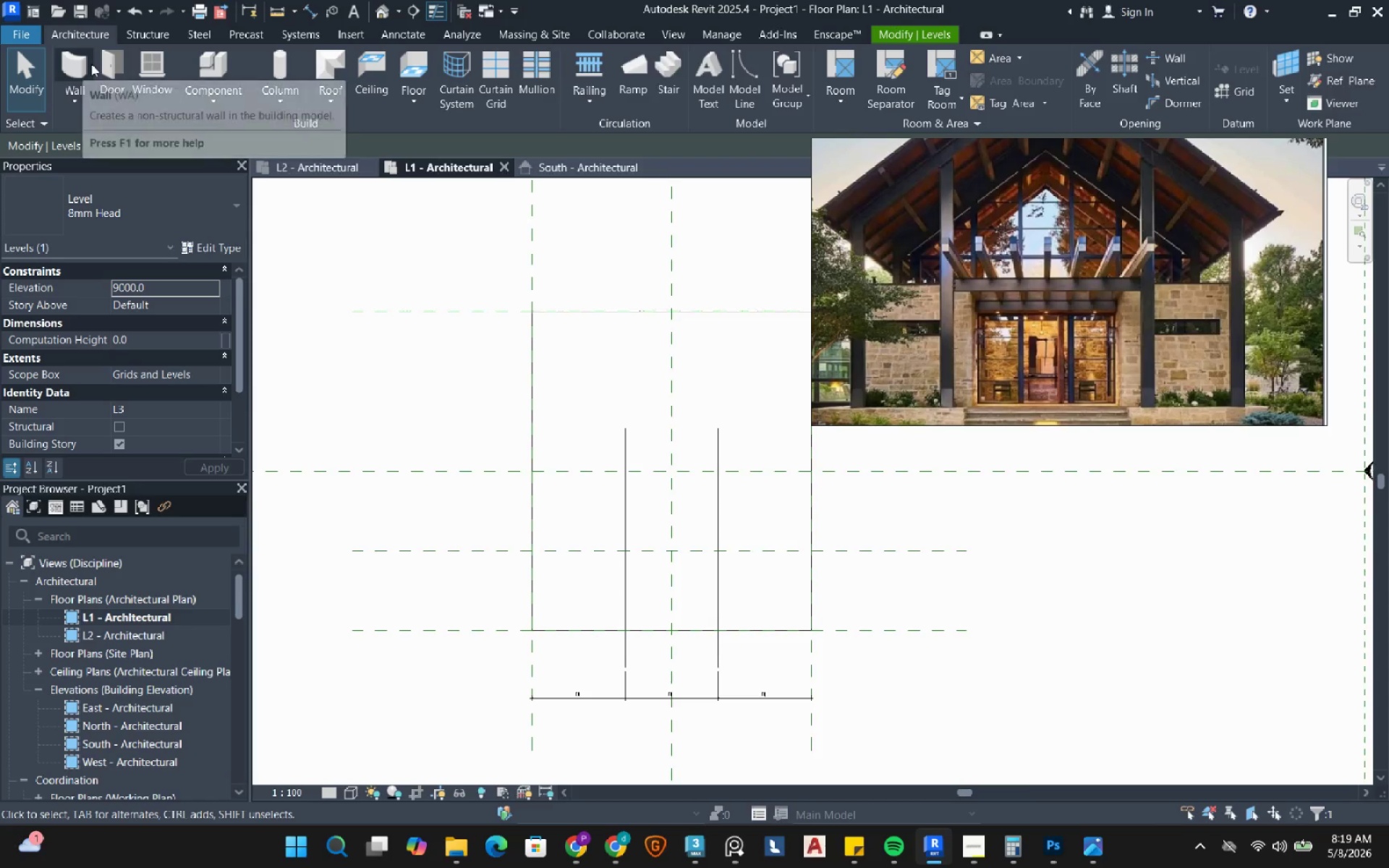 
left_click([84, 64])
 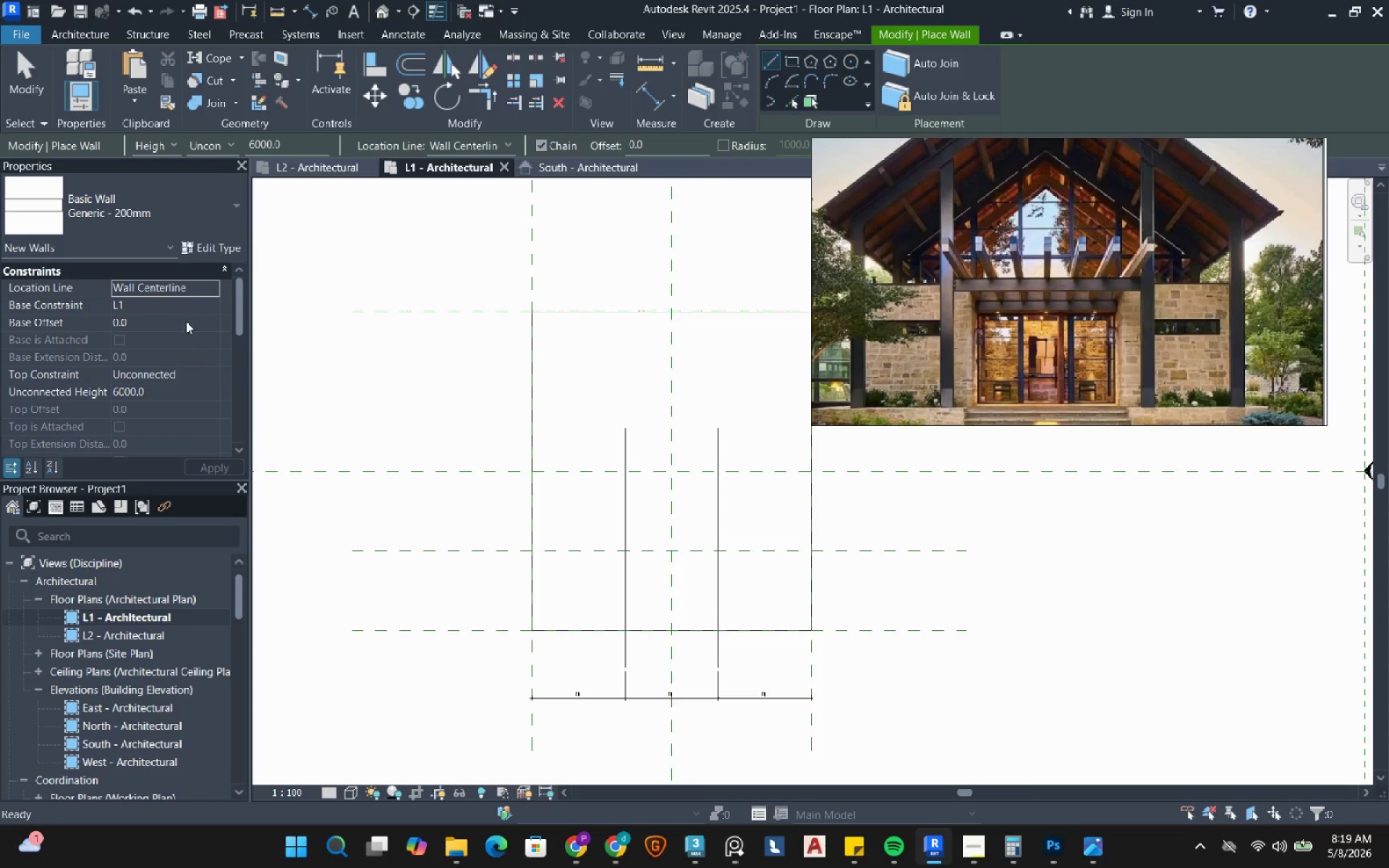 
left_click([211, 373])
 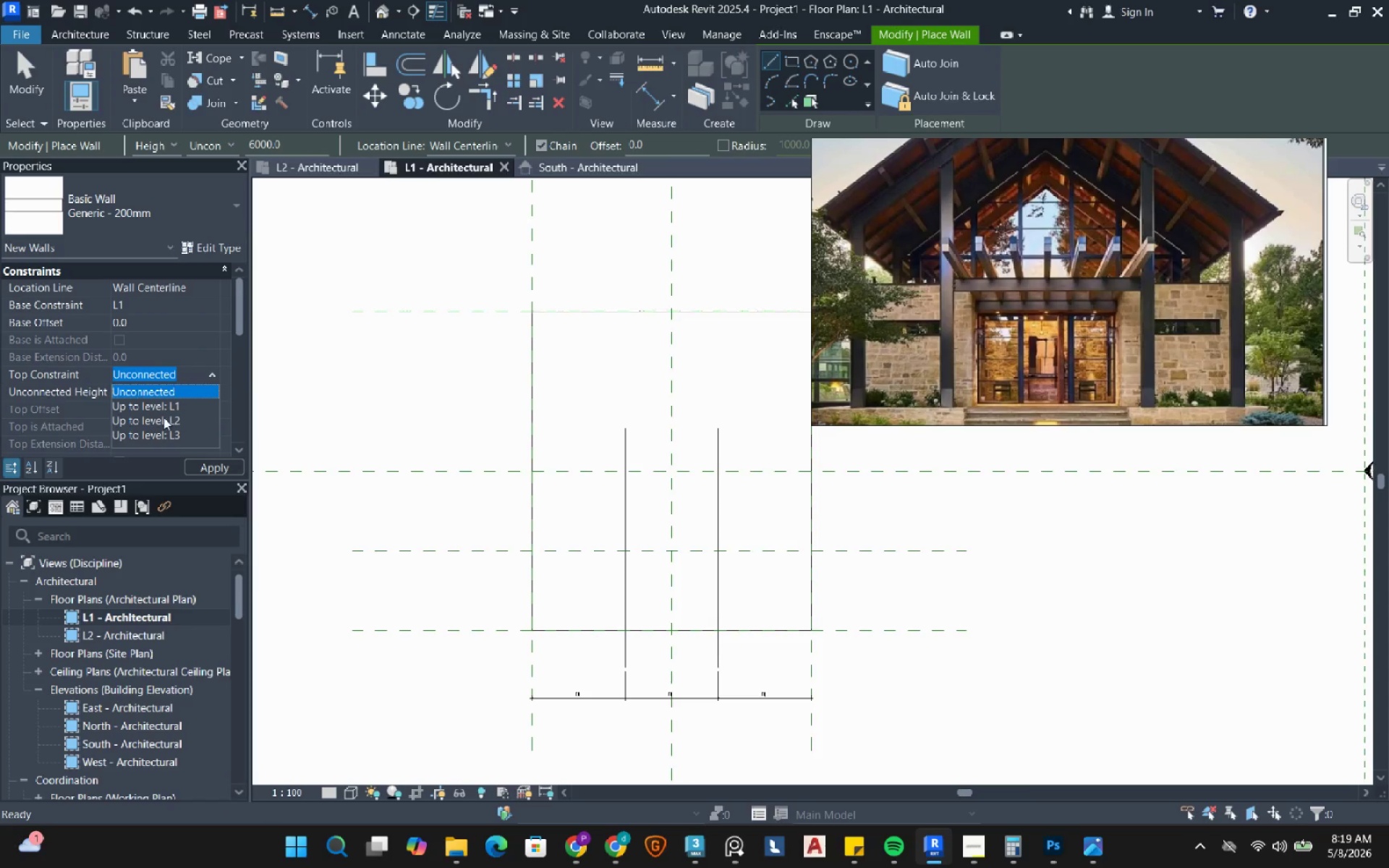 
left_click([163, 417])
 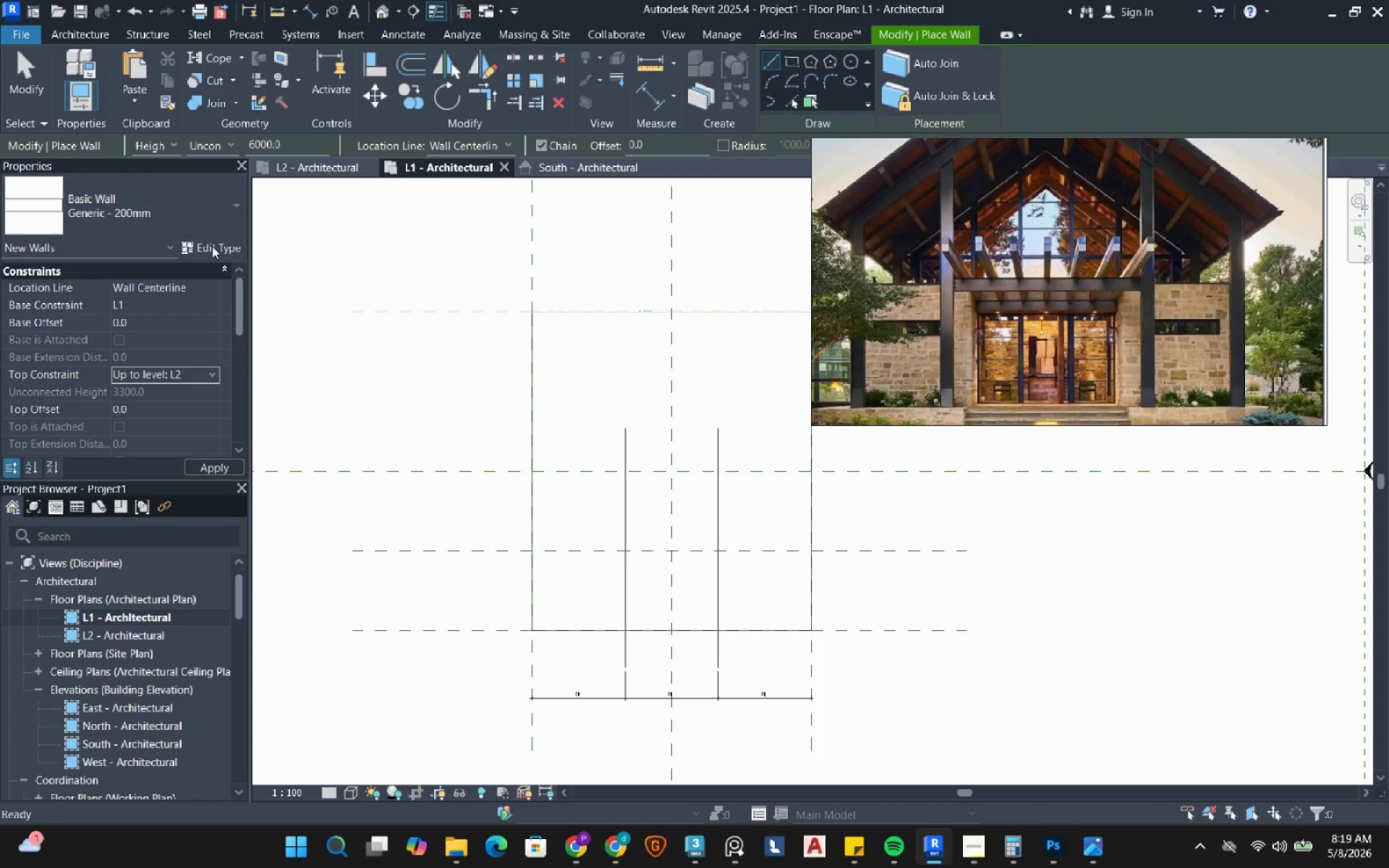 
left_click([212, 250])
 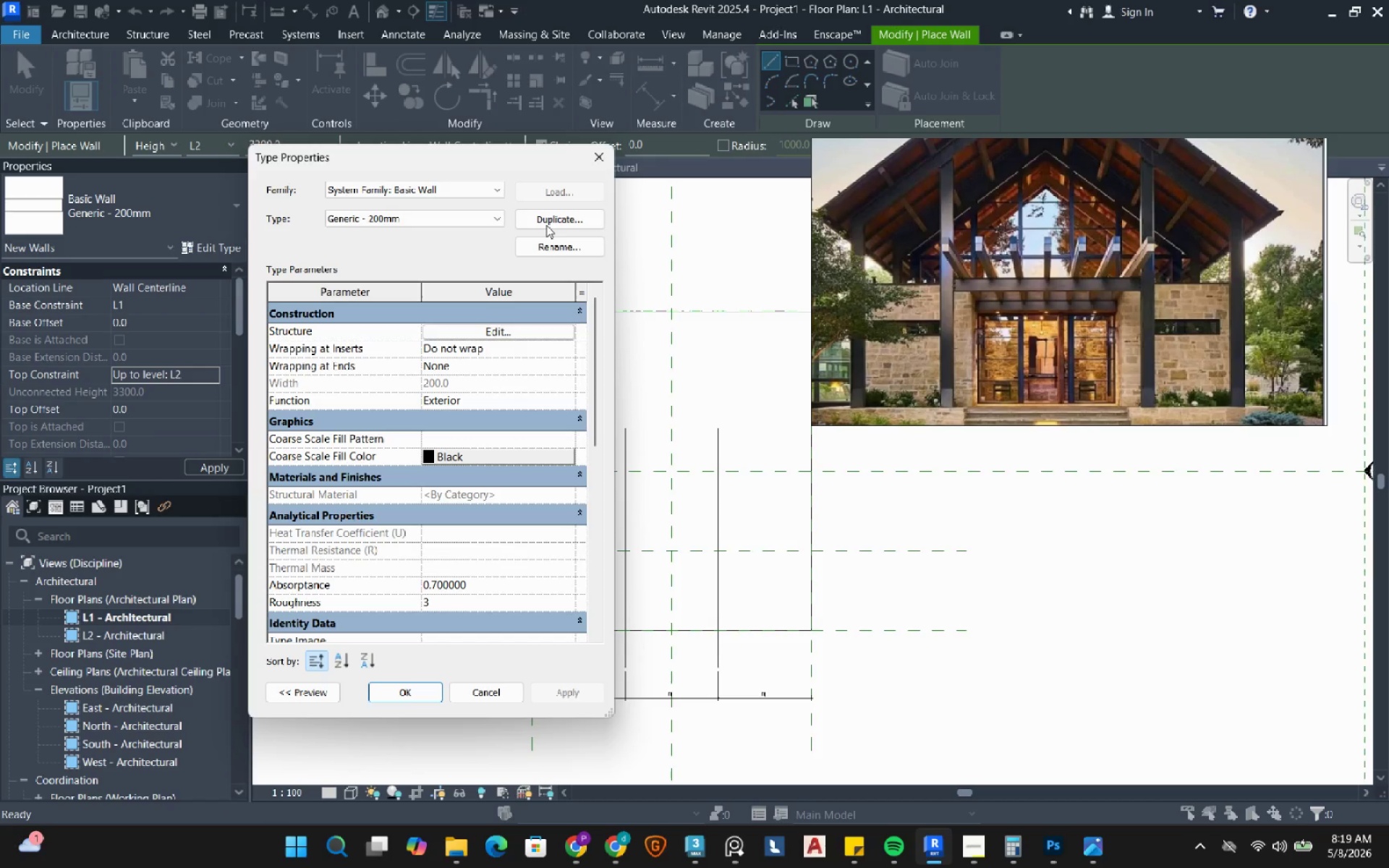 
left_click([548, 224])
 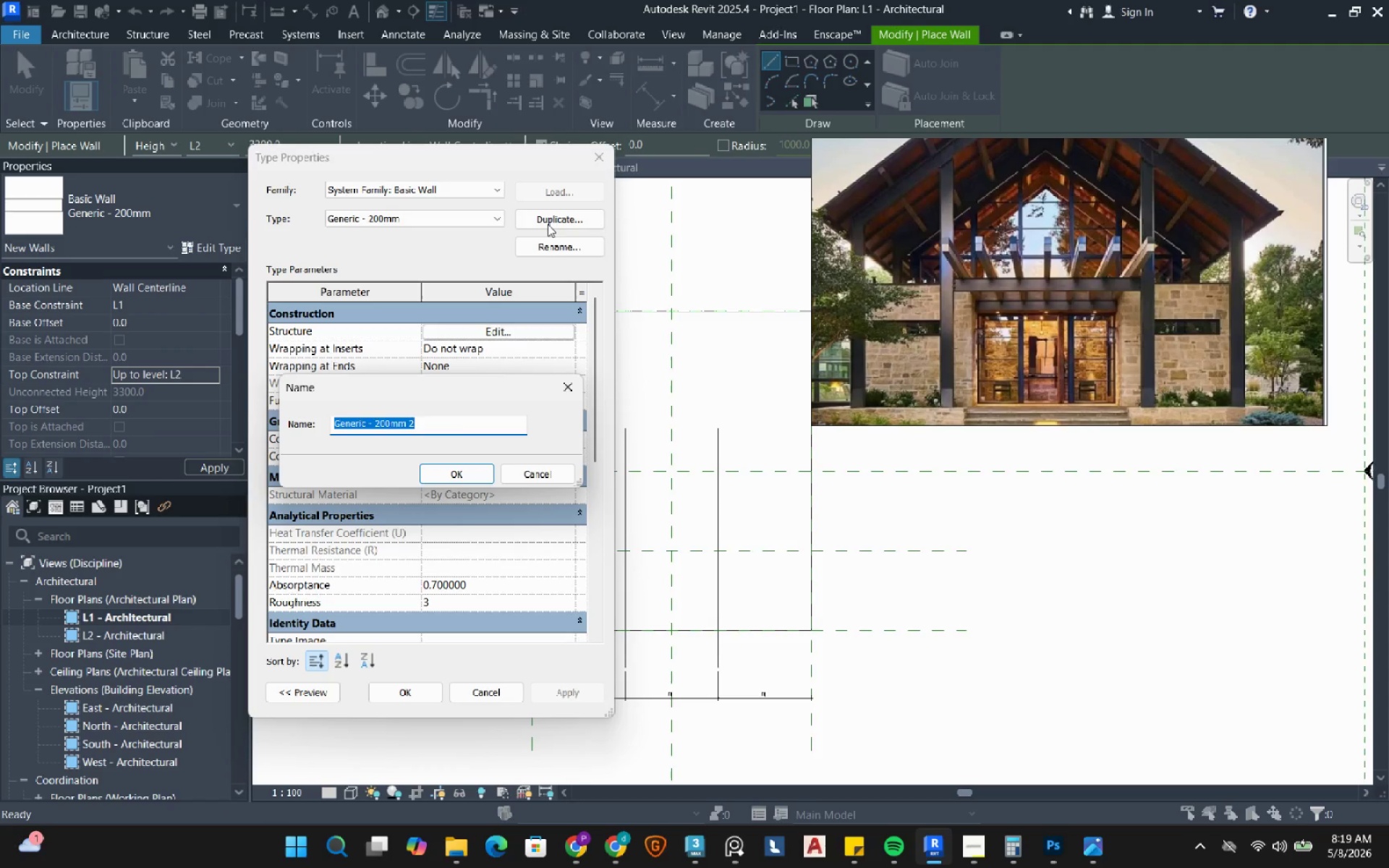 
type(225mm wall)
 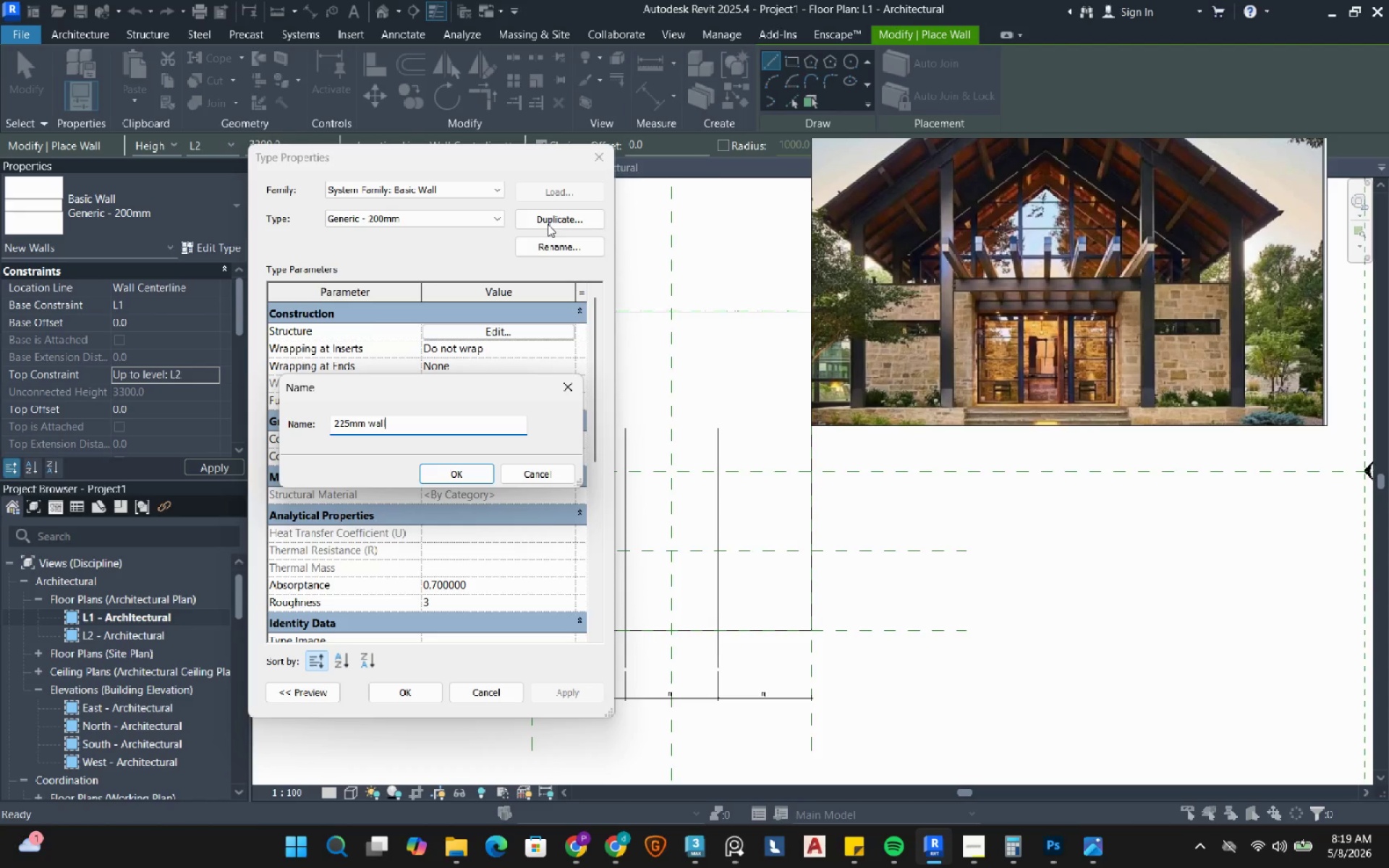 
key(Enter)
 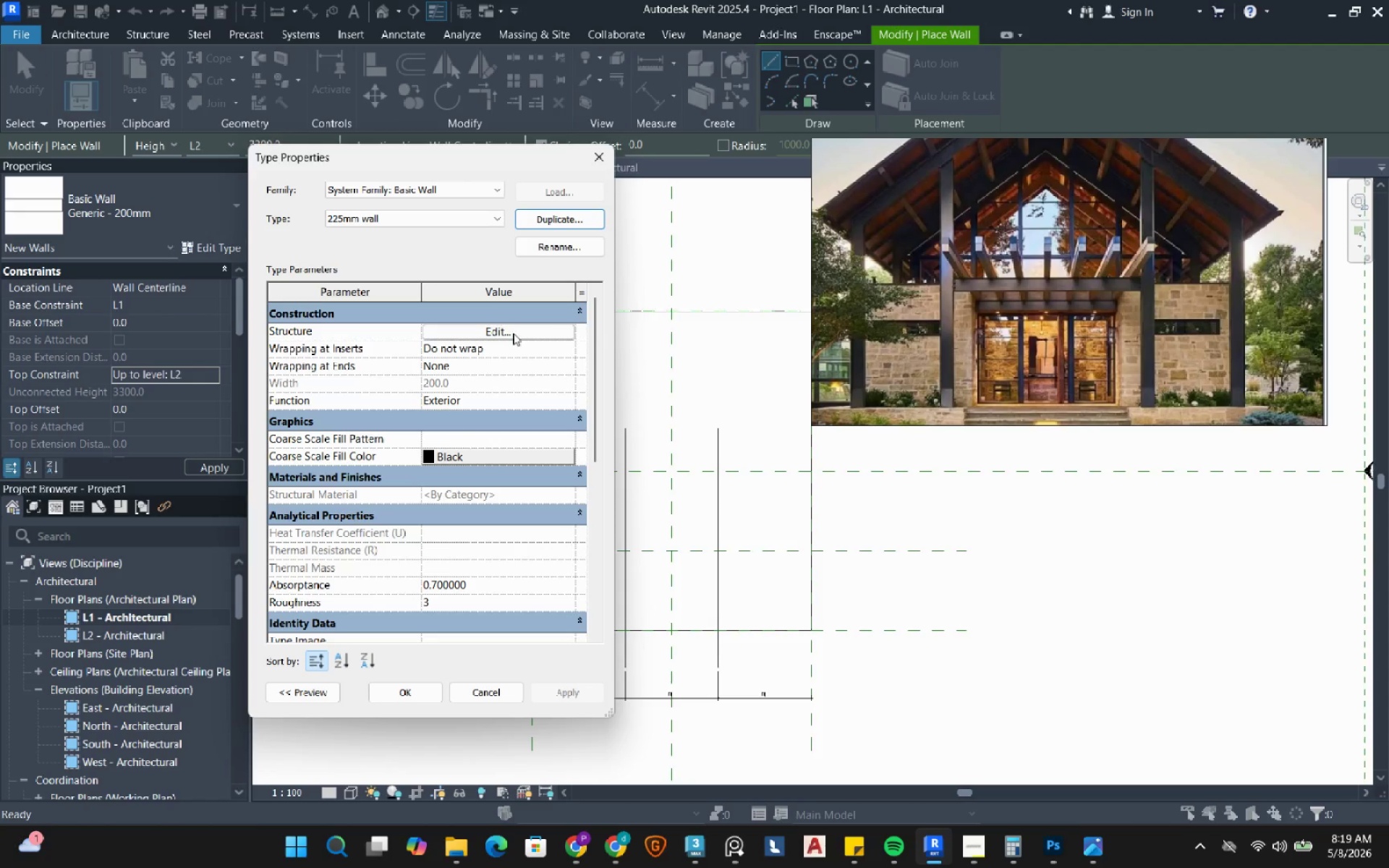 
left_click([512, 333])
 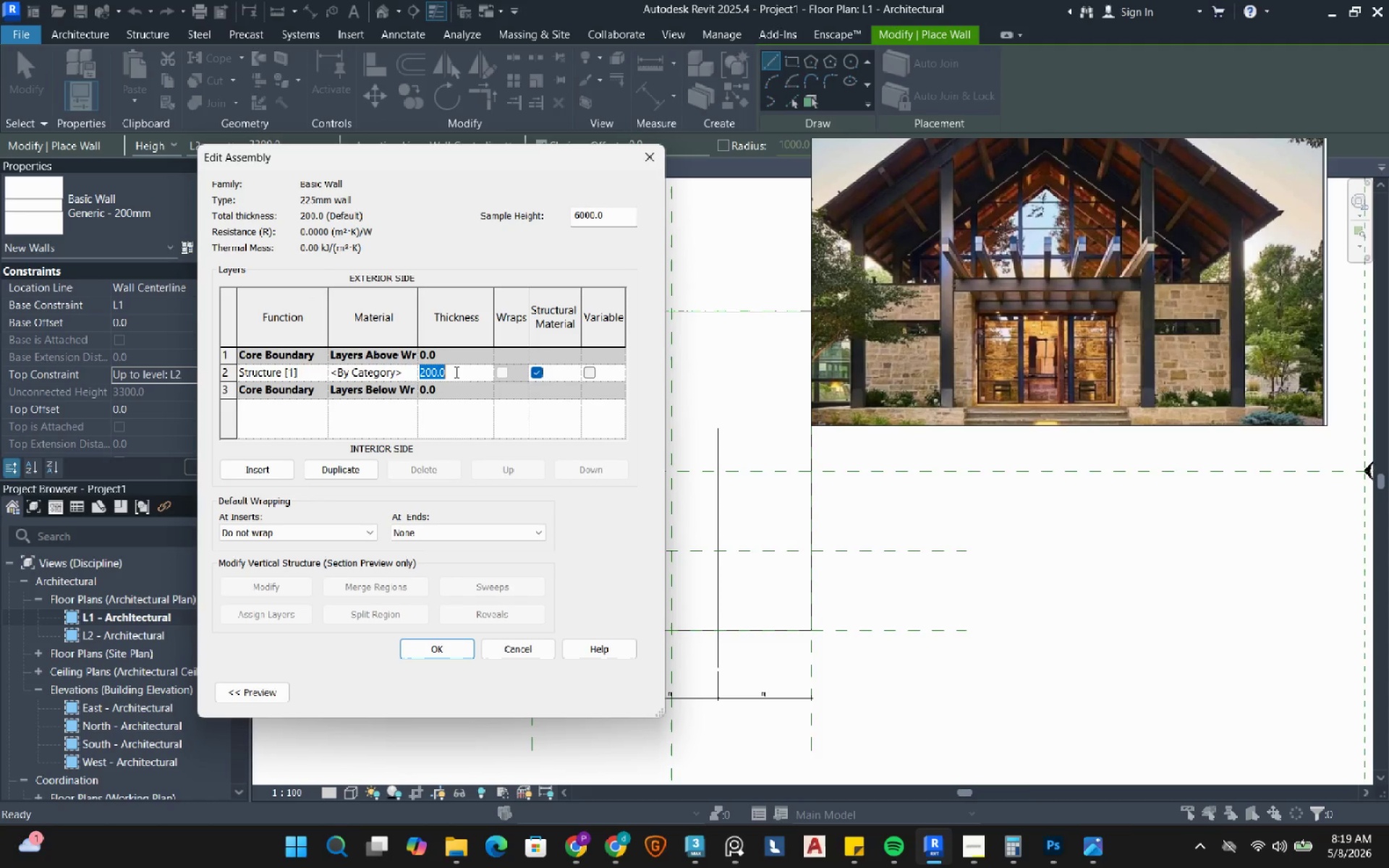 
key(Numpad2)
 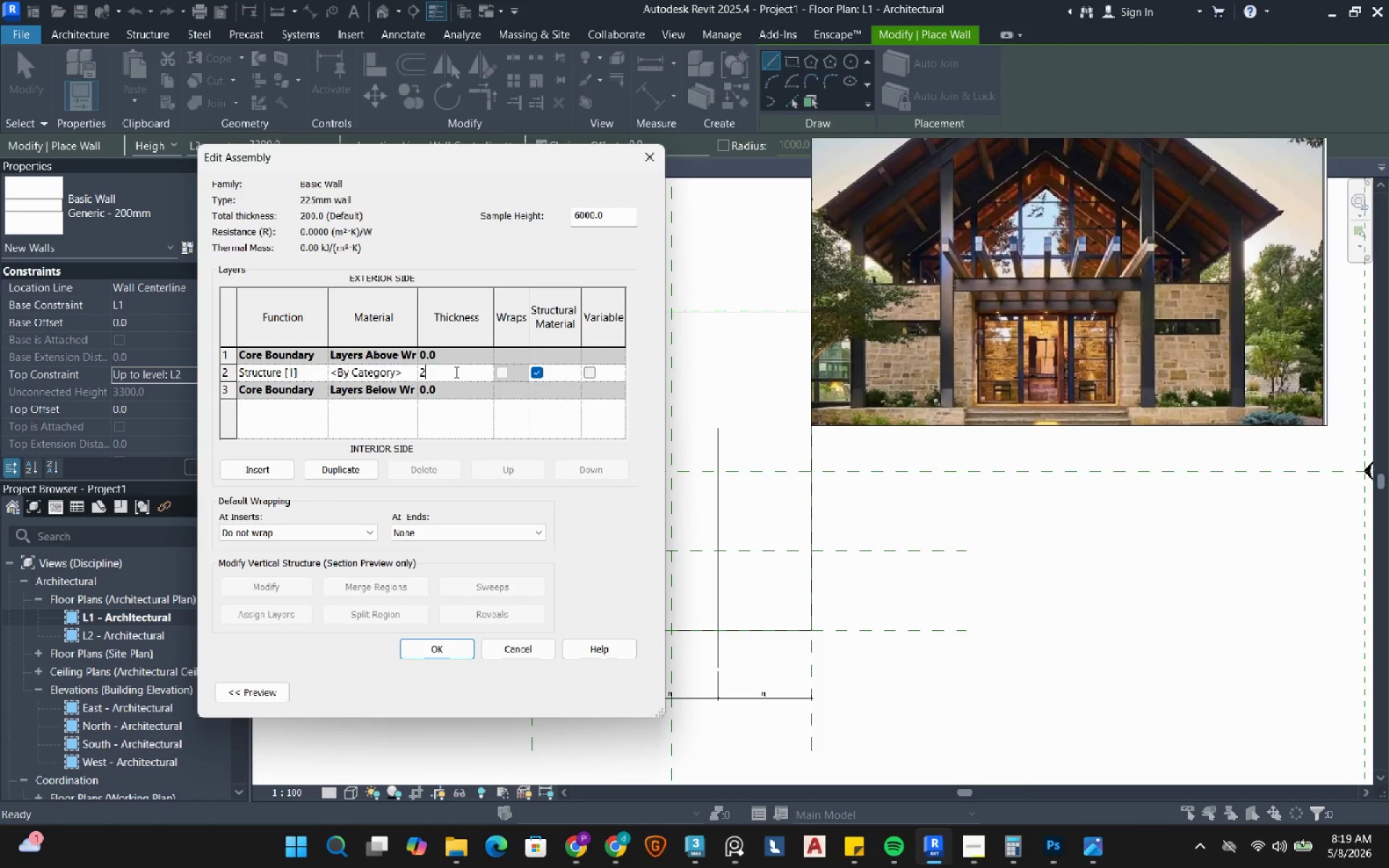 
key(Numpad2)
 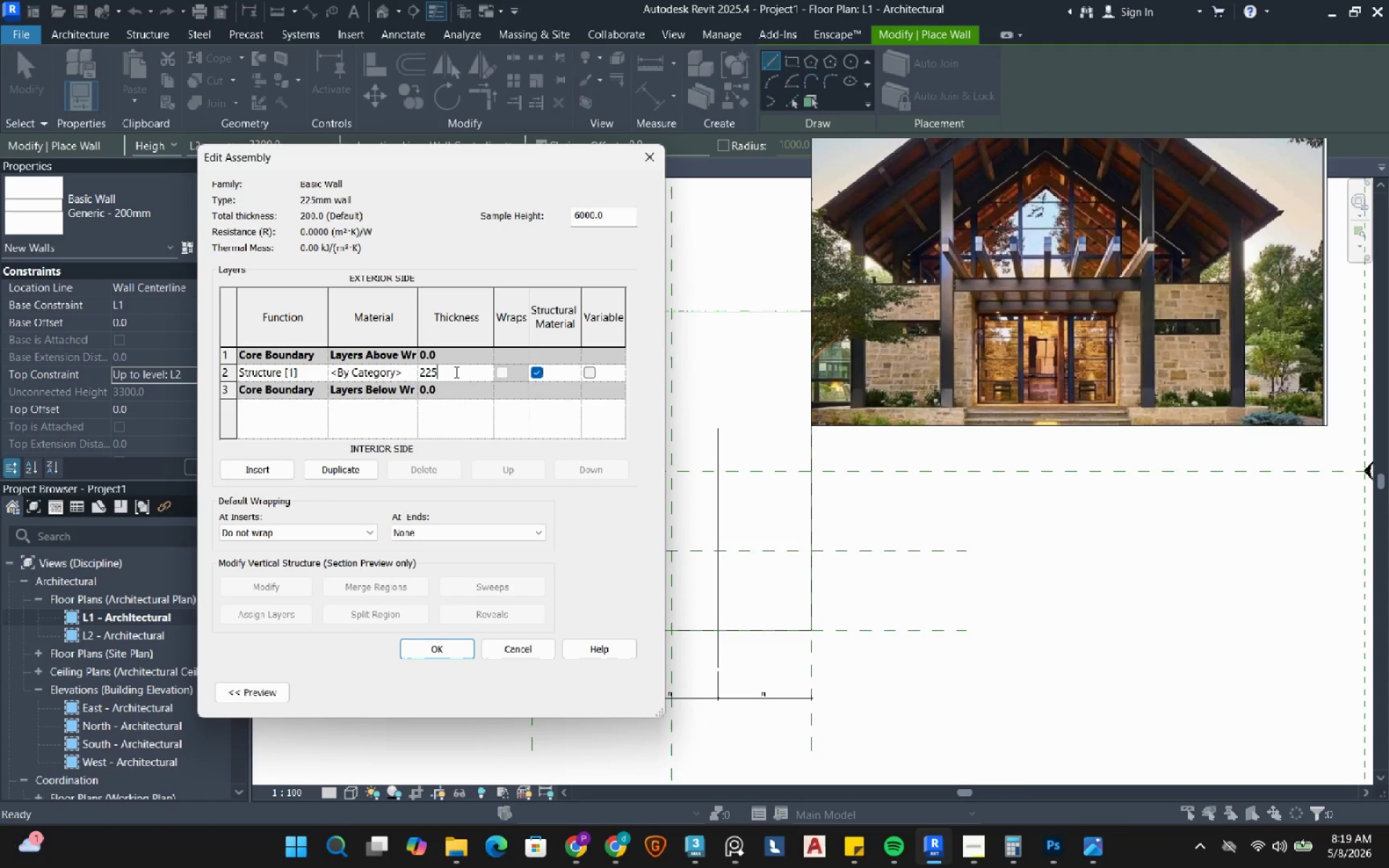 
key(Numpad5)
 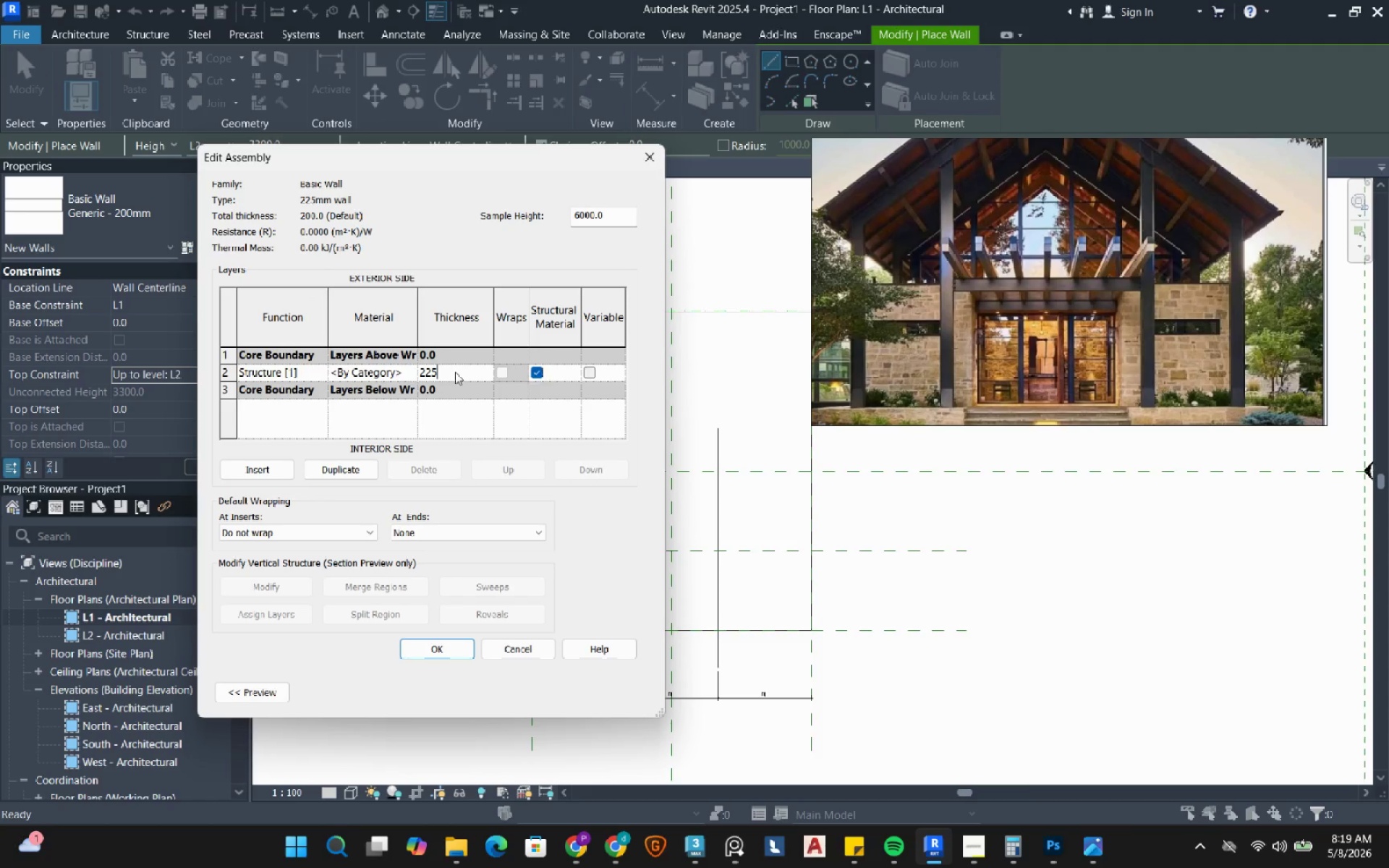 
key(NumpadEnter)
 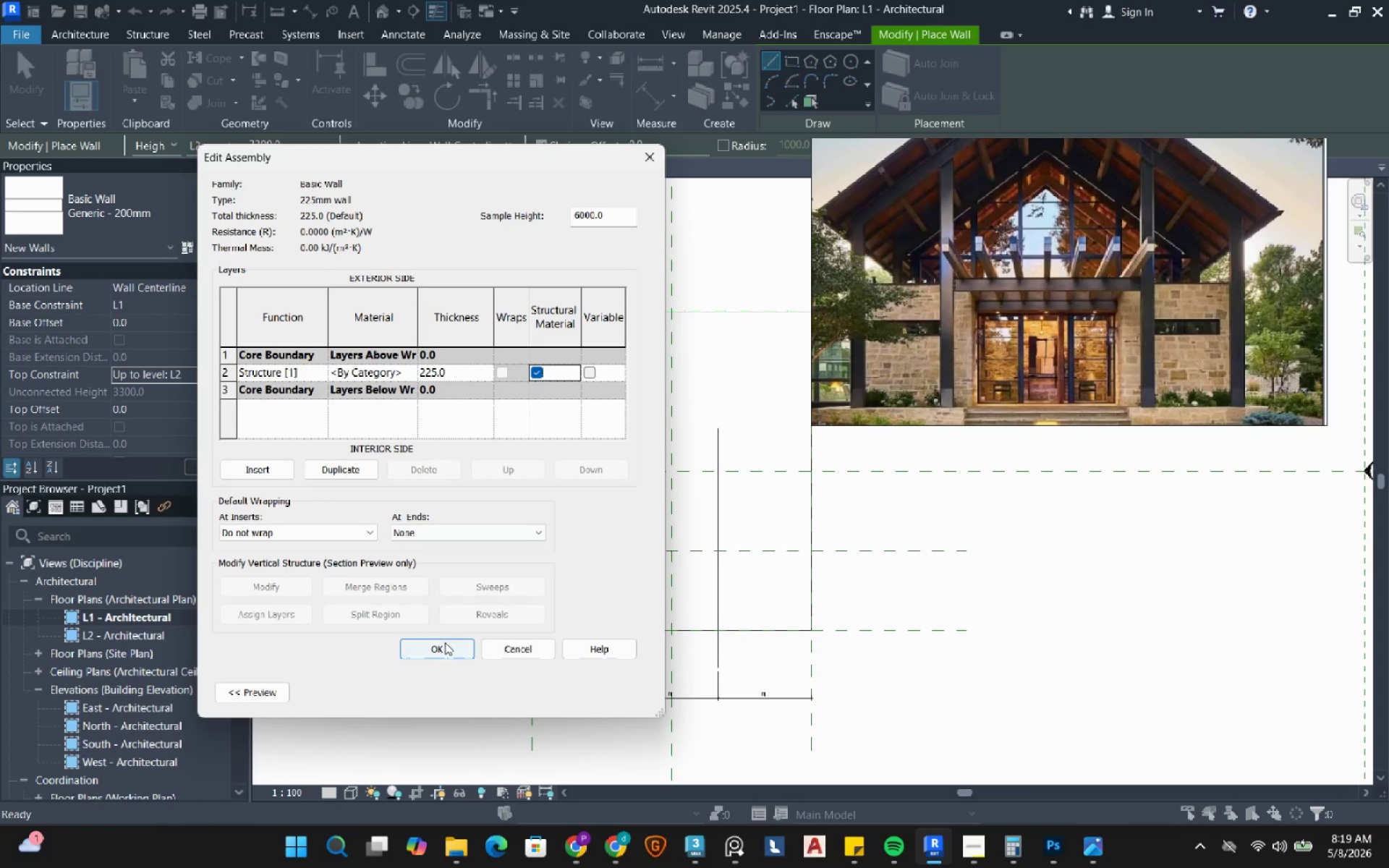 
left_click([445, 642])
 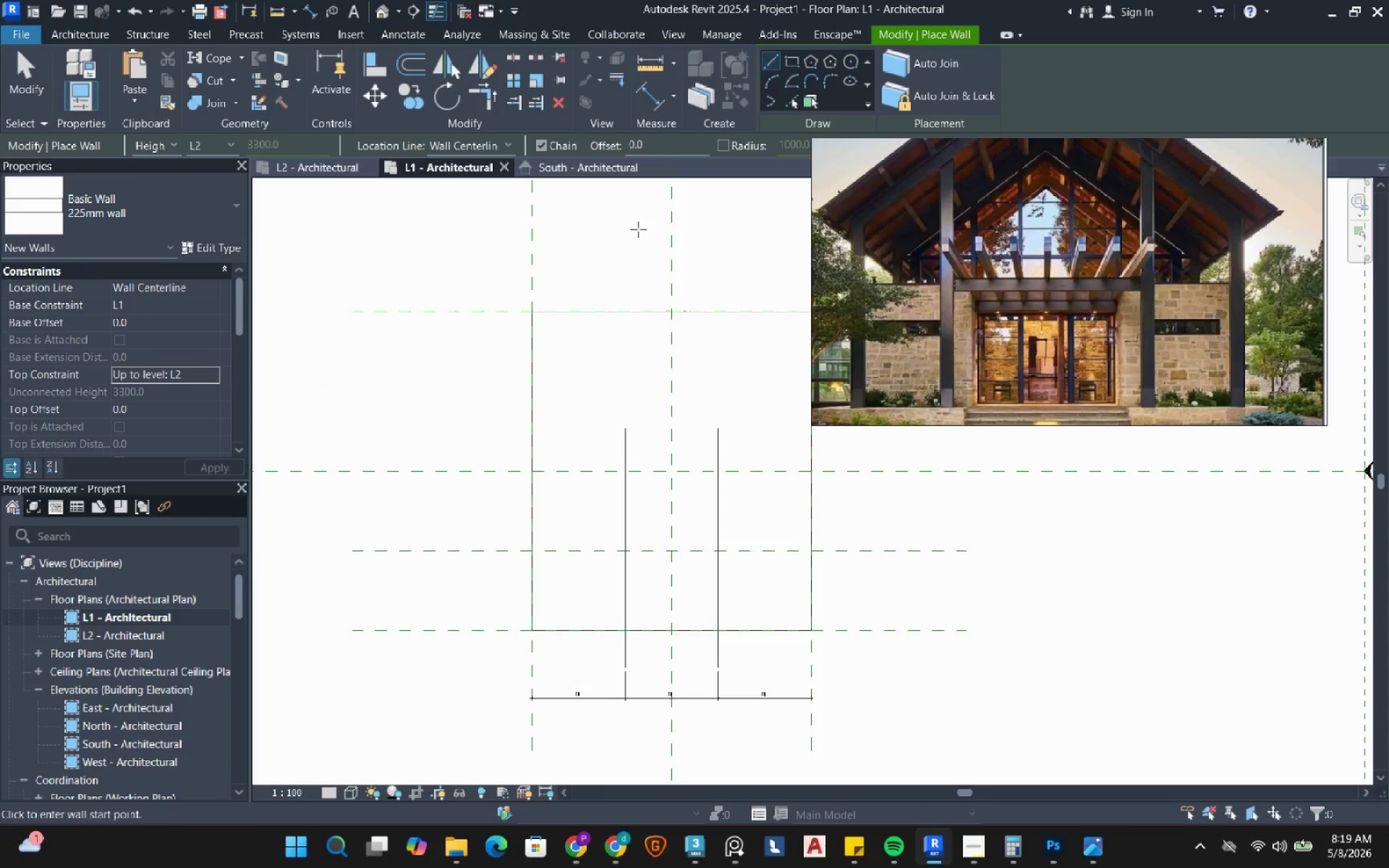 
wait(5.25)
 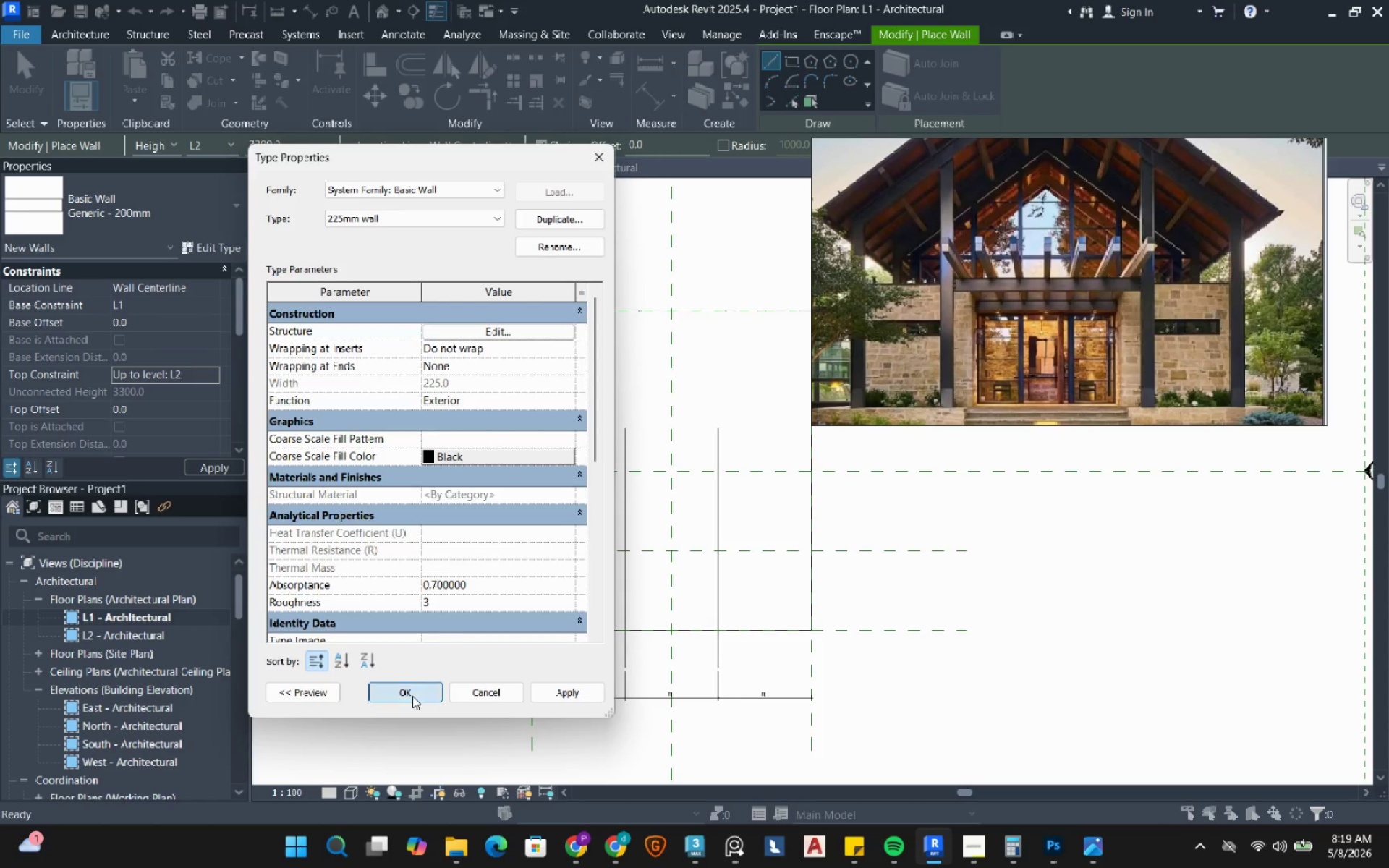 
left_click([509, 145])
 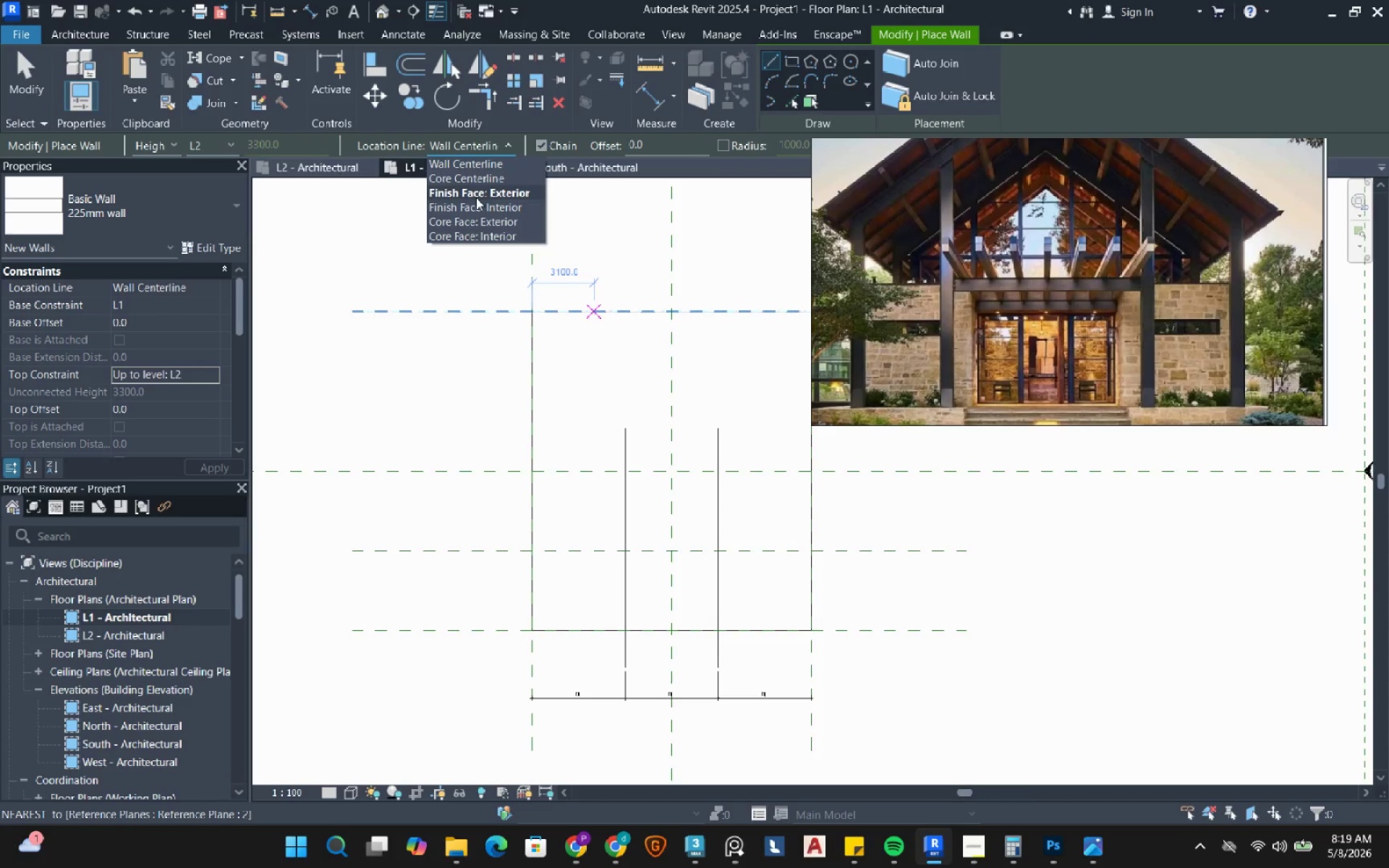 
left_click([476, 197])
 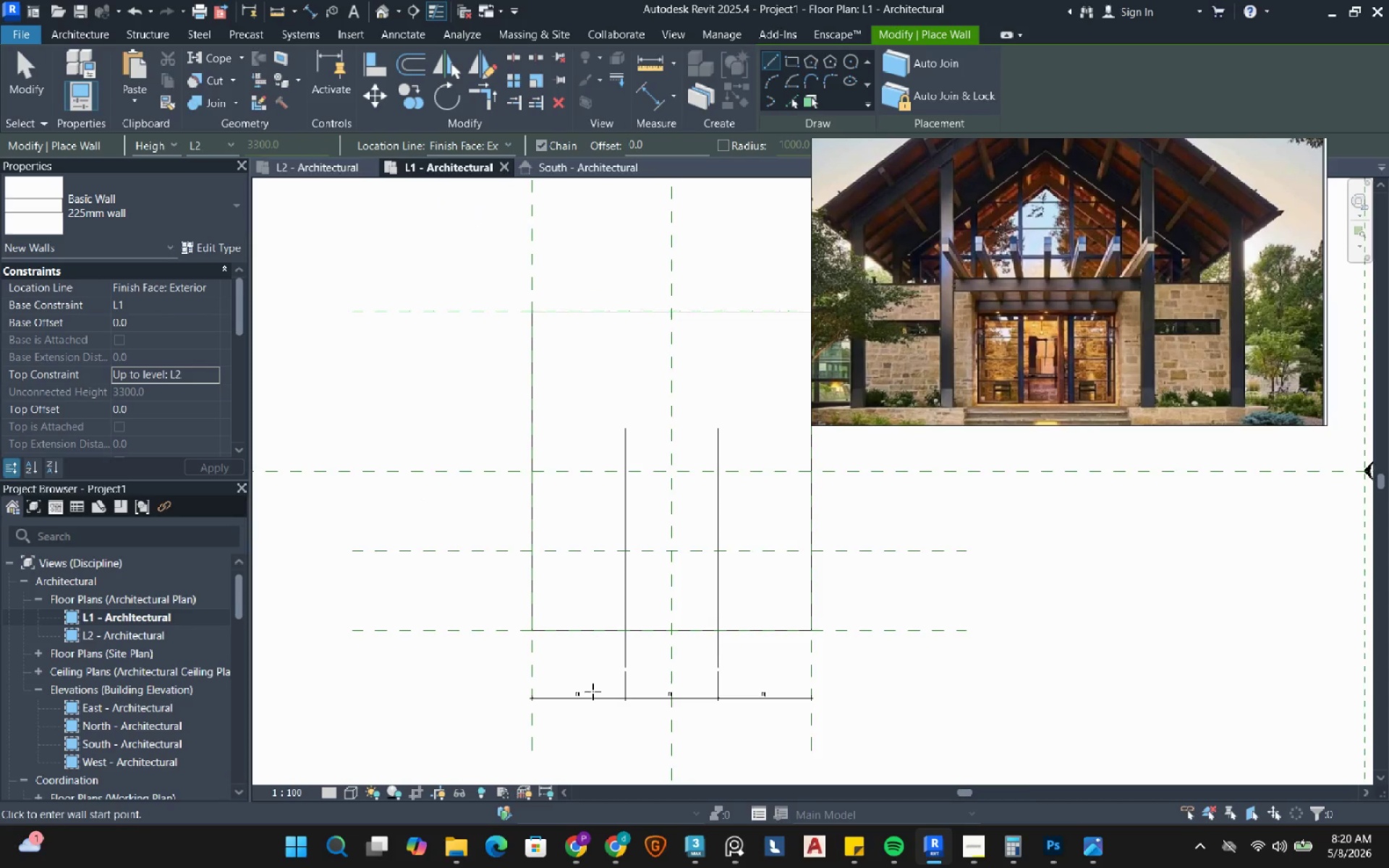 
scroll: coordinate [566, 644], scroll_direction: up, amount: 2.0
 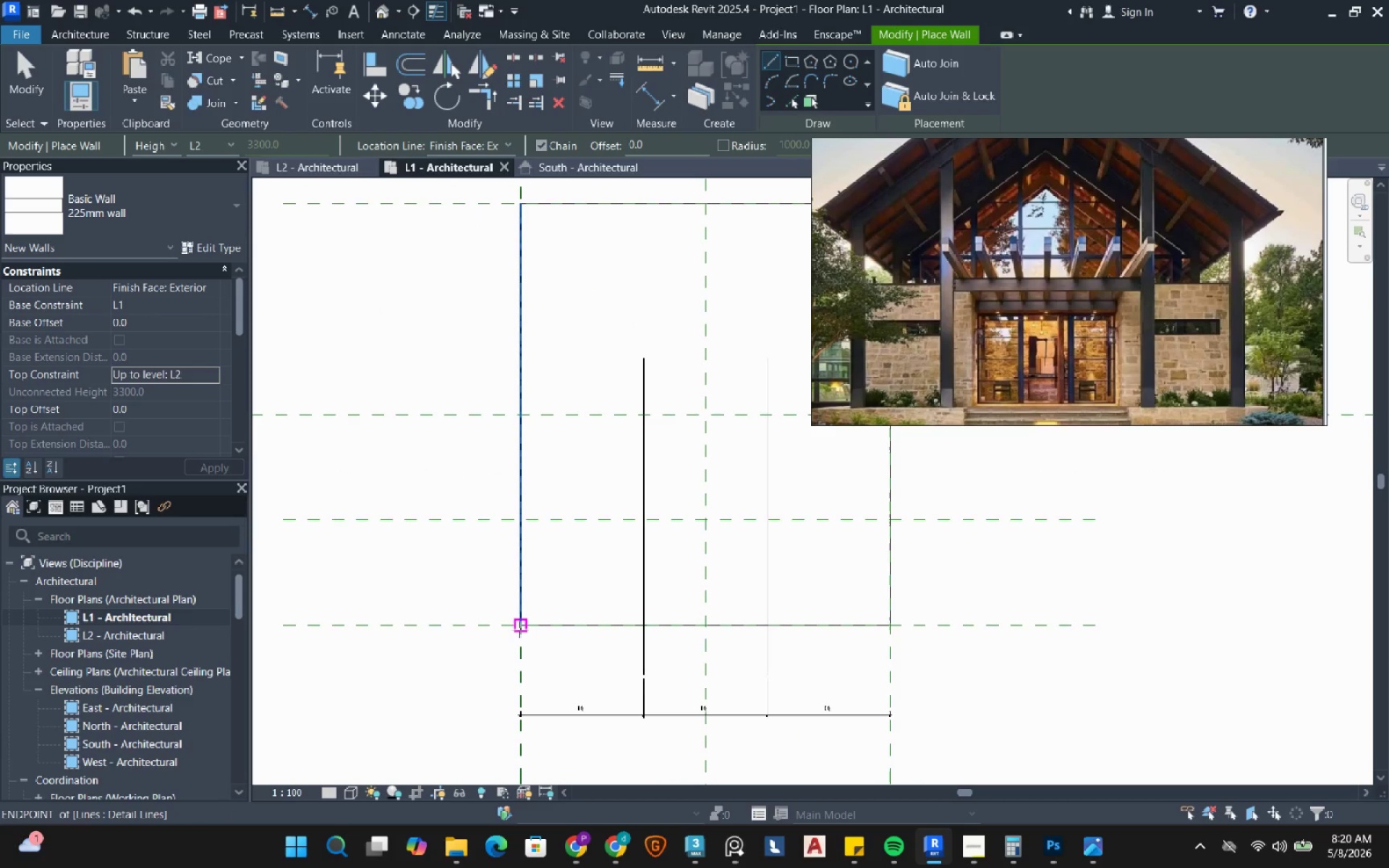 
left_click([520, 629])
 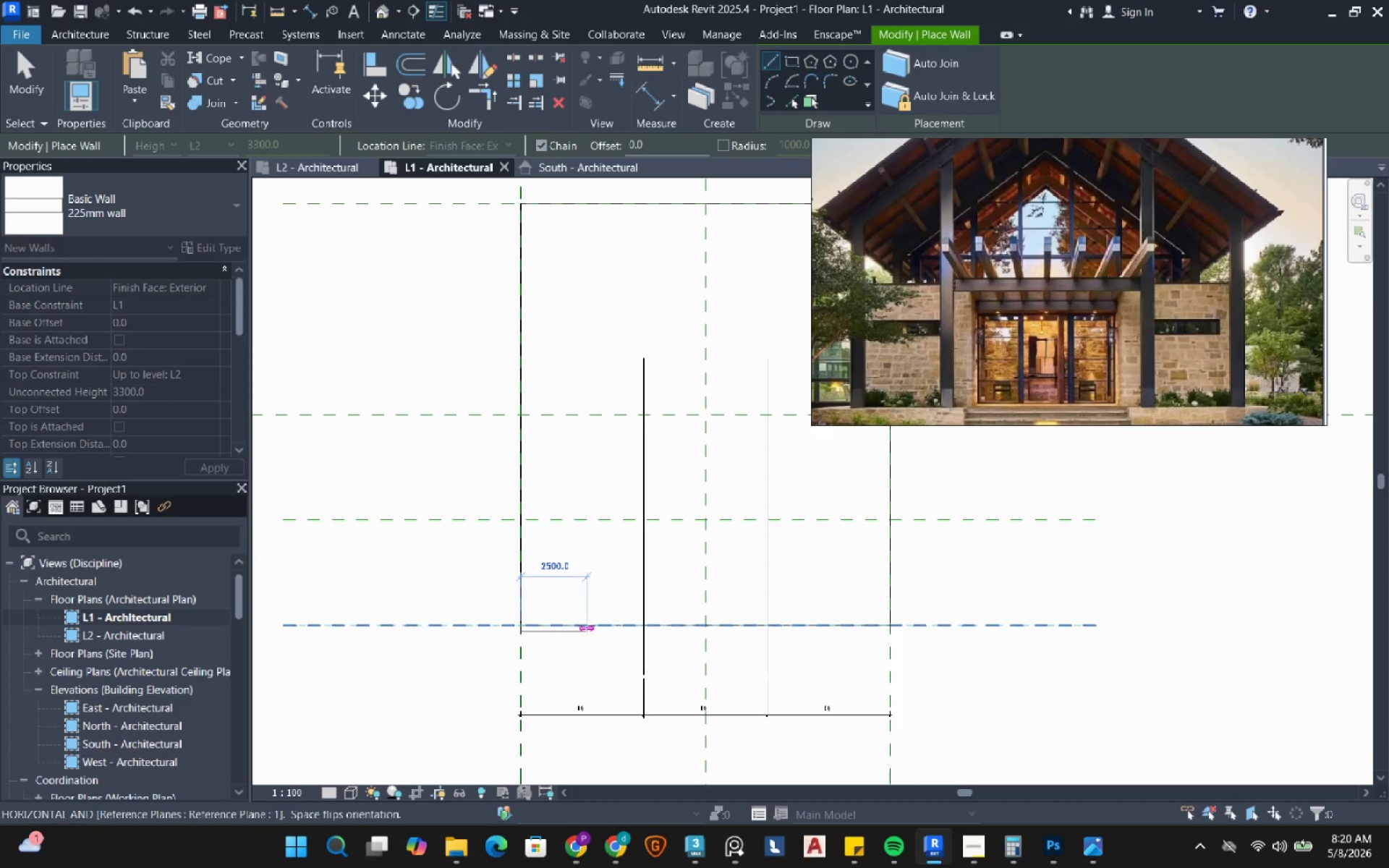 
key(Space)
 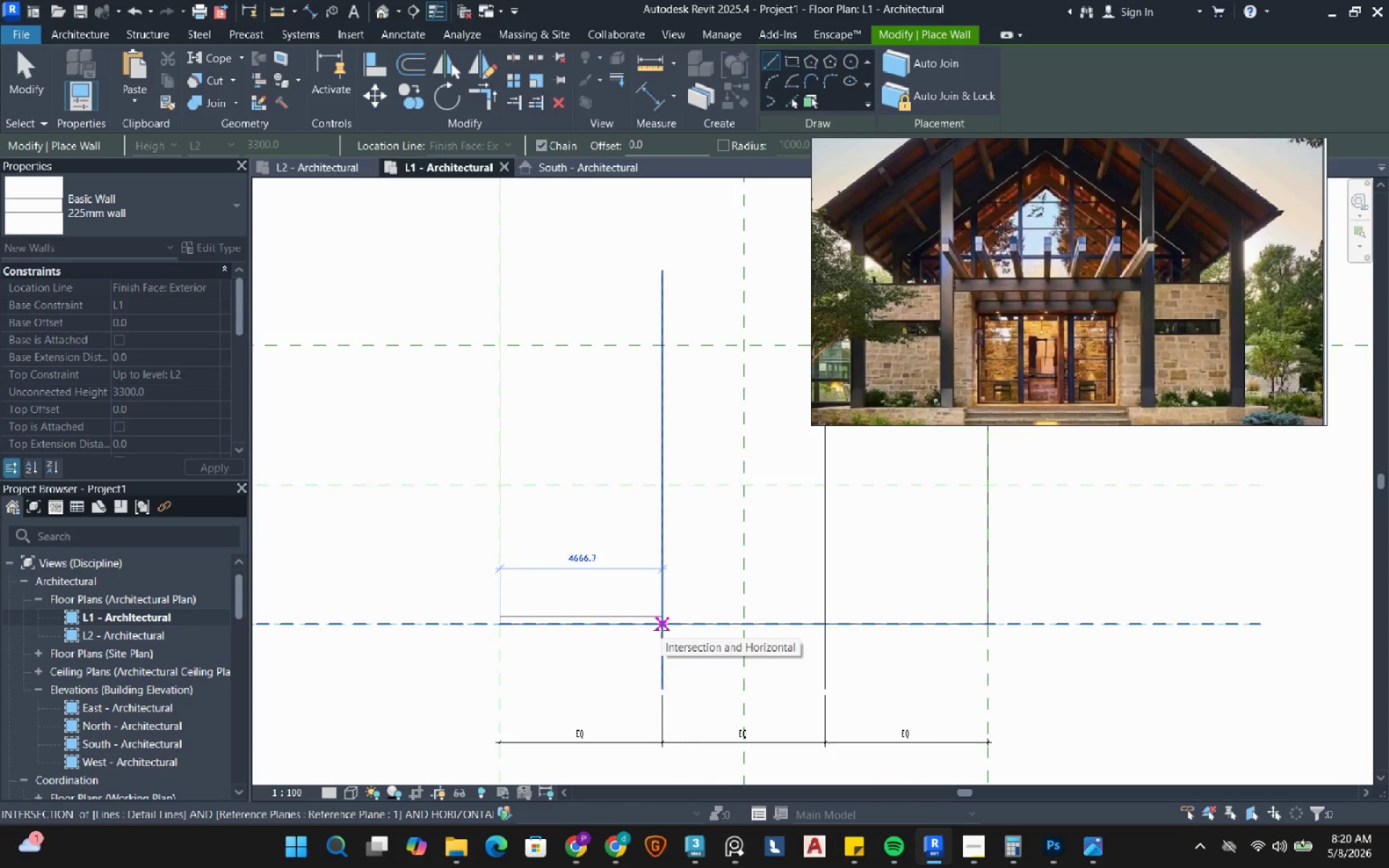 
scroll: coordinate [586, 629], scroll_direction: up, amount: 2.0
 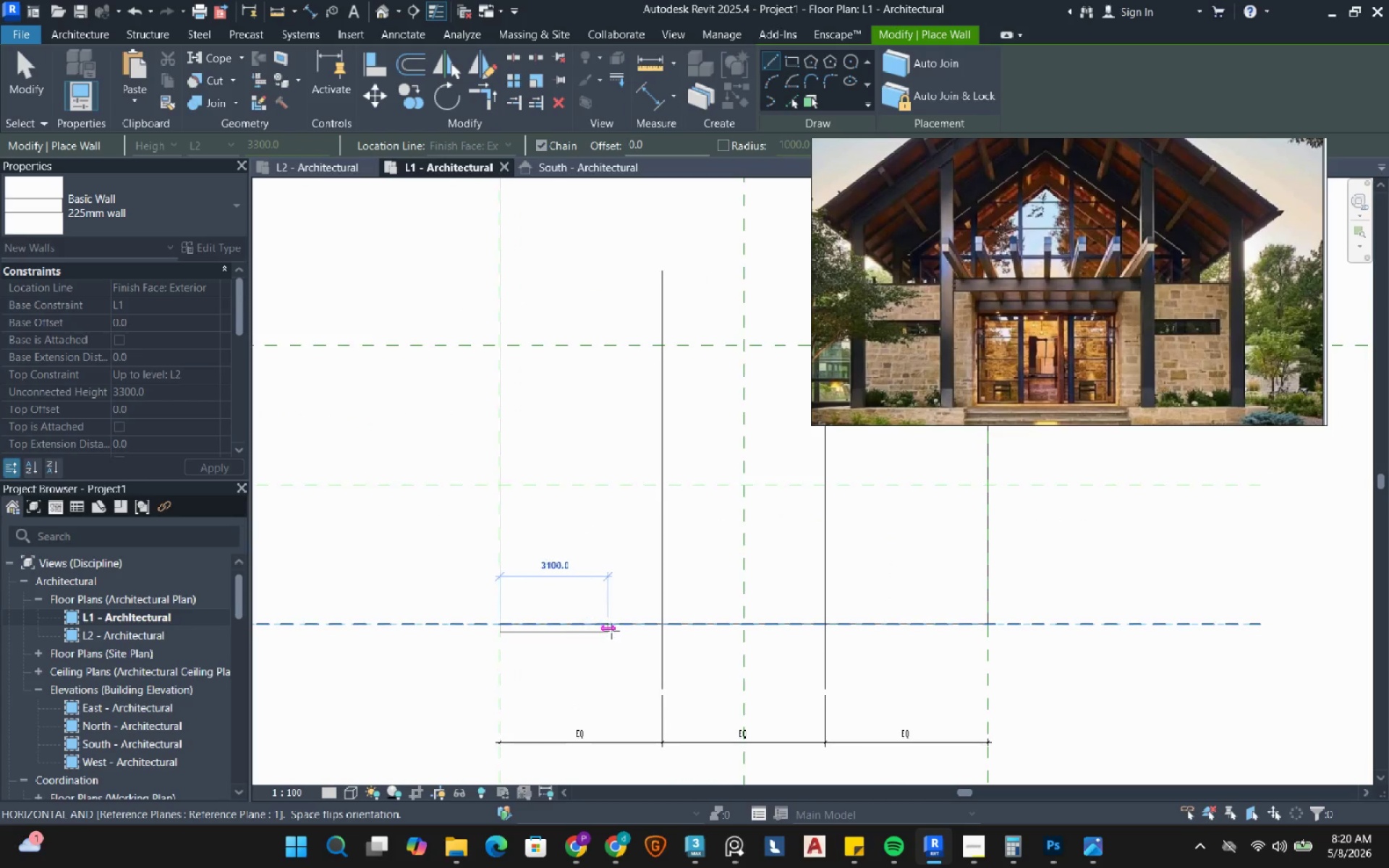 
left_click([661, 630])
 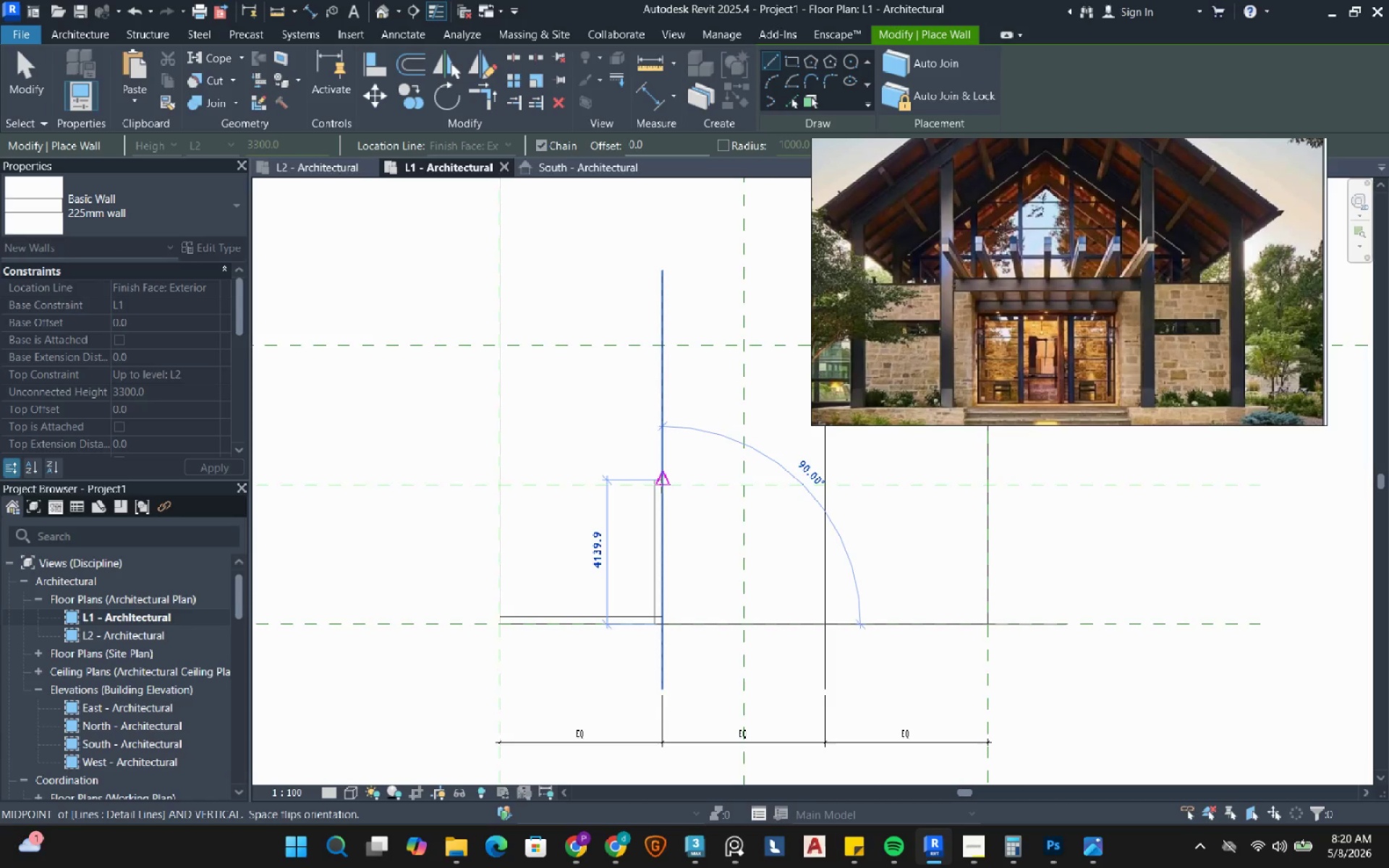 
left_click([660, 490])
 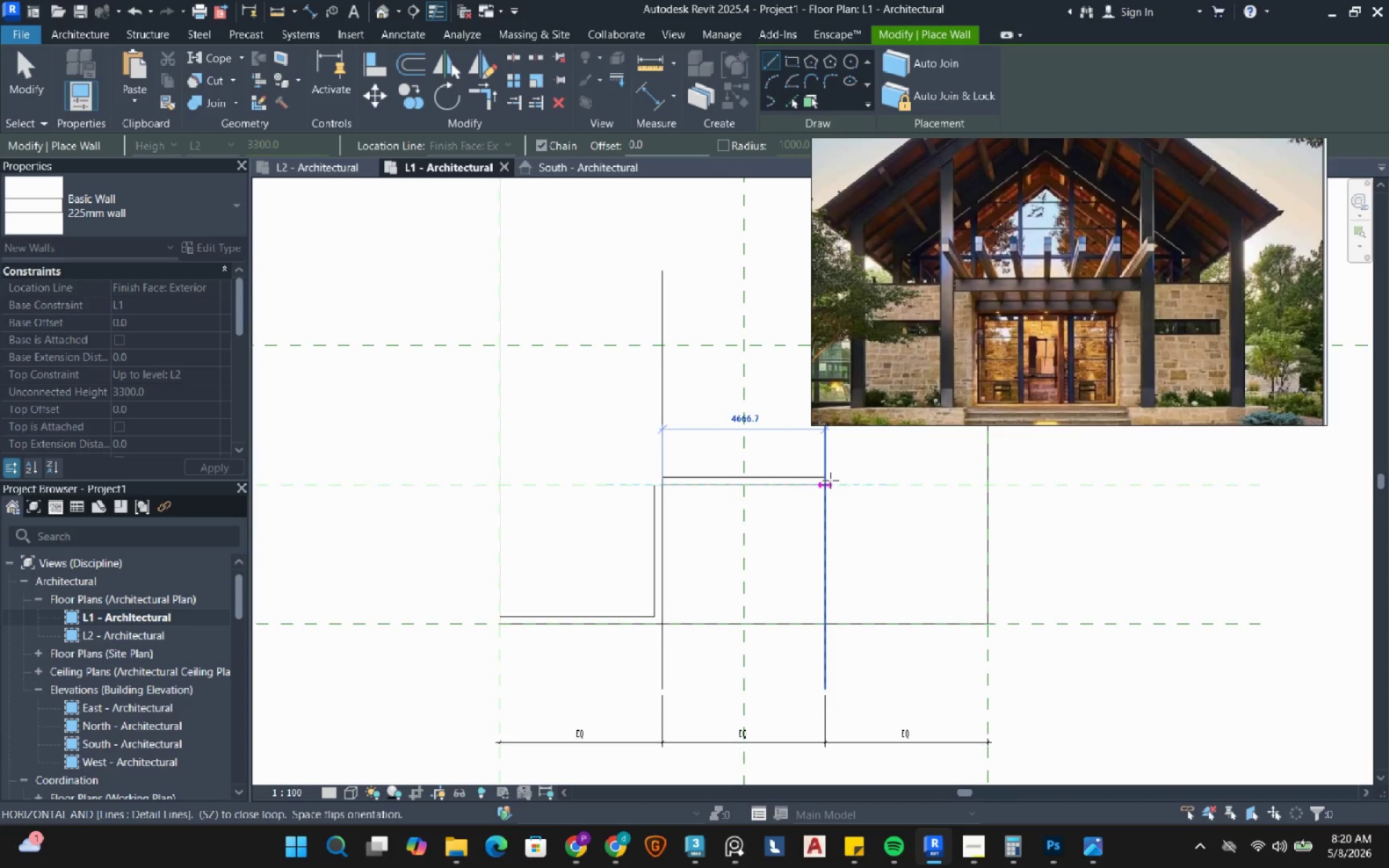 
left_click([831, 480])
 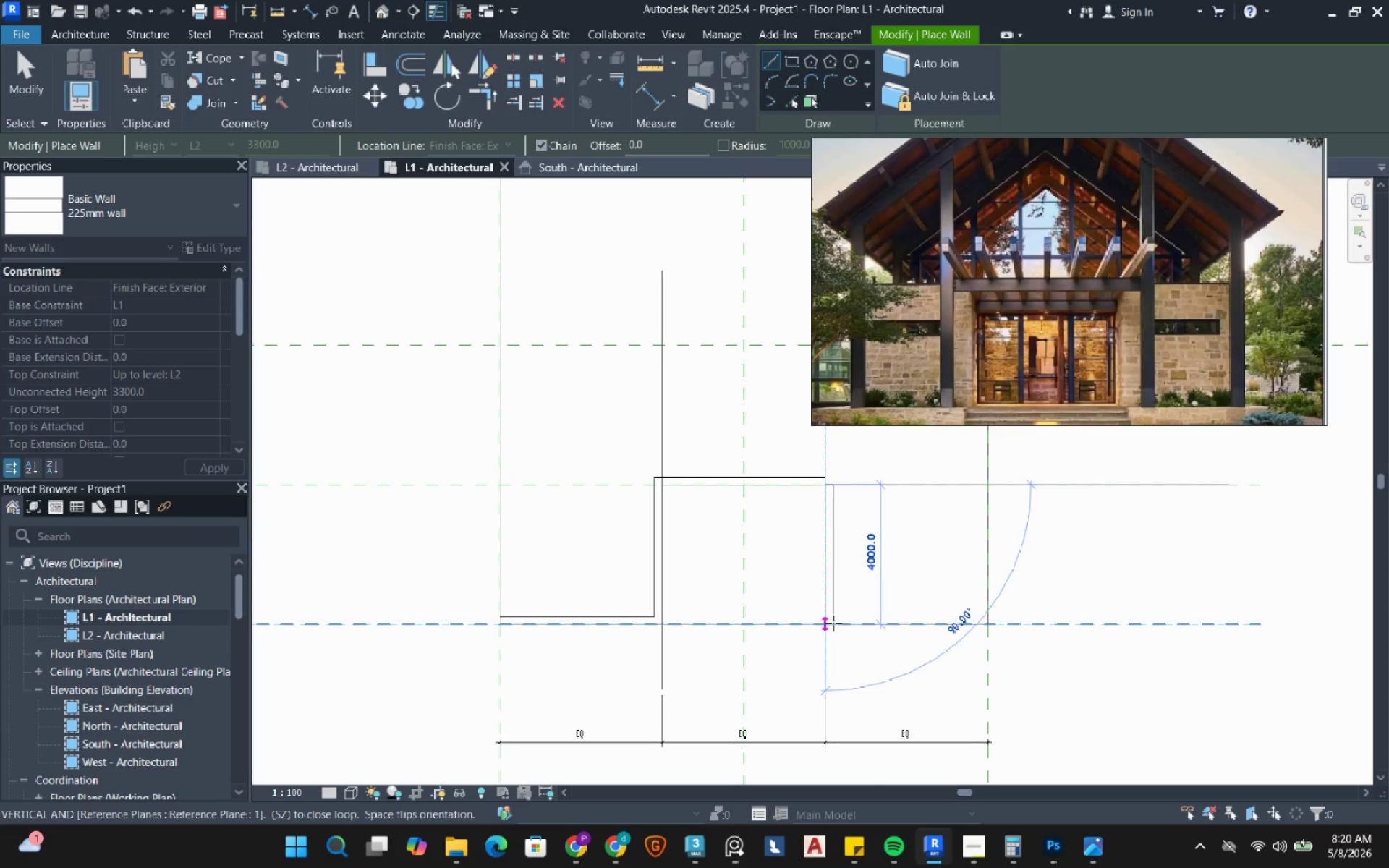 
left_click([833, 623])
 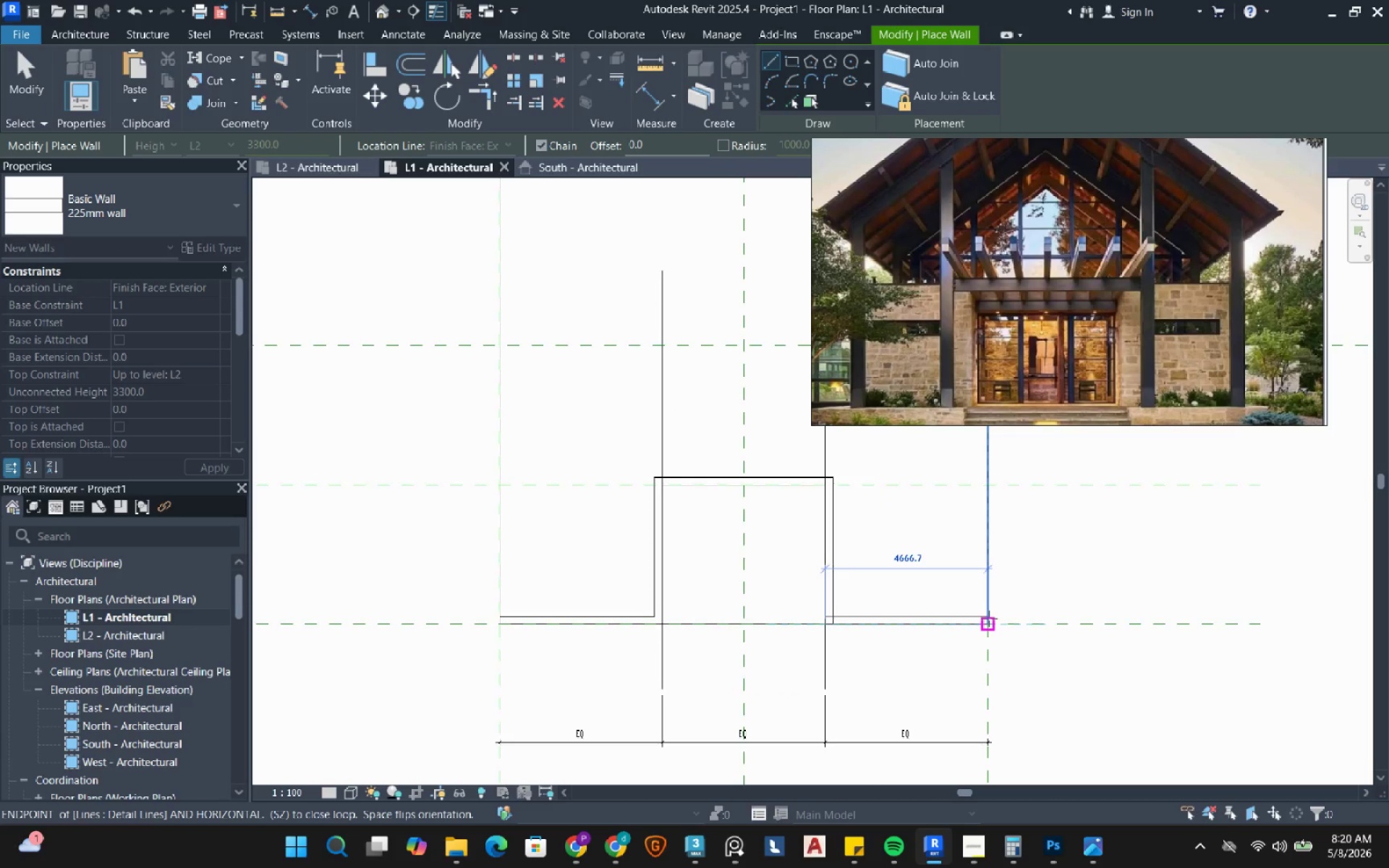 
left_click([989, 618])
 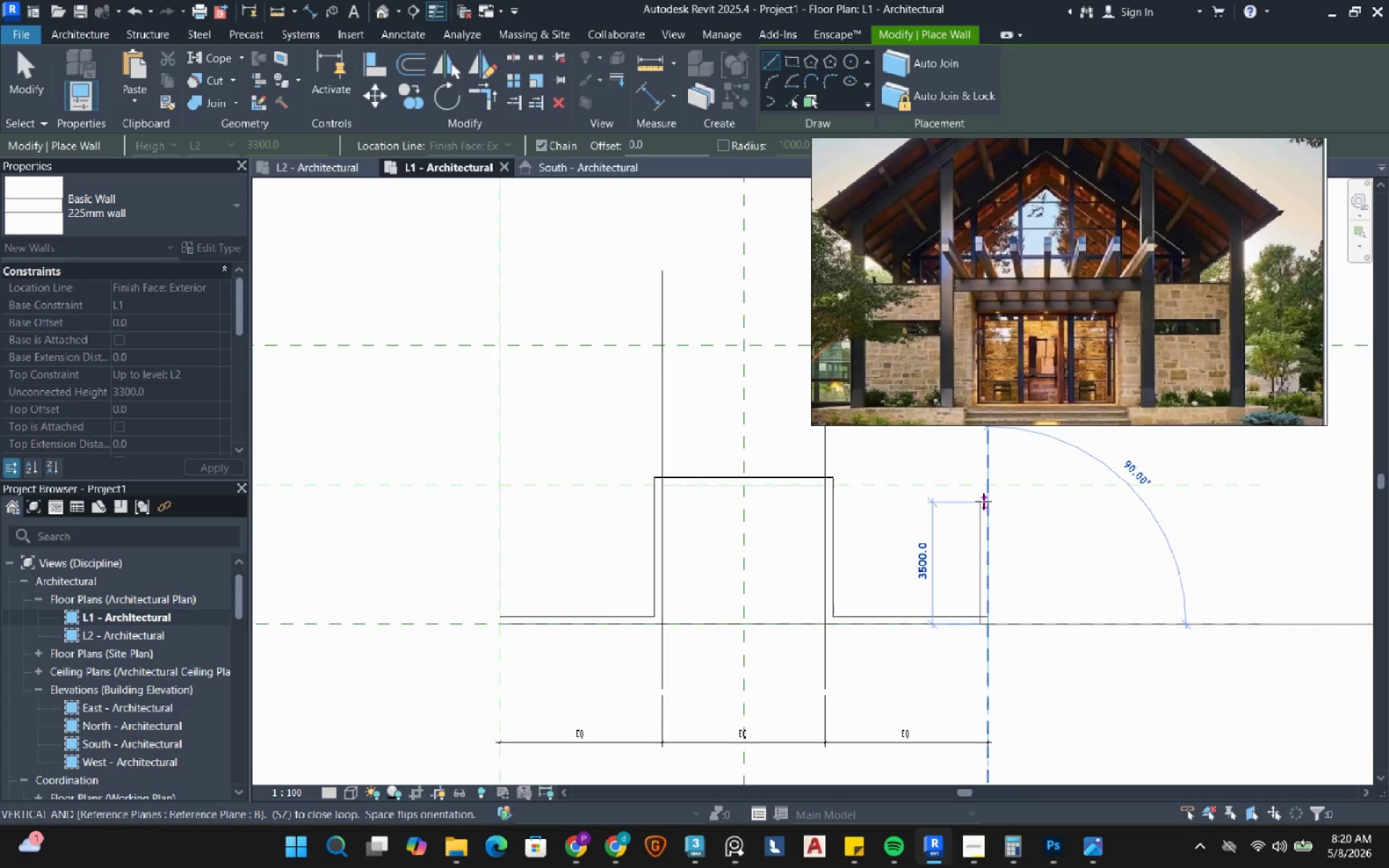 
scroll: coordinate [983, 681], scroll_direction: down, amount: 4.0
 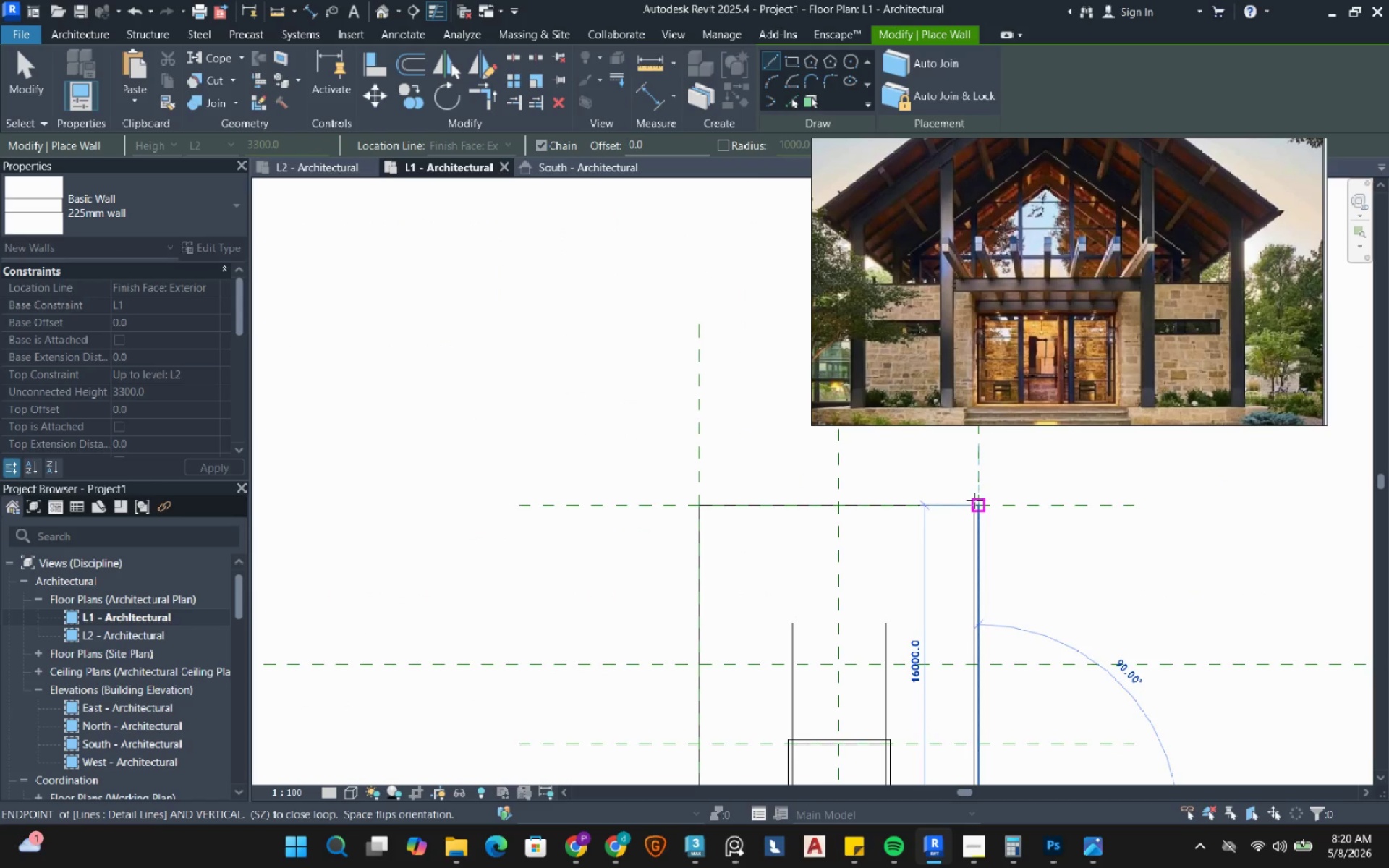 
left_click([978, 507])
 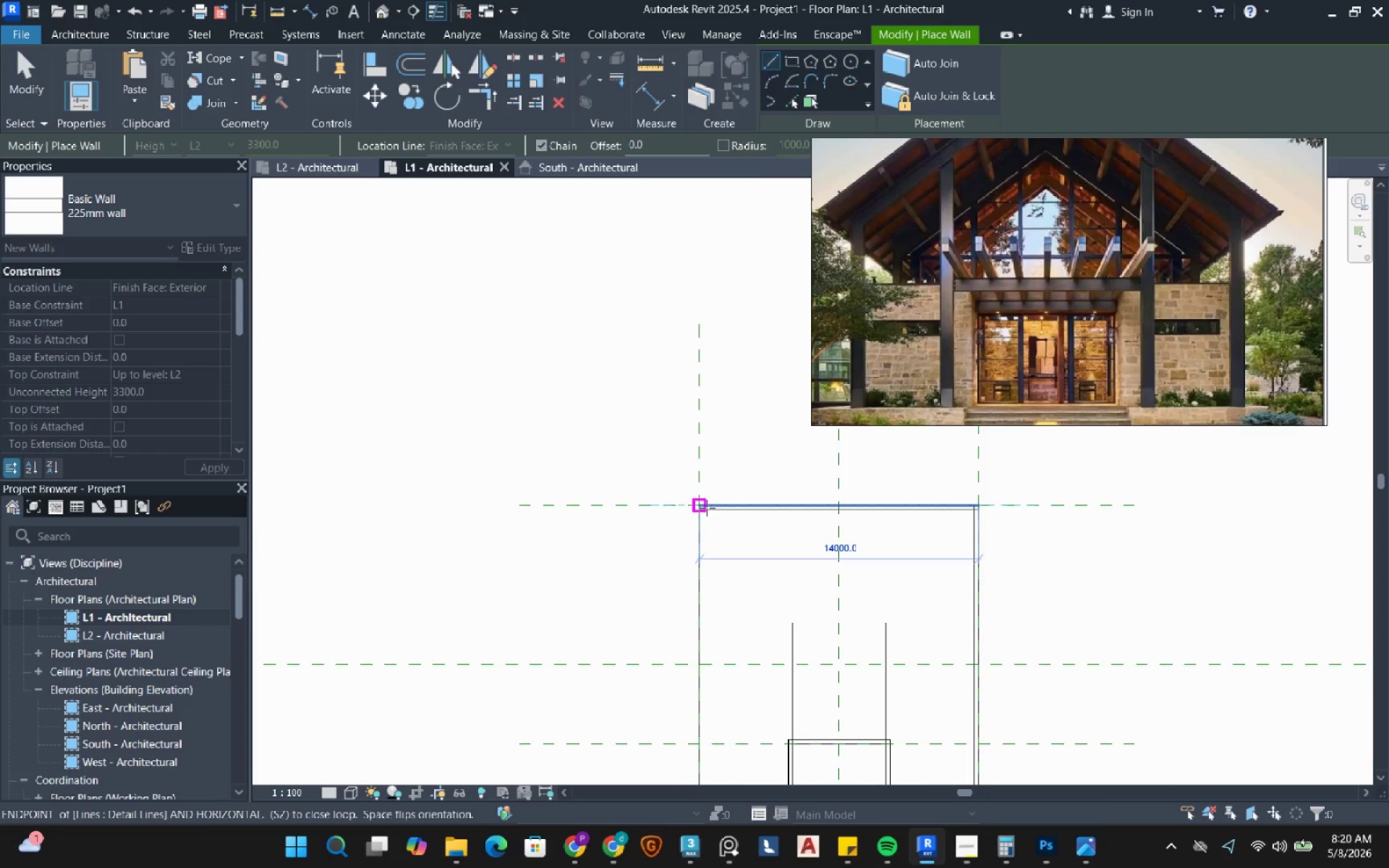 
left_click([707, 508])
 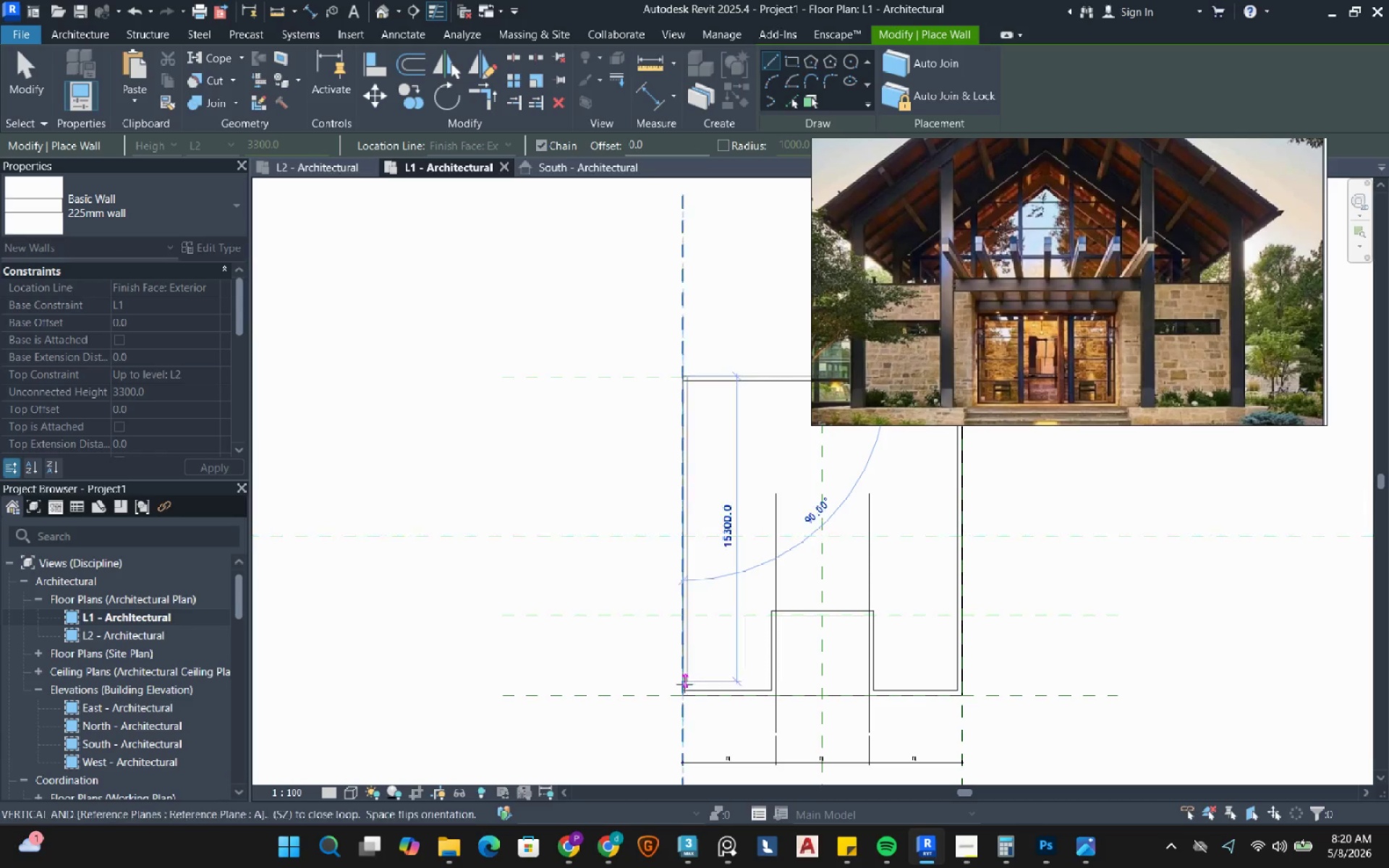 
left_click([683, 686])
 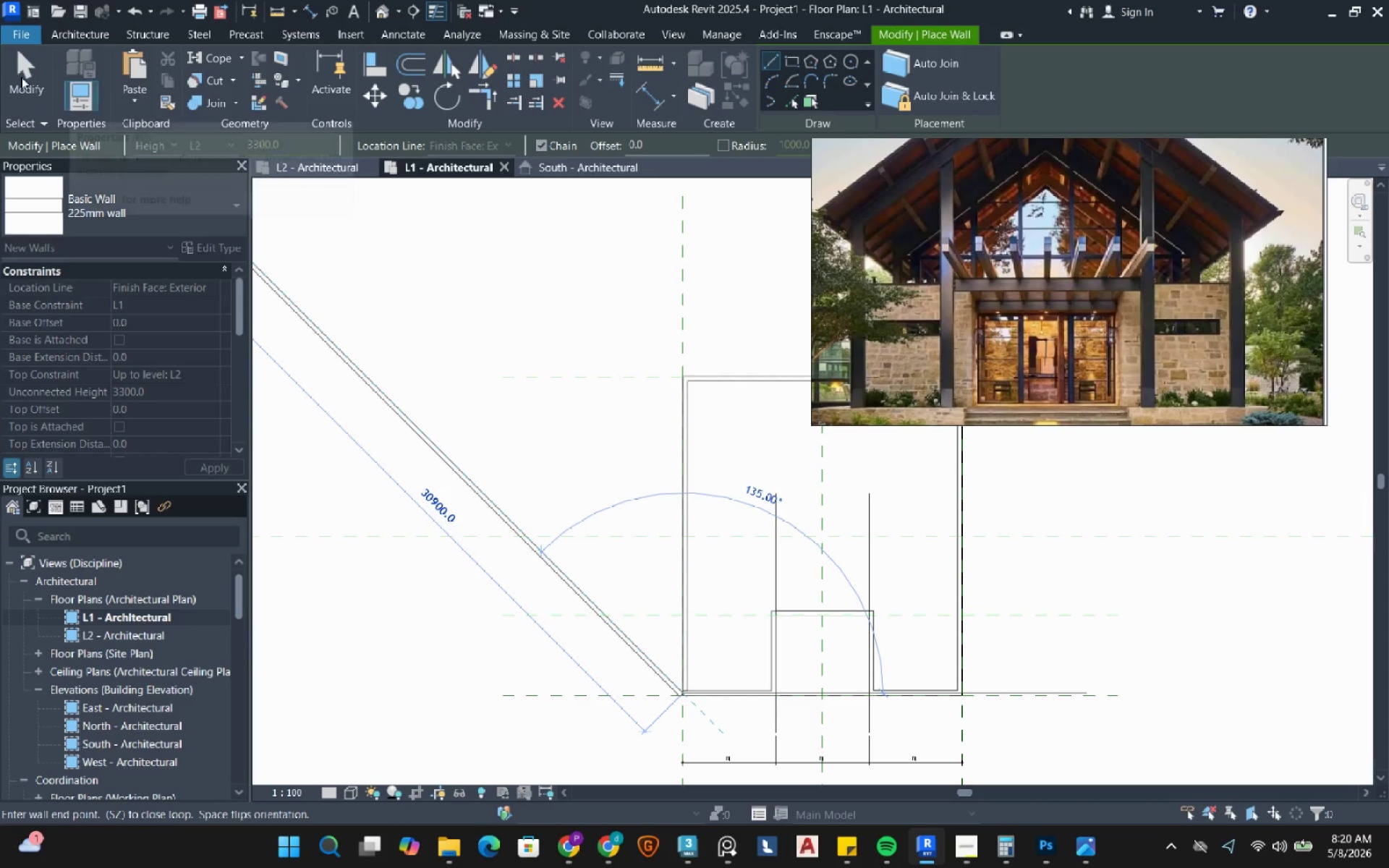 
left_click([20, 76])
 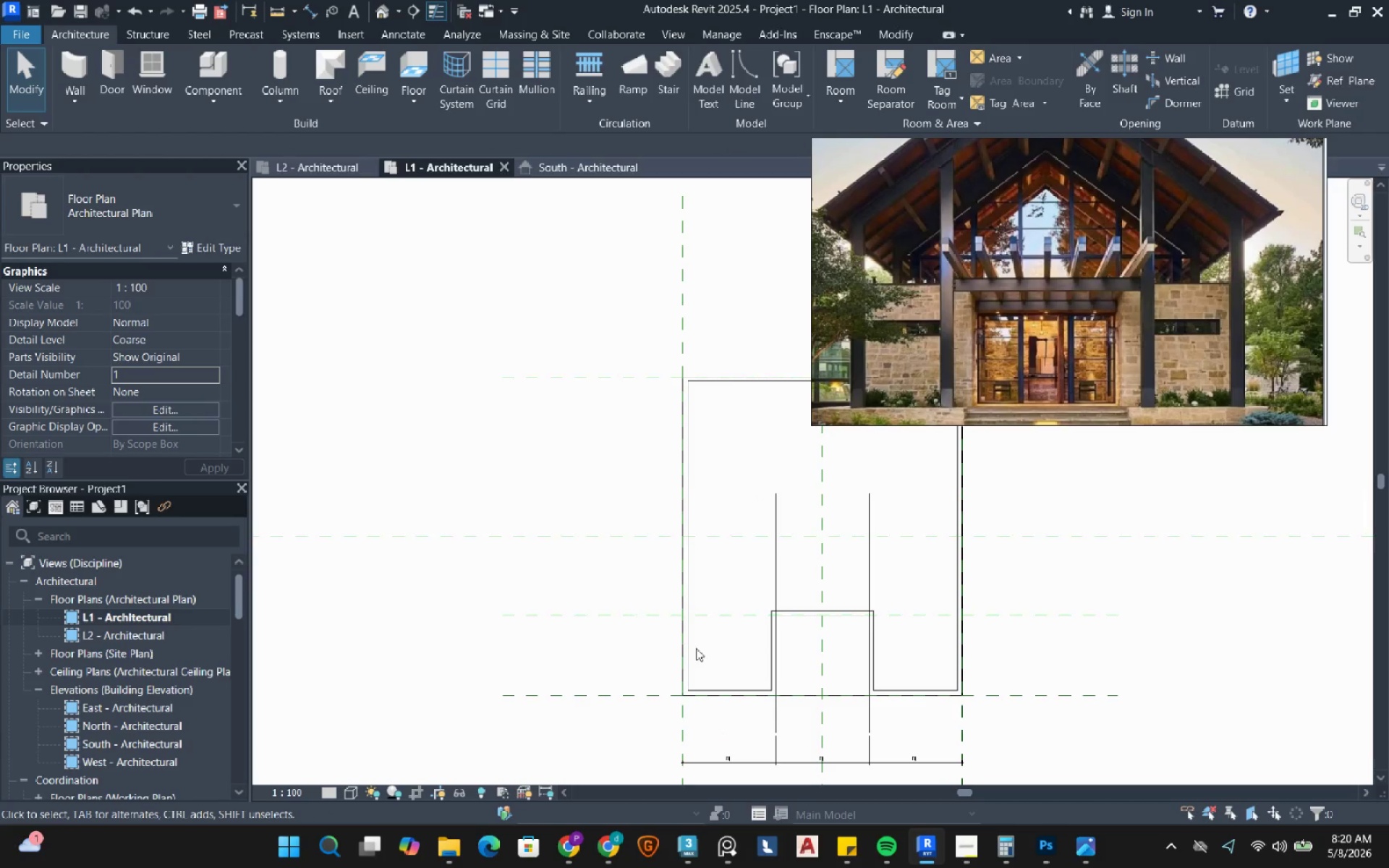 
scroll: coordinate [696, 648], scroll_direction: up, amount: 2.0
 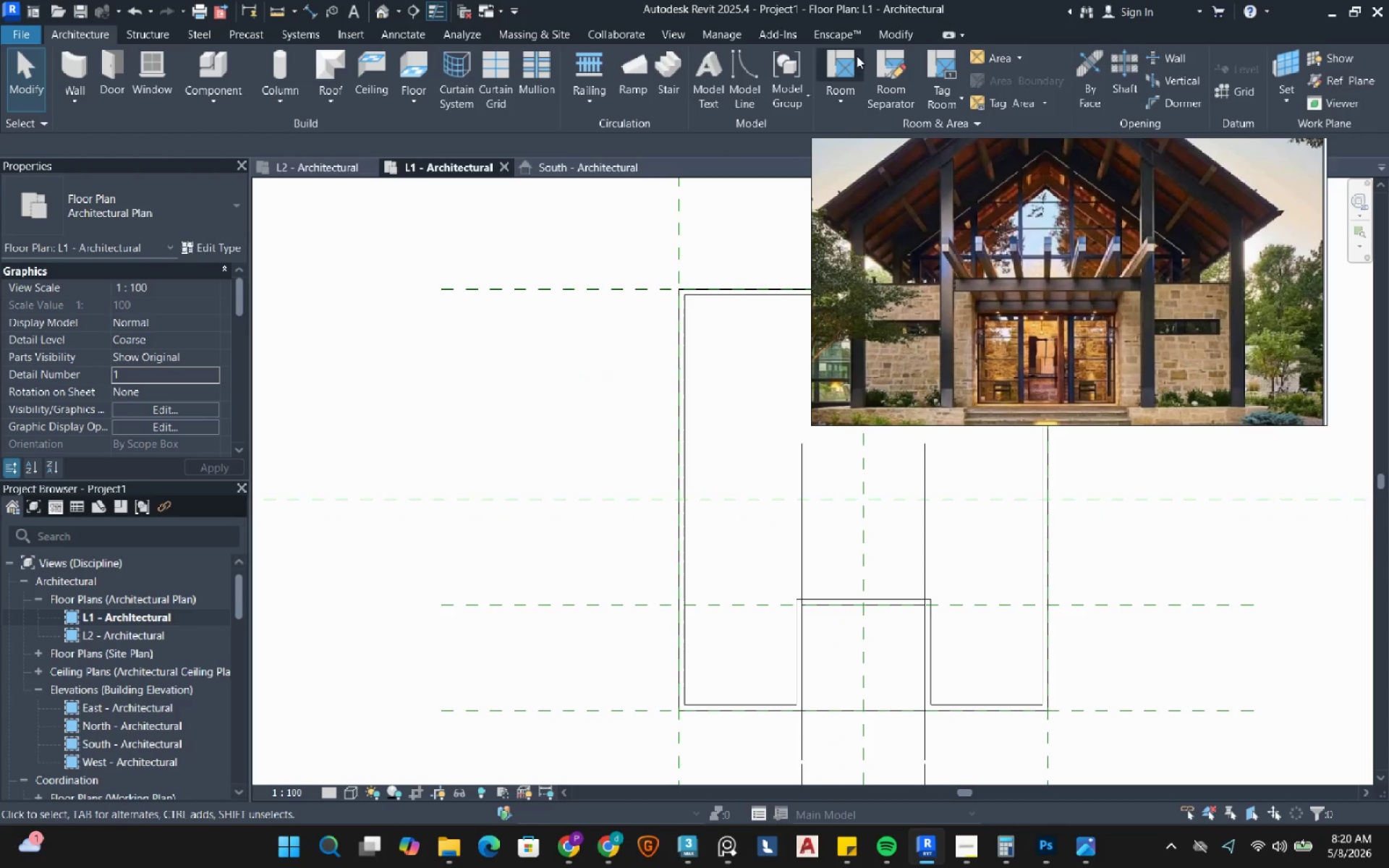 
left_click([894, 40])
 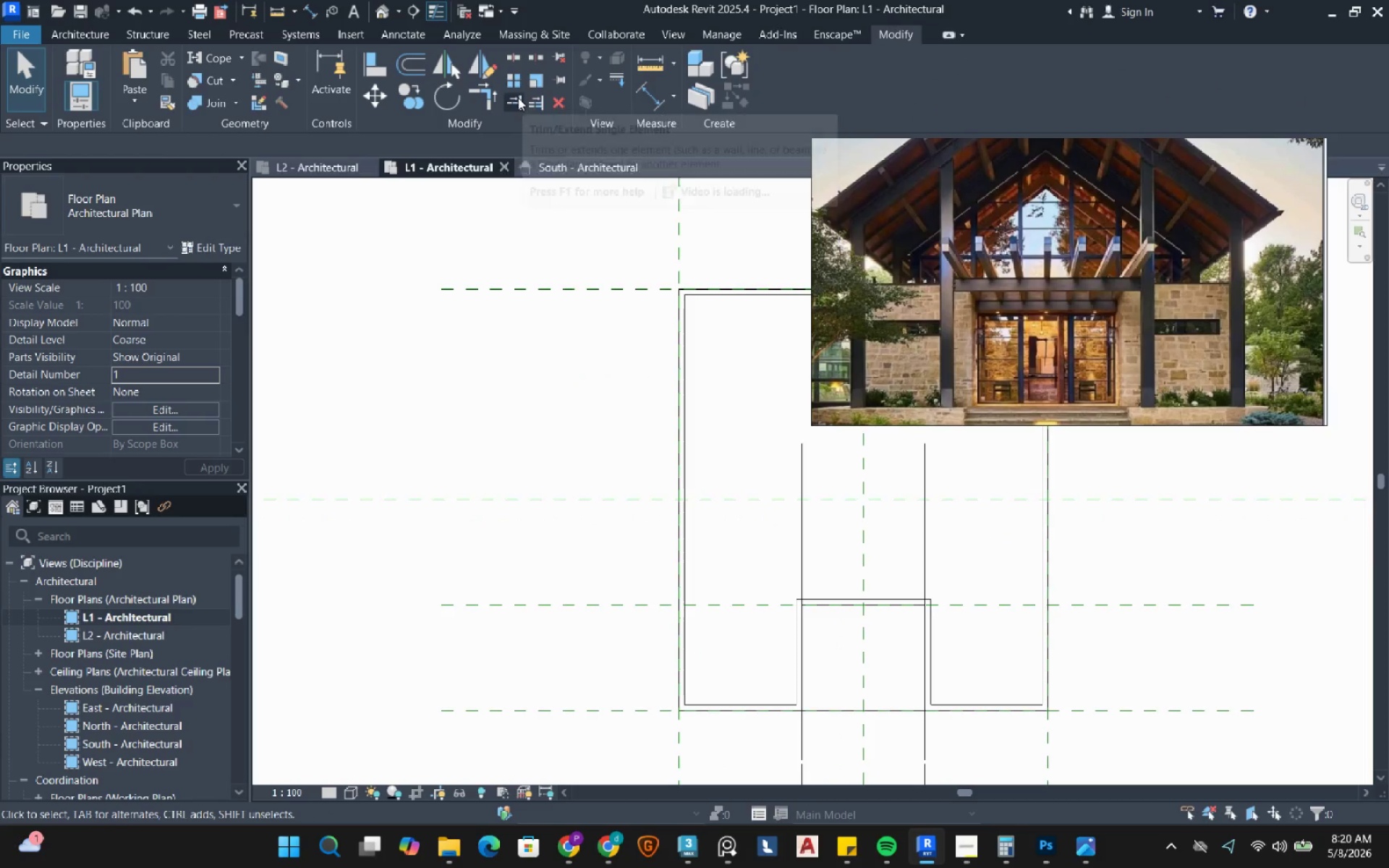 
left_click([524, 101])
 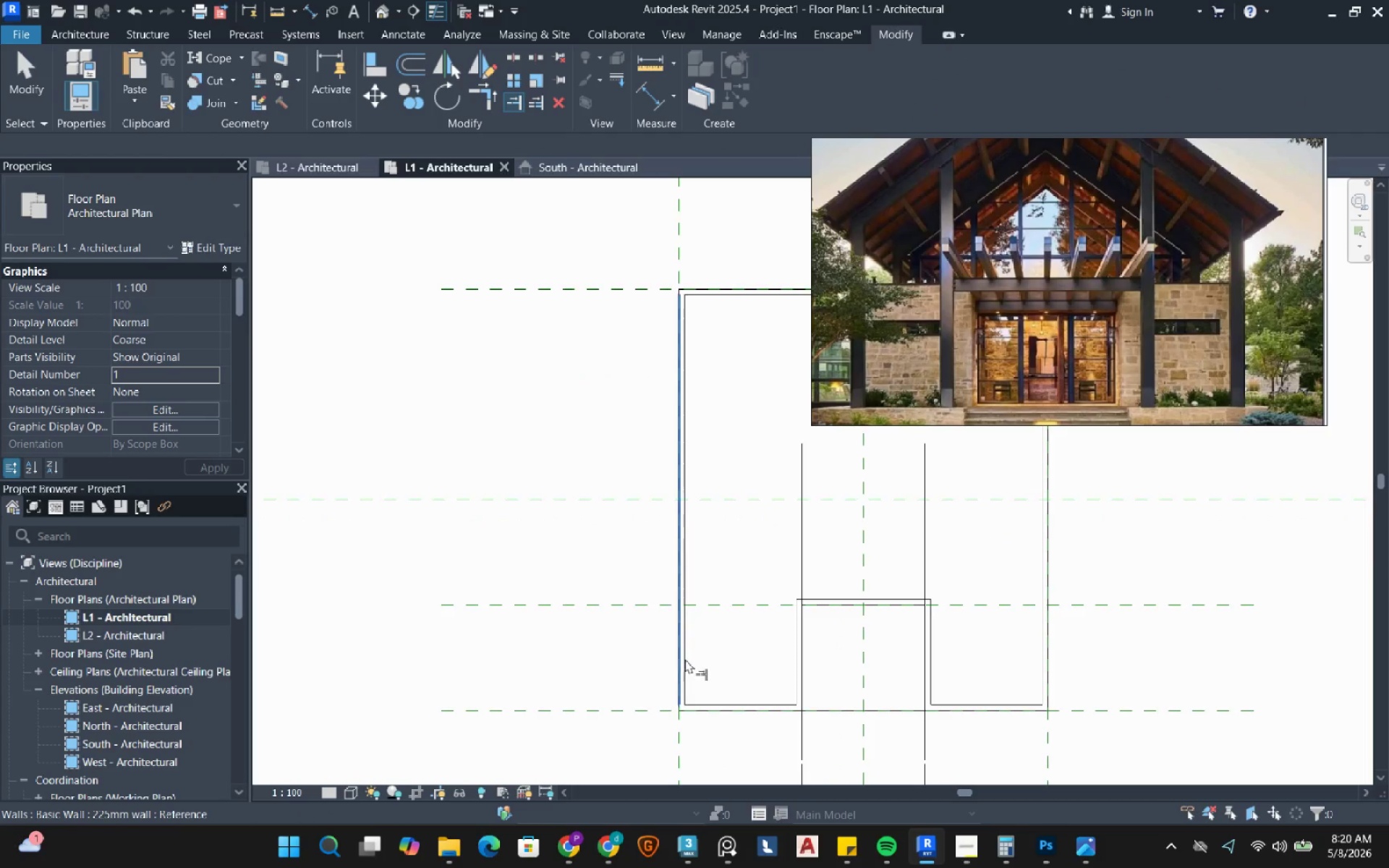 
left_click([686, 658])
 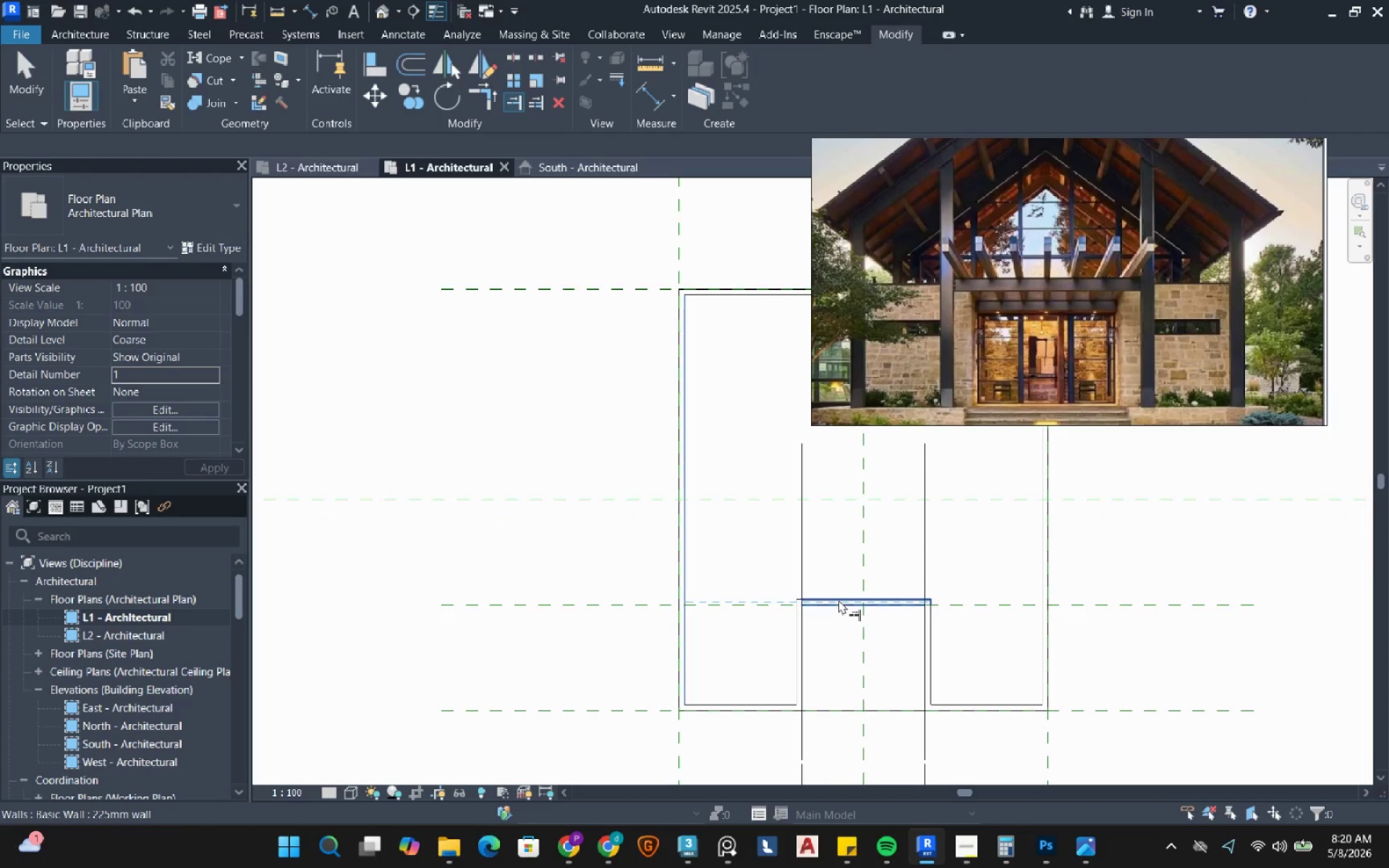 
left_click([838, 600])
 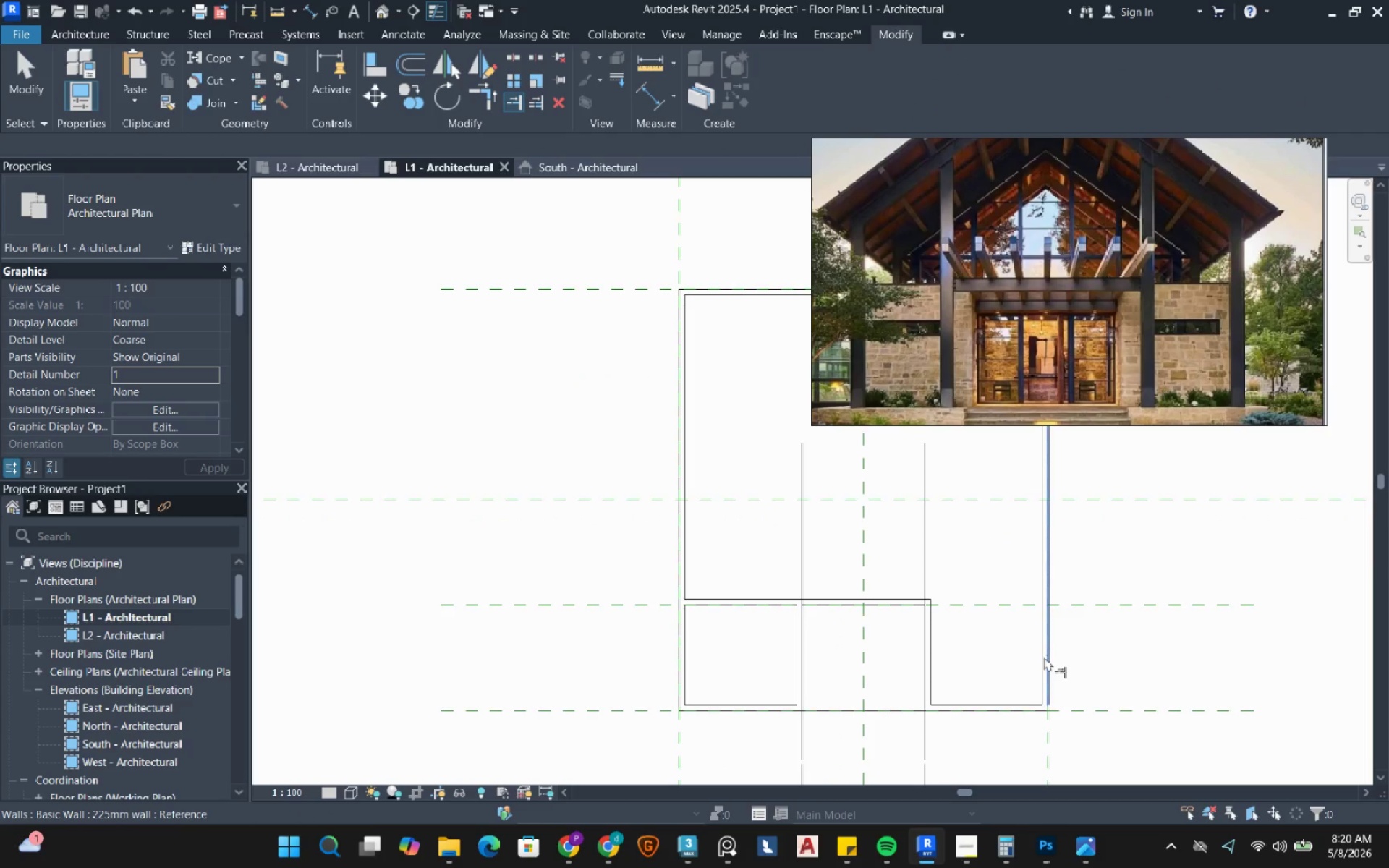 
left_click([1043, 658])
 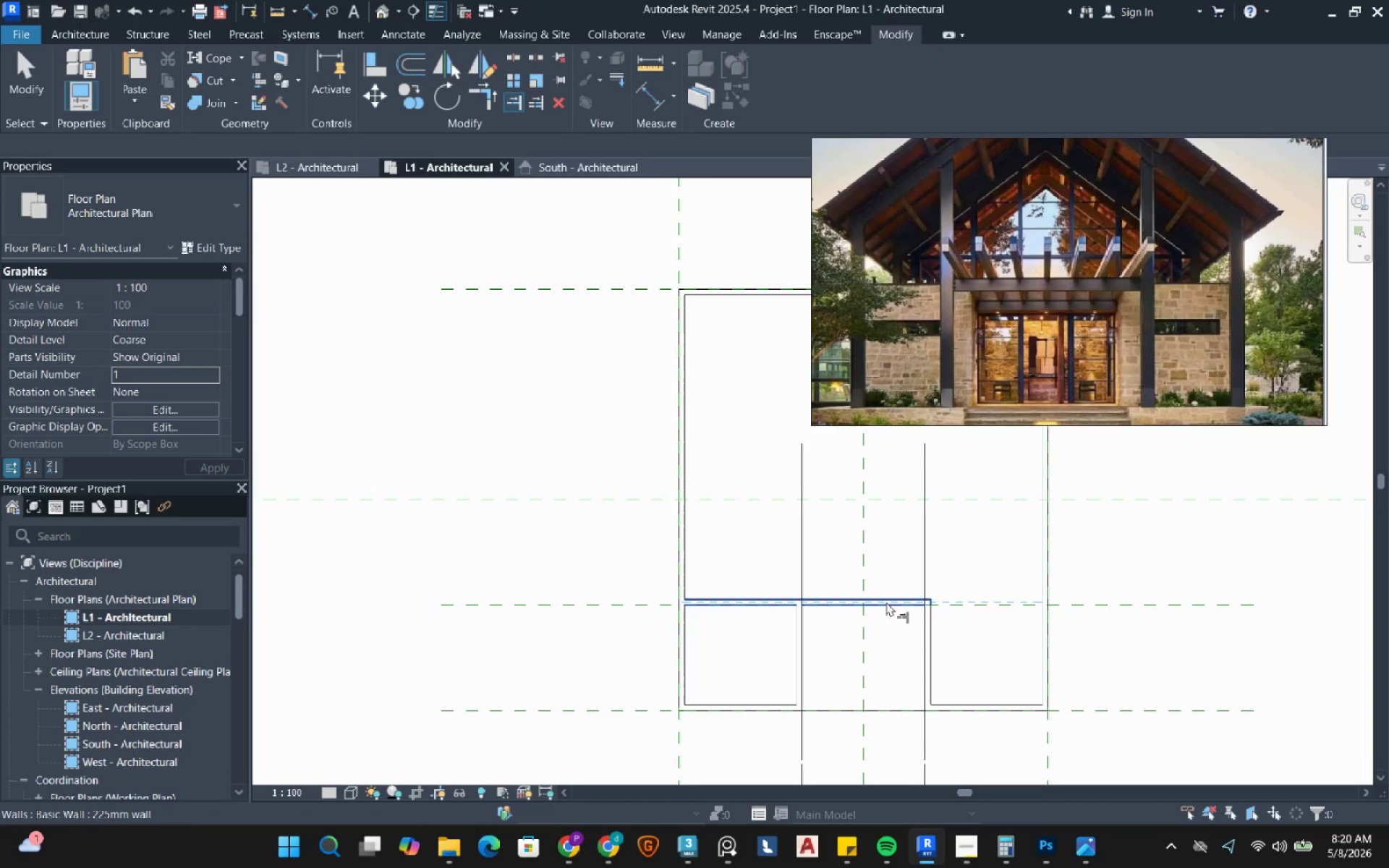 
left_click([886, 602])
 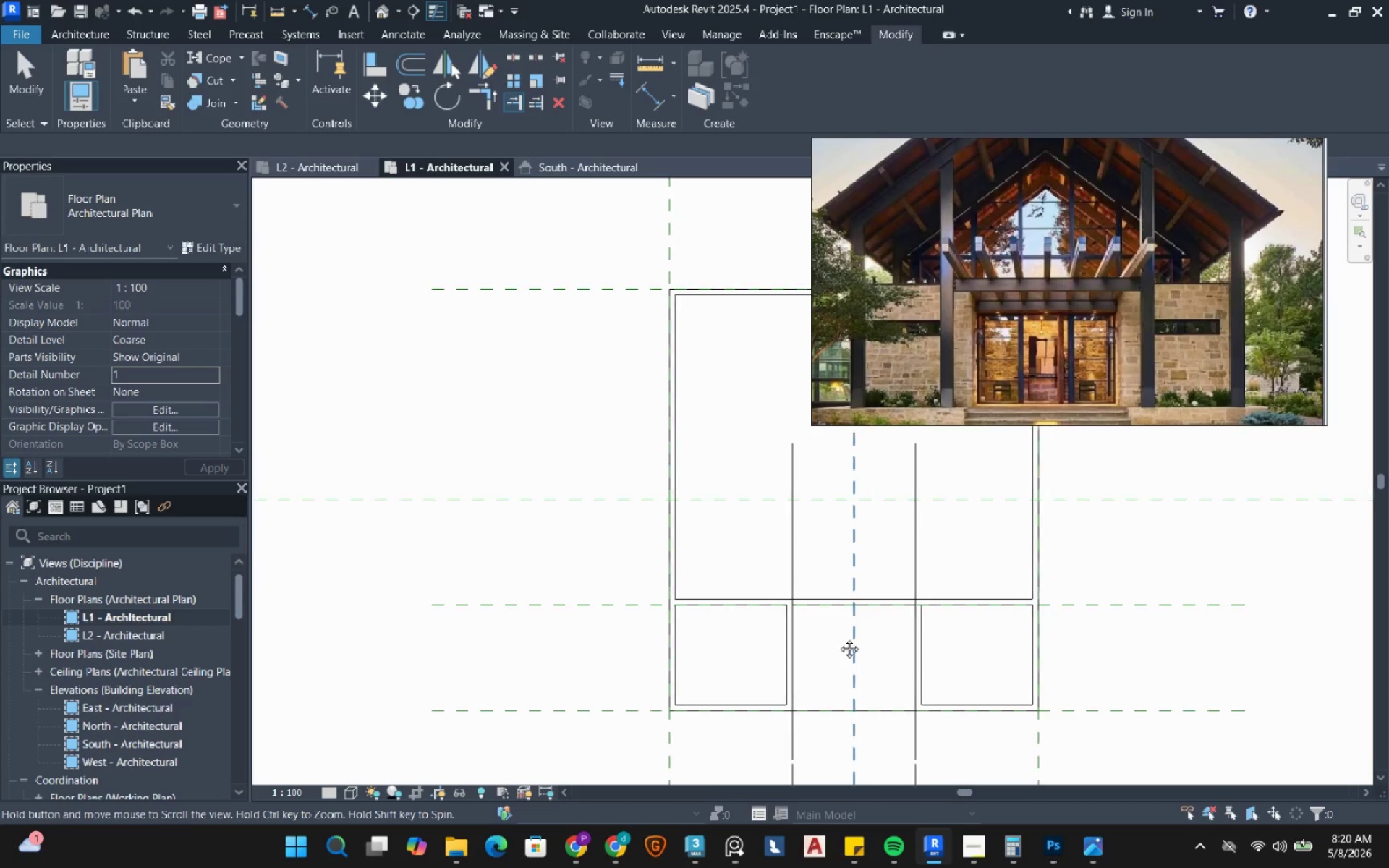 
scroll: coordinate [813, 658], scroll_direction: up, amount: 2.0
 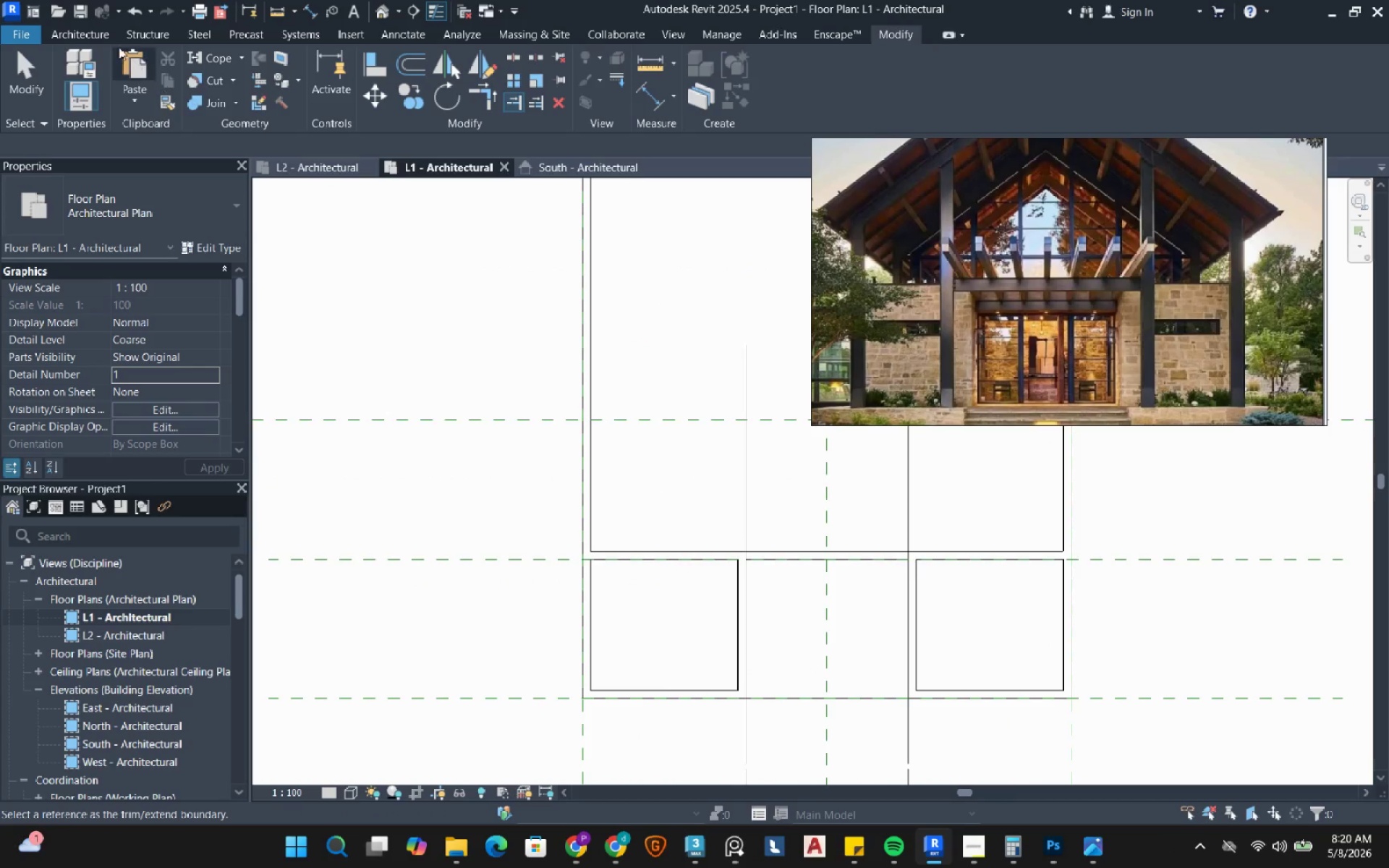 
left_click([102, 35])
 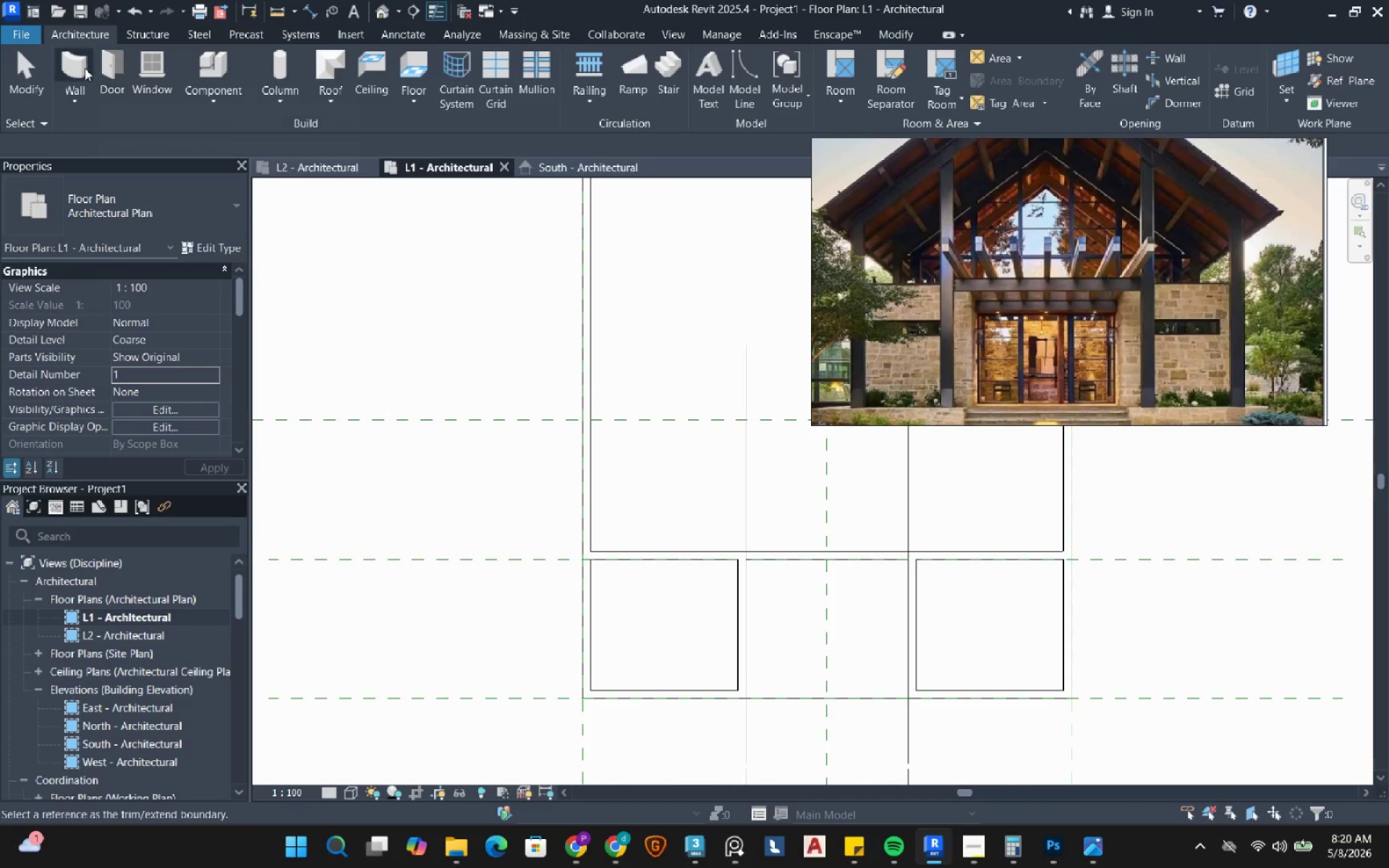 
left_click([82, 68])
 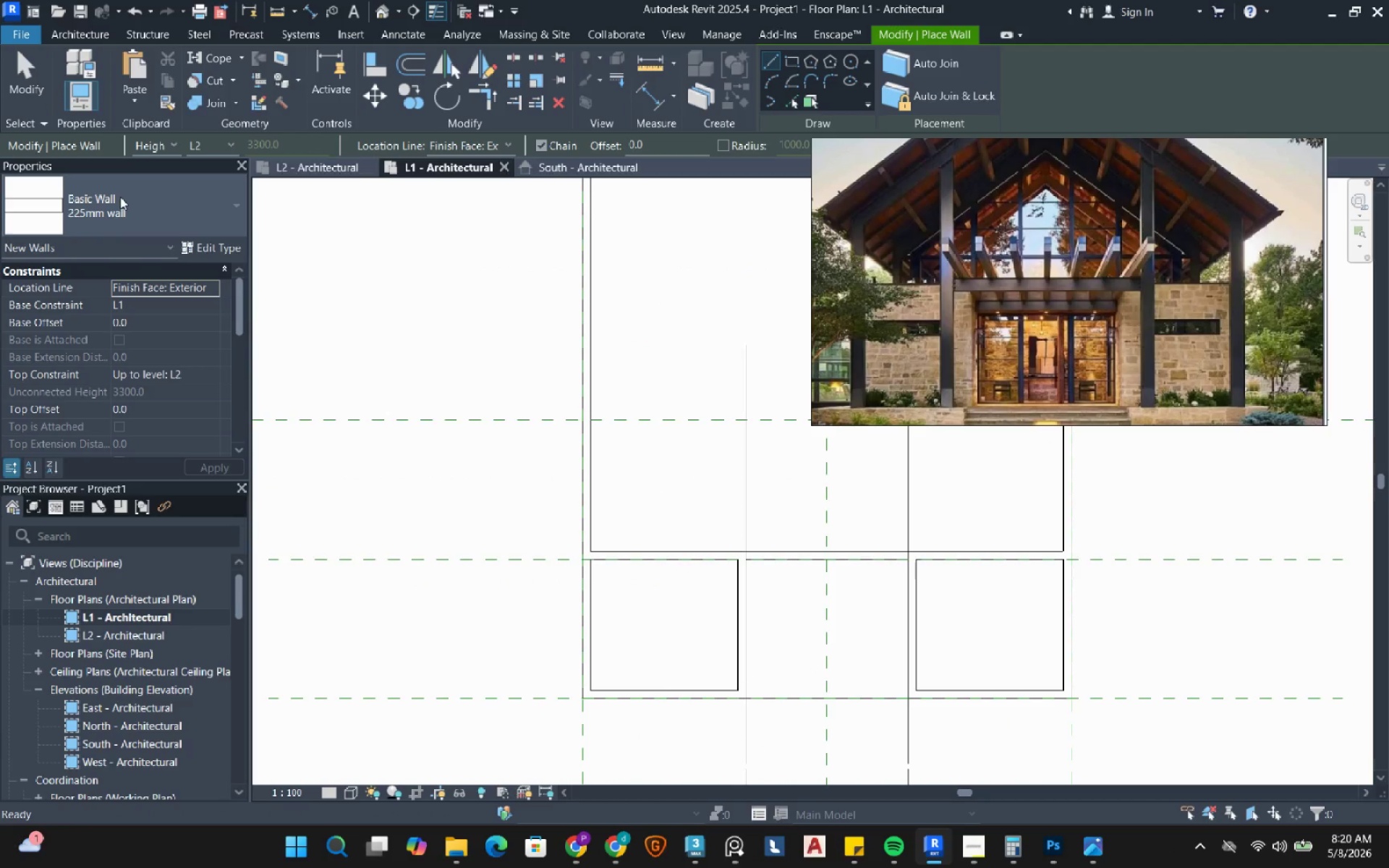 
left_click([133, 214])
 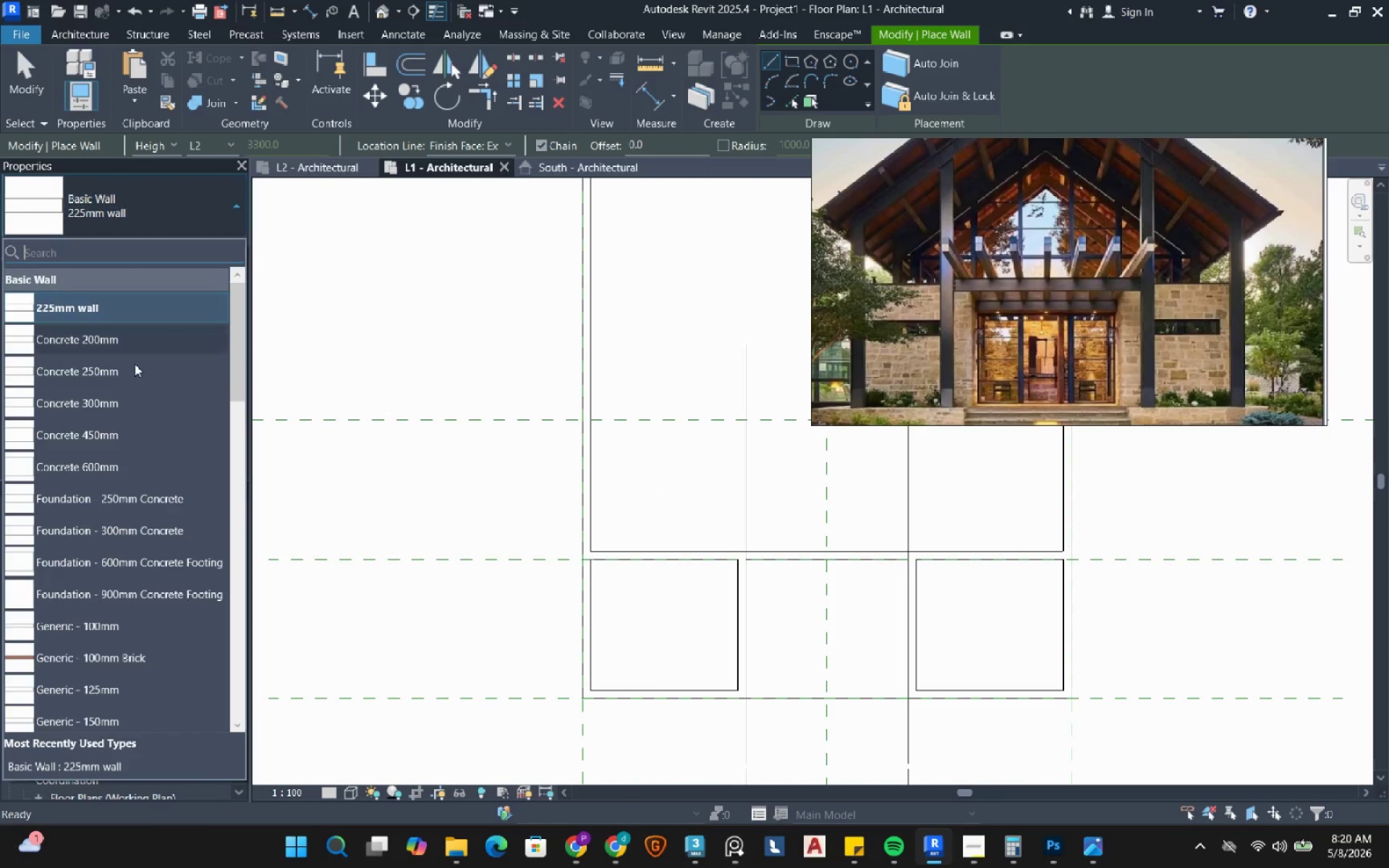 
scroll: coordinate [114, 437], scroll_direction: down, amount: 15.0
 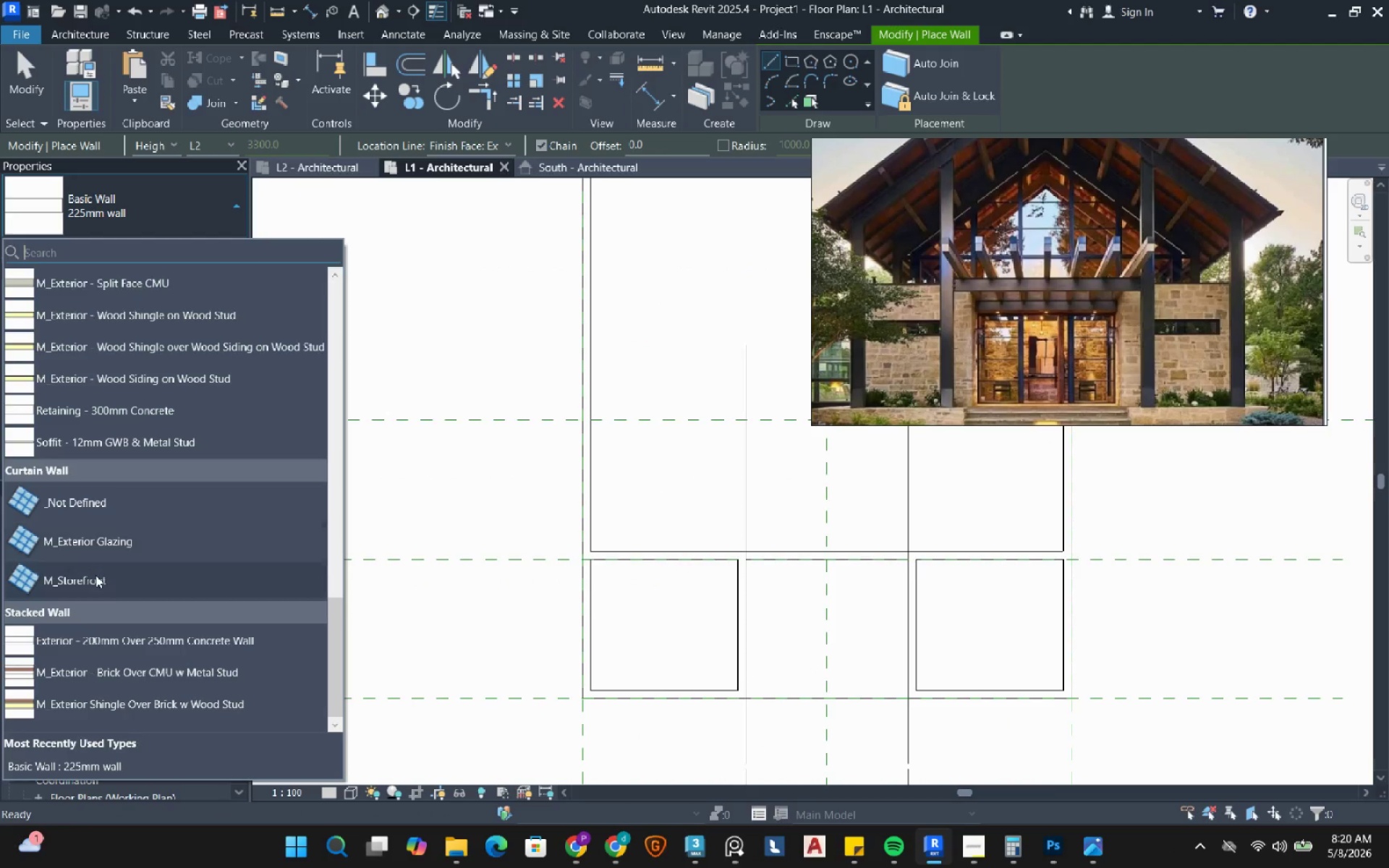 
left_click([95, 577])
 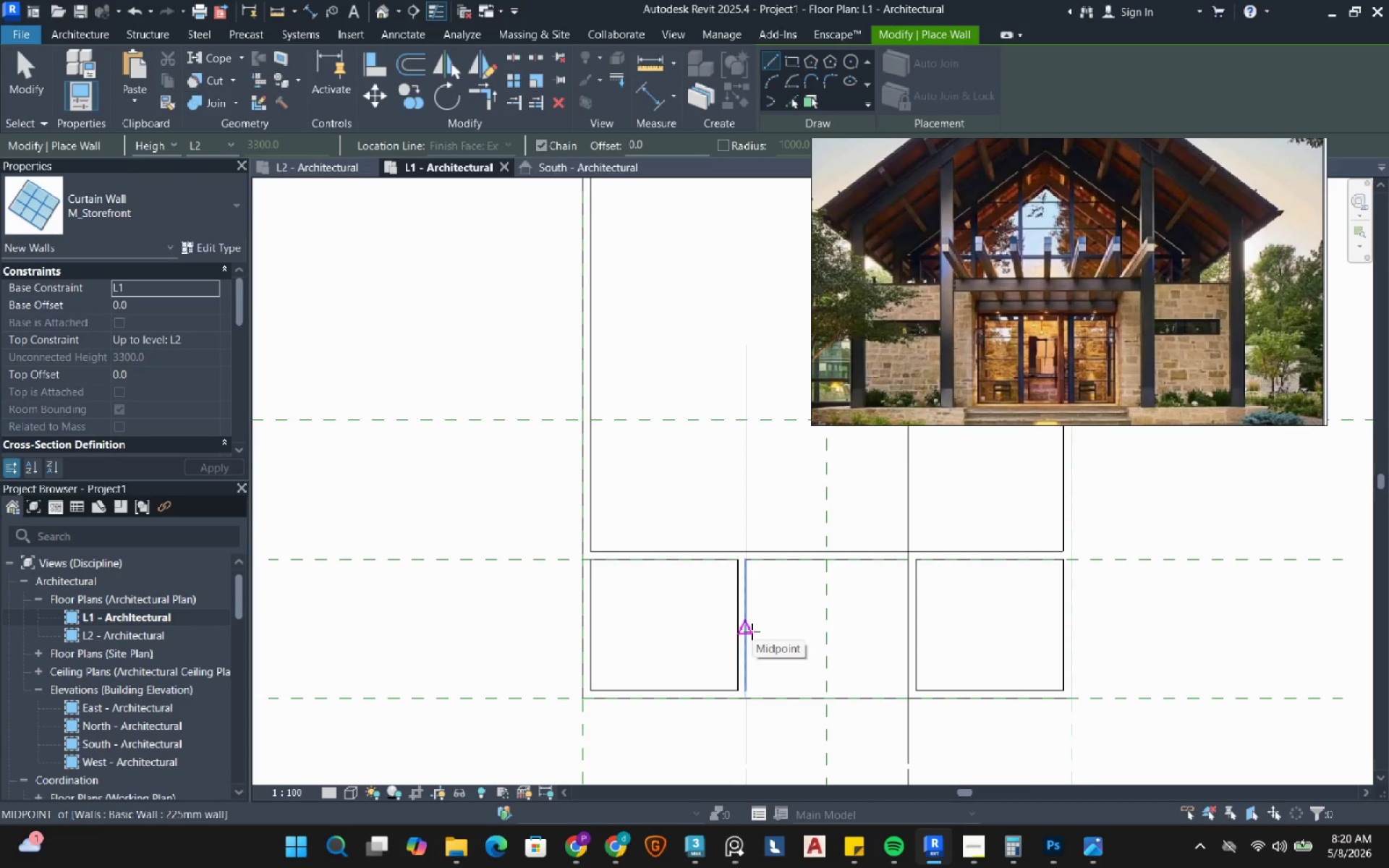 
left_click([752, 631])
 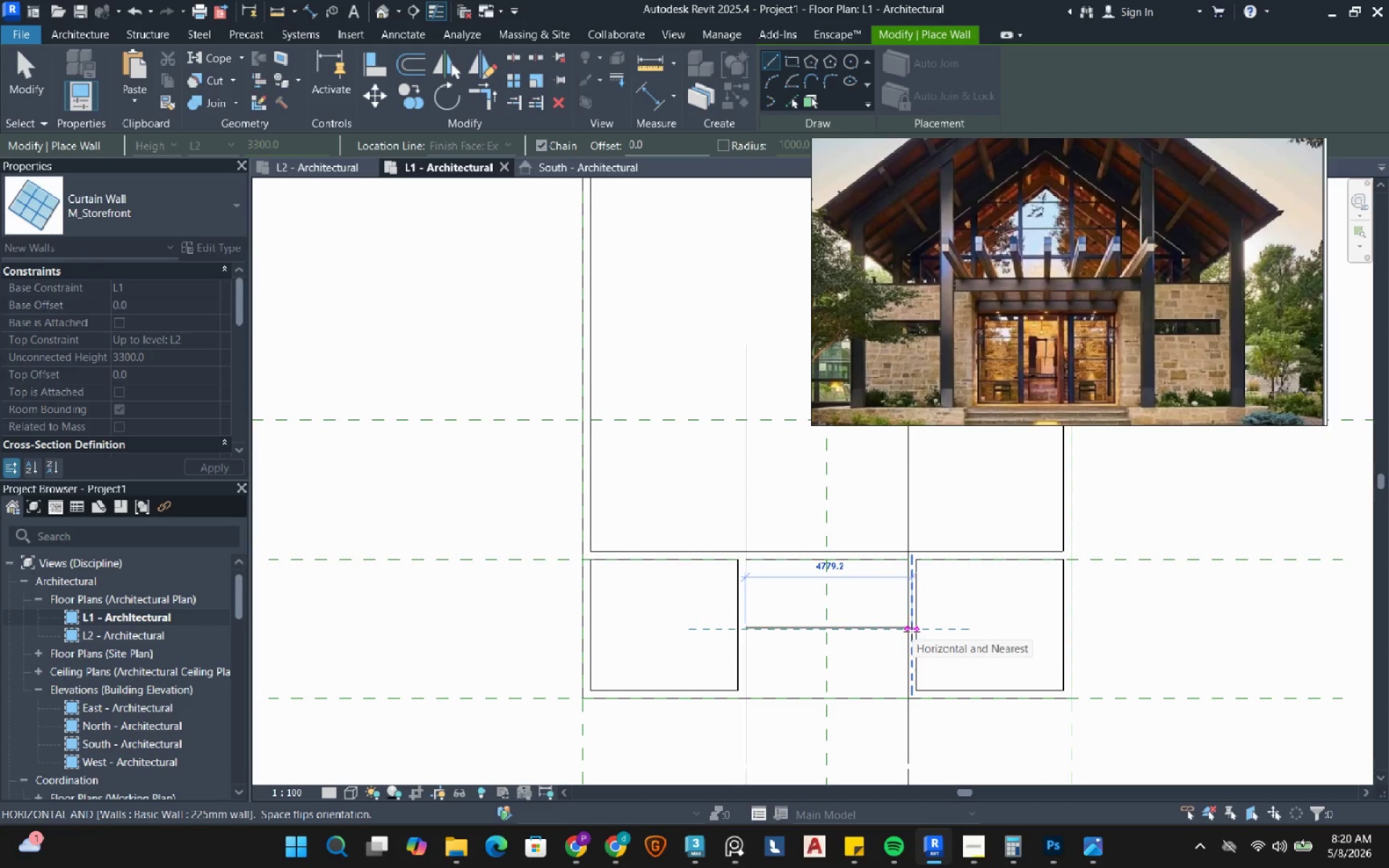 
left_click([901, 631])
 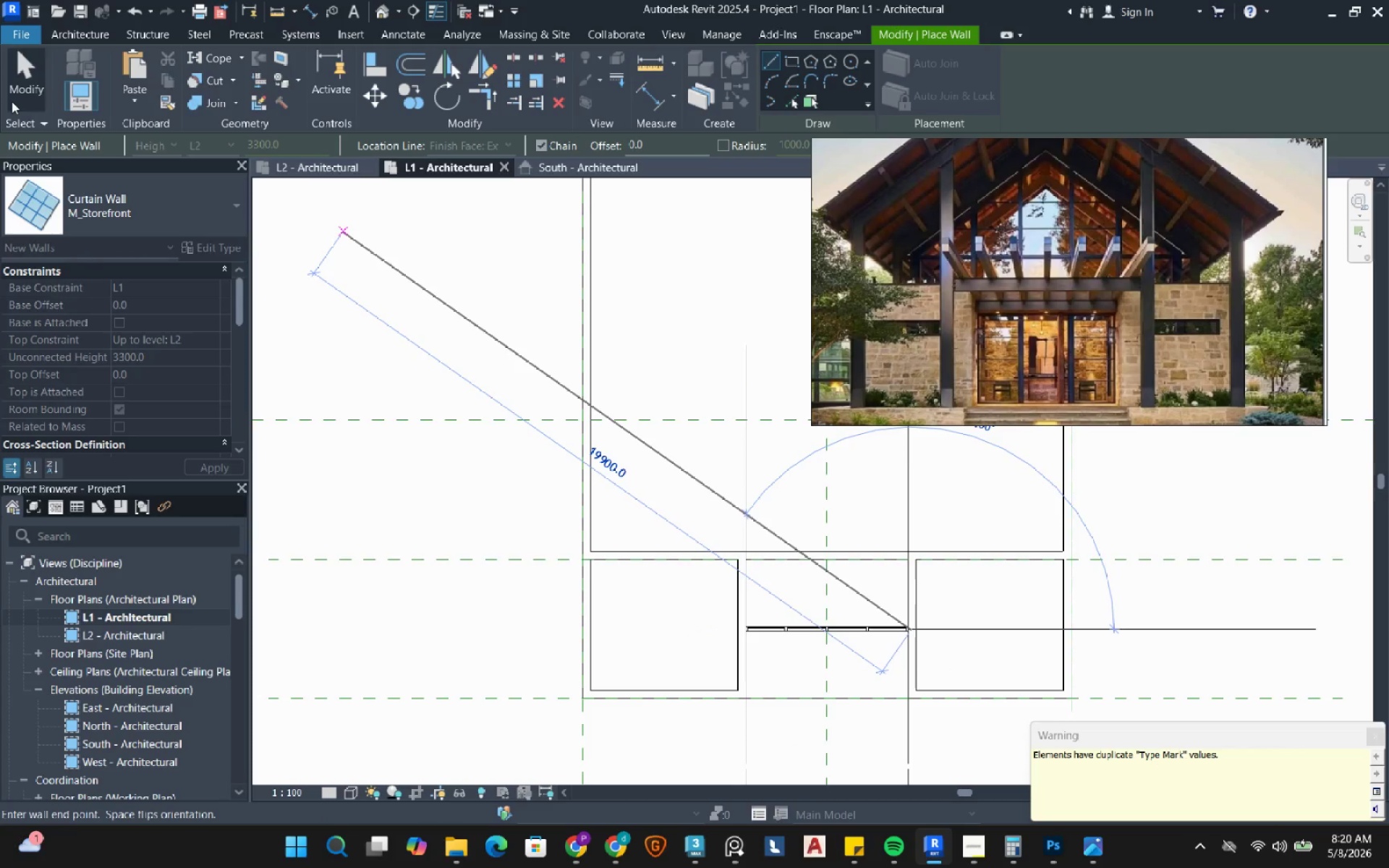 
left_click([35, 85])
 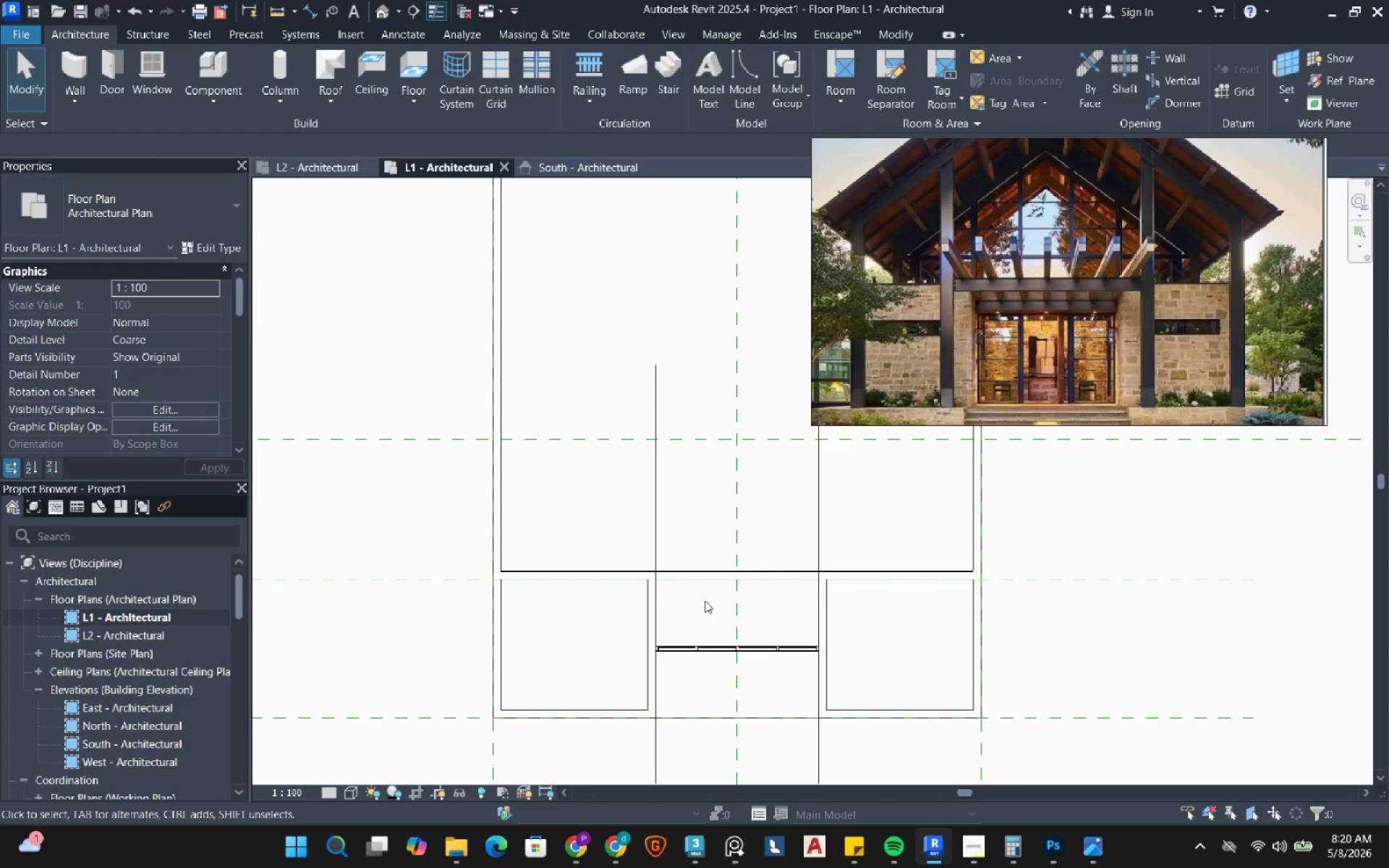 
wait(10.7)
 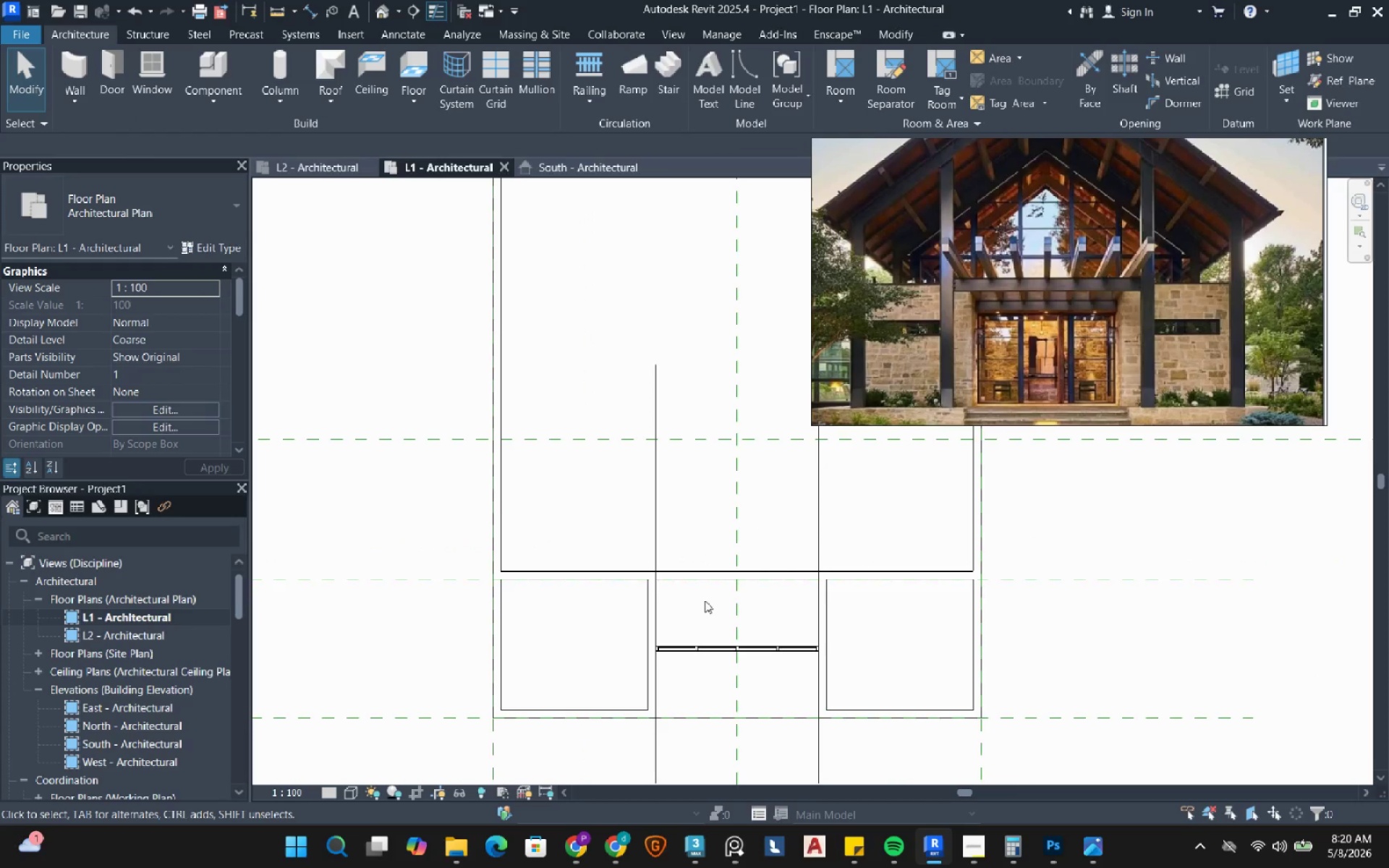 
left_click([72, 65])
 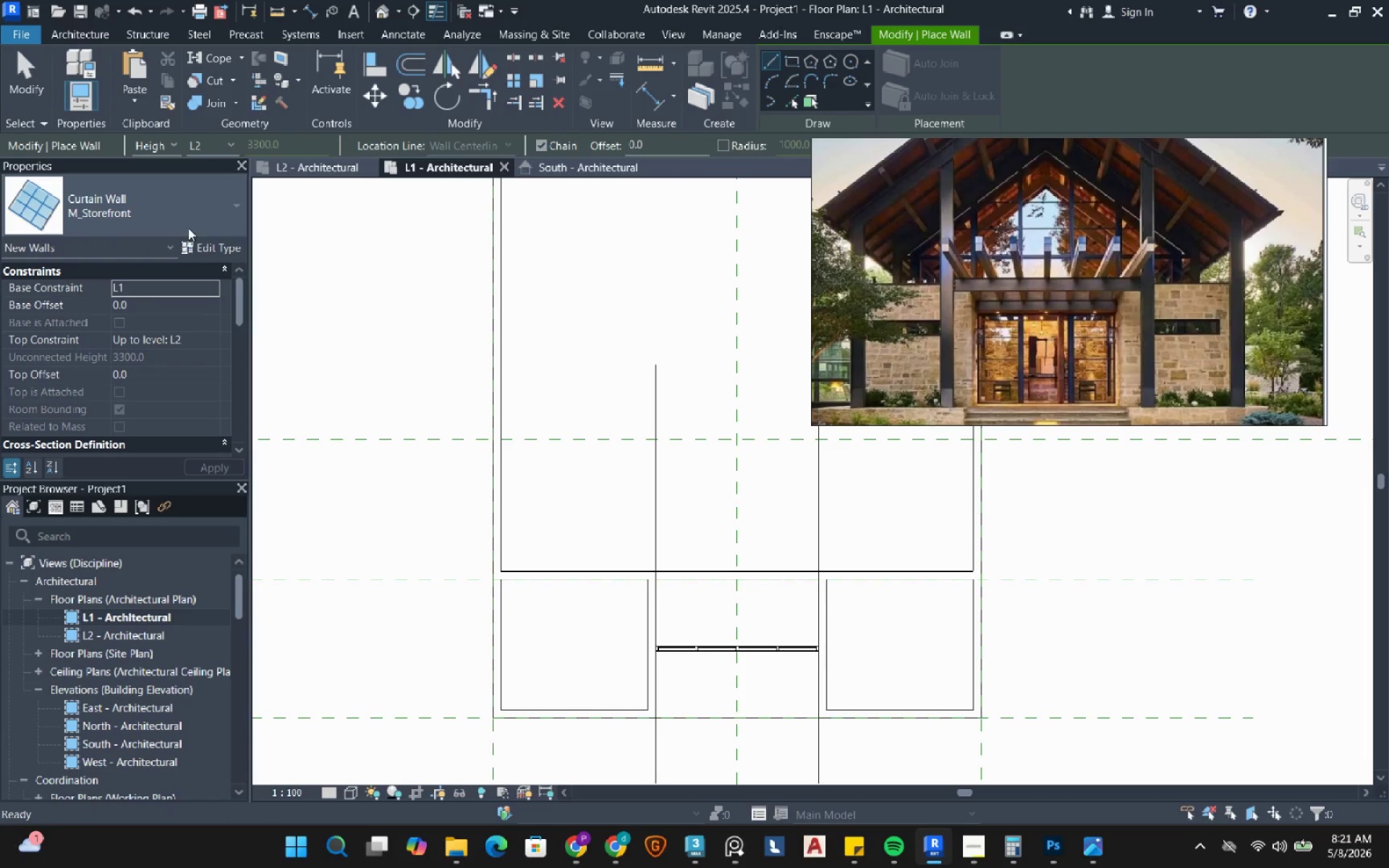 
left_click([197, 216])
 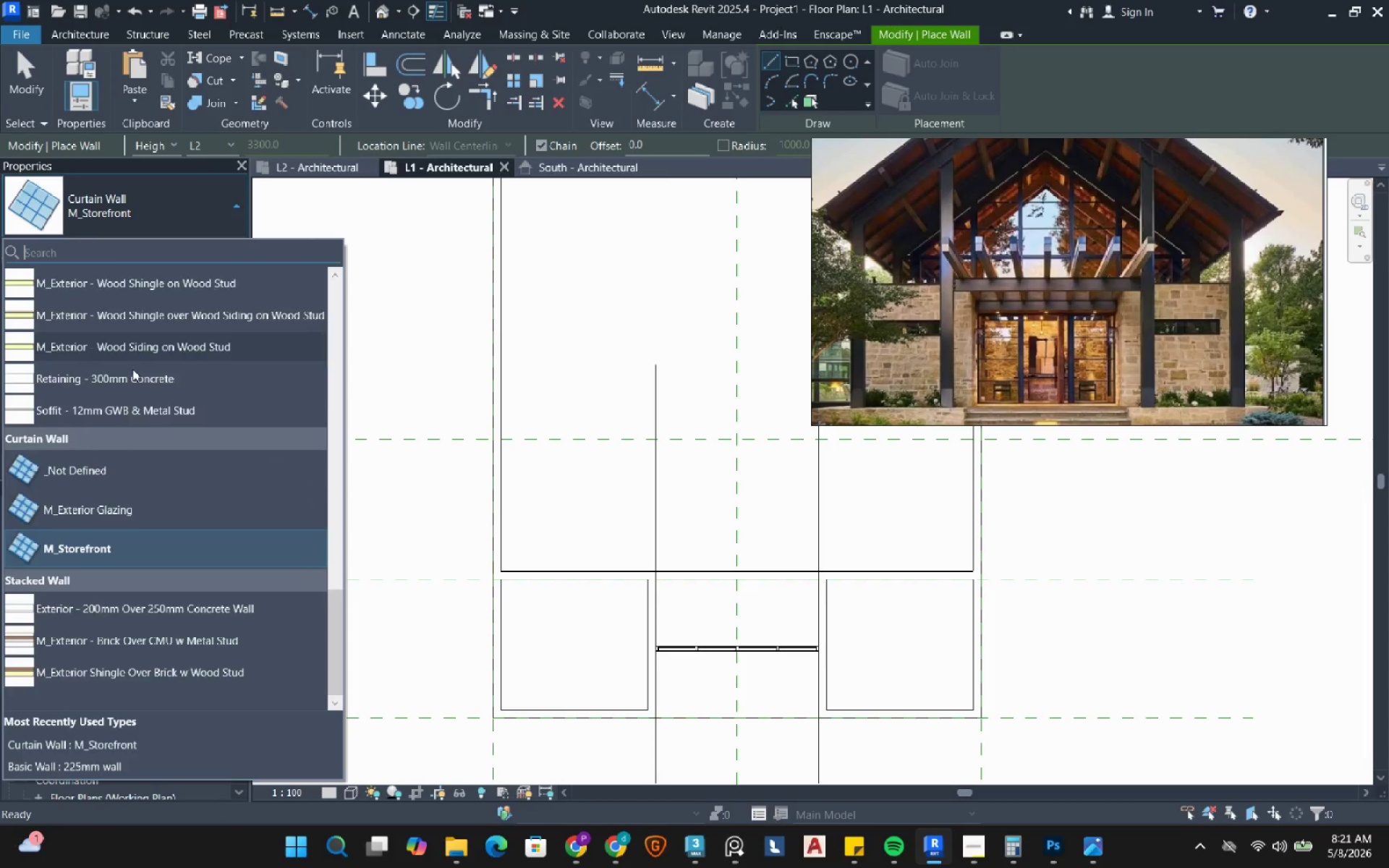 
scroll: coordinate [128, 388], scroll_direction: up, amount: 23.0
 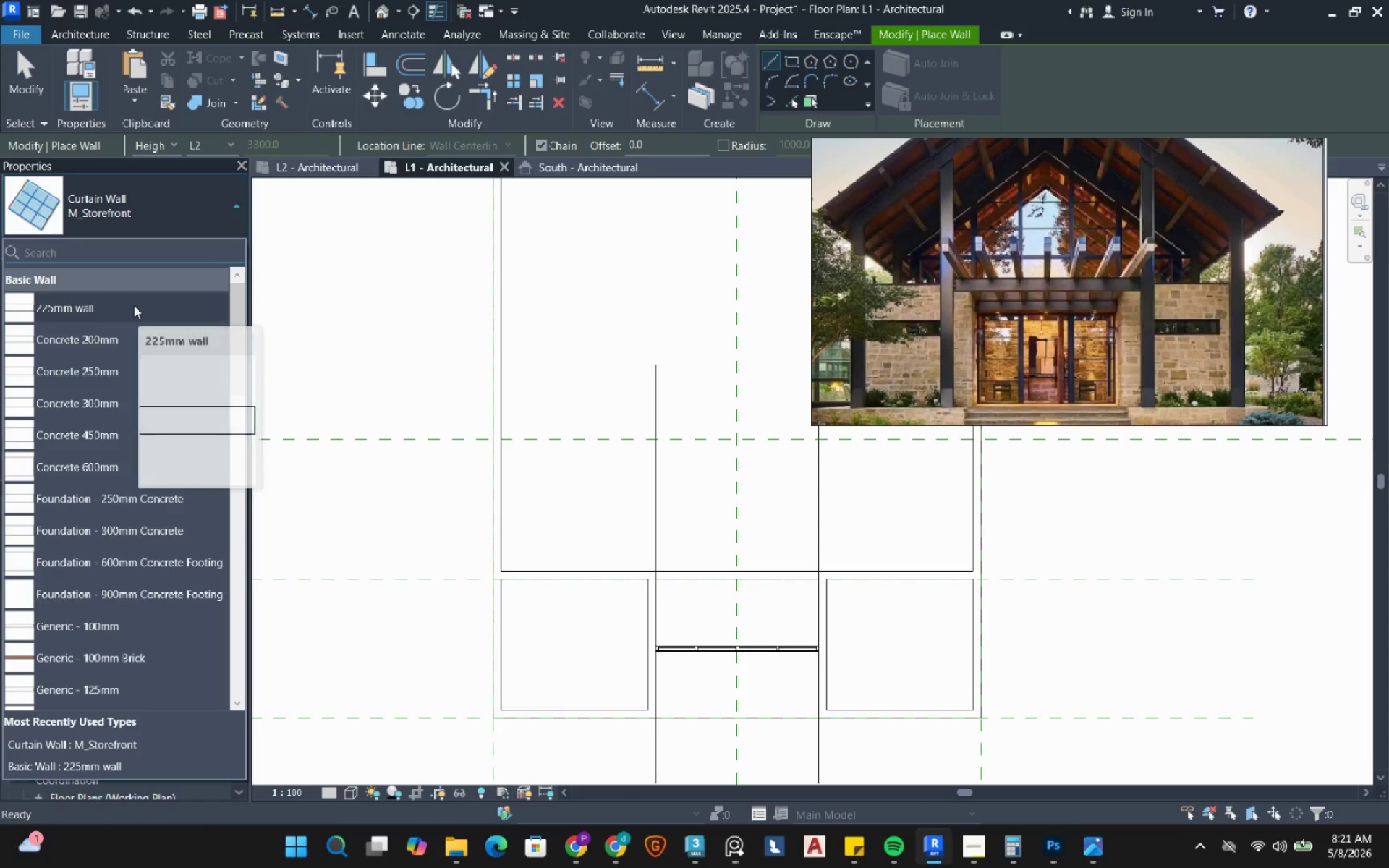 
left_click([134, 305])
 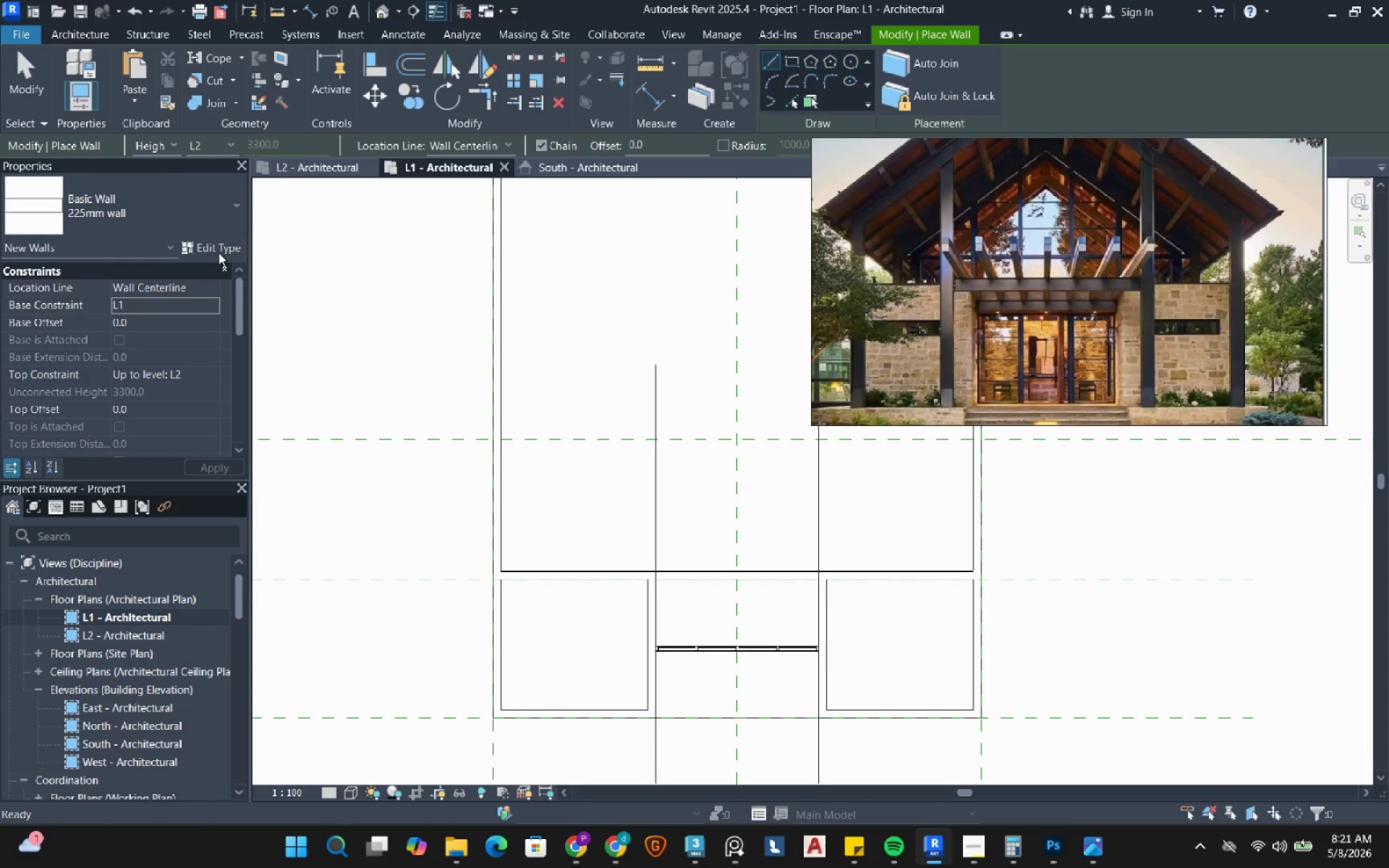 
left_click([218, 252])
 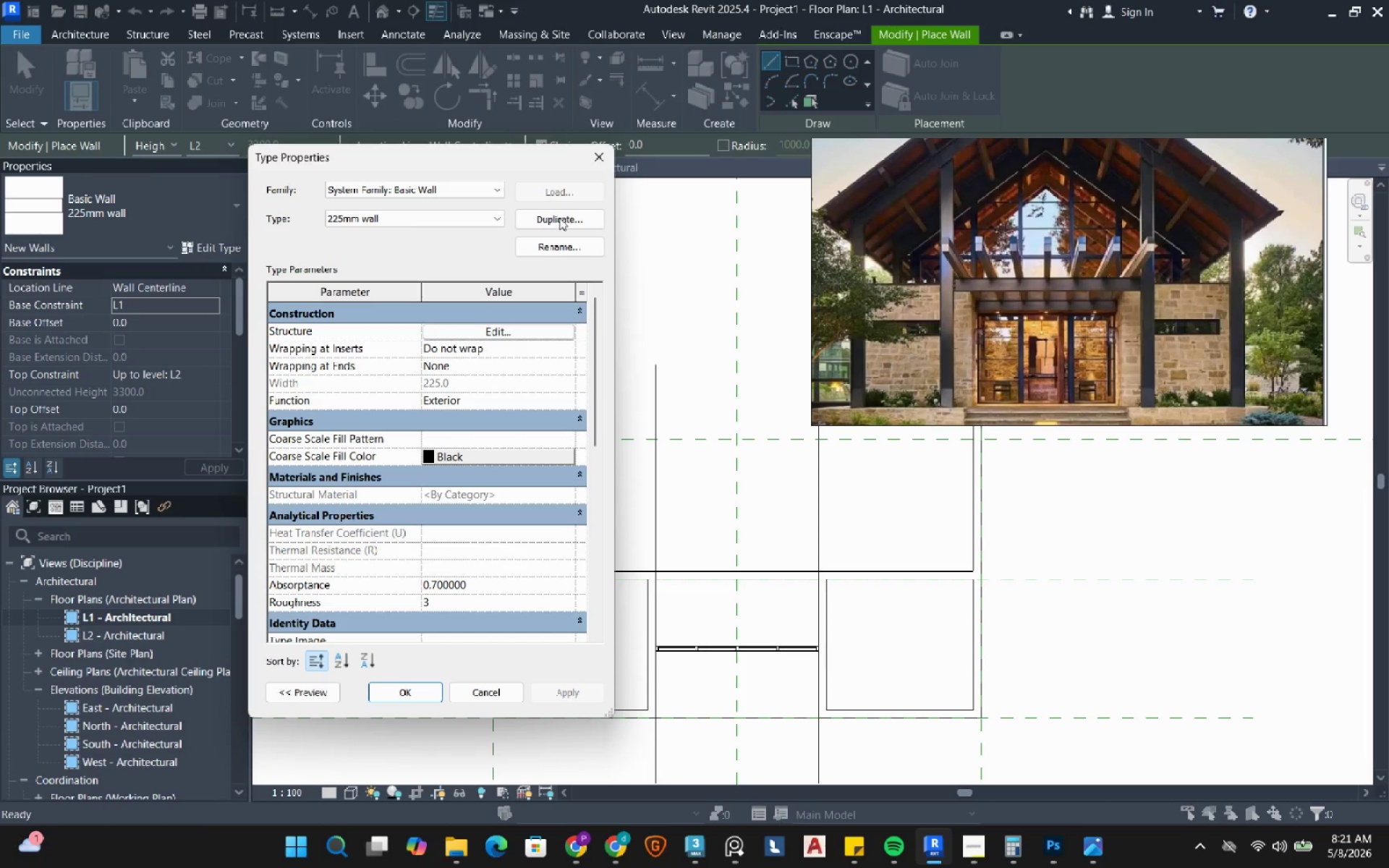 
left_click([566, 222])
 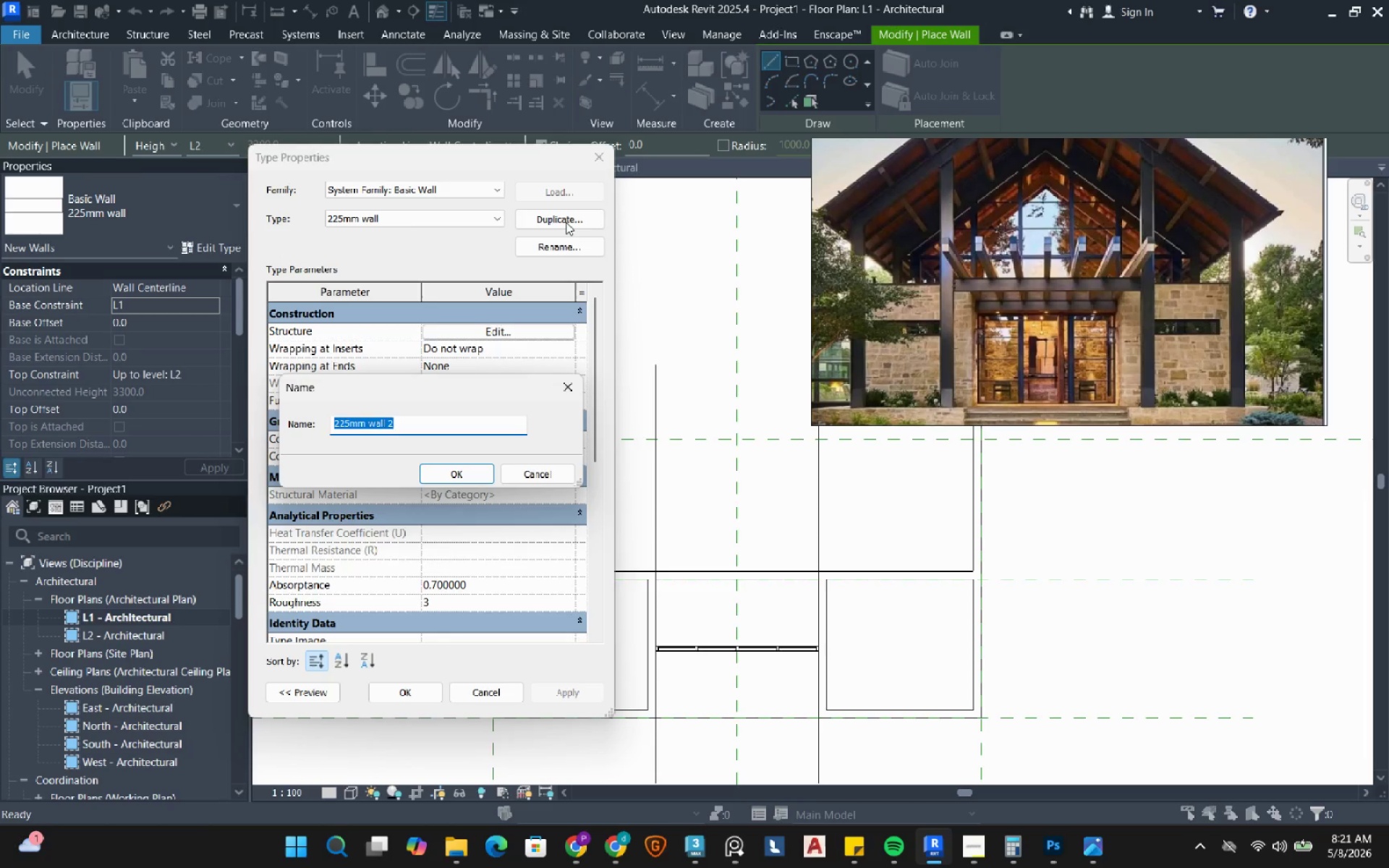 
type(150 mm wall)
 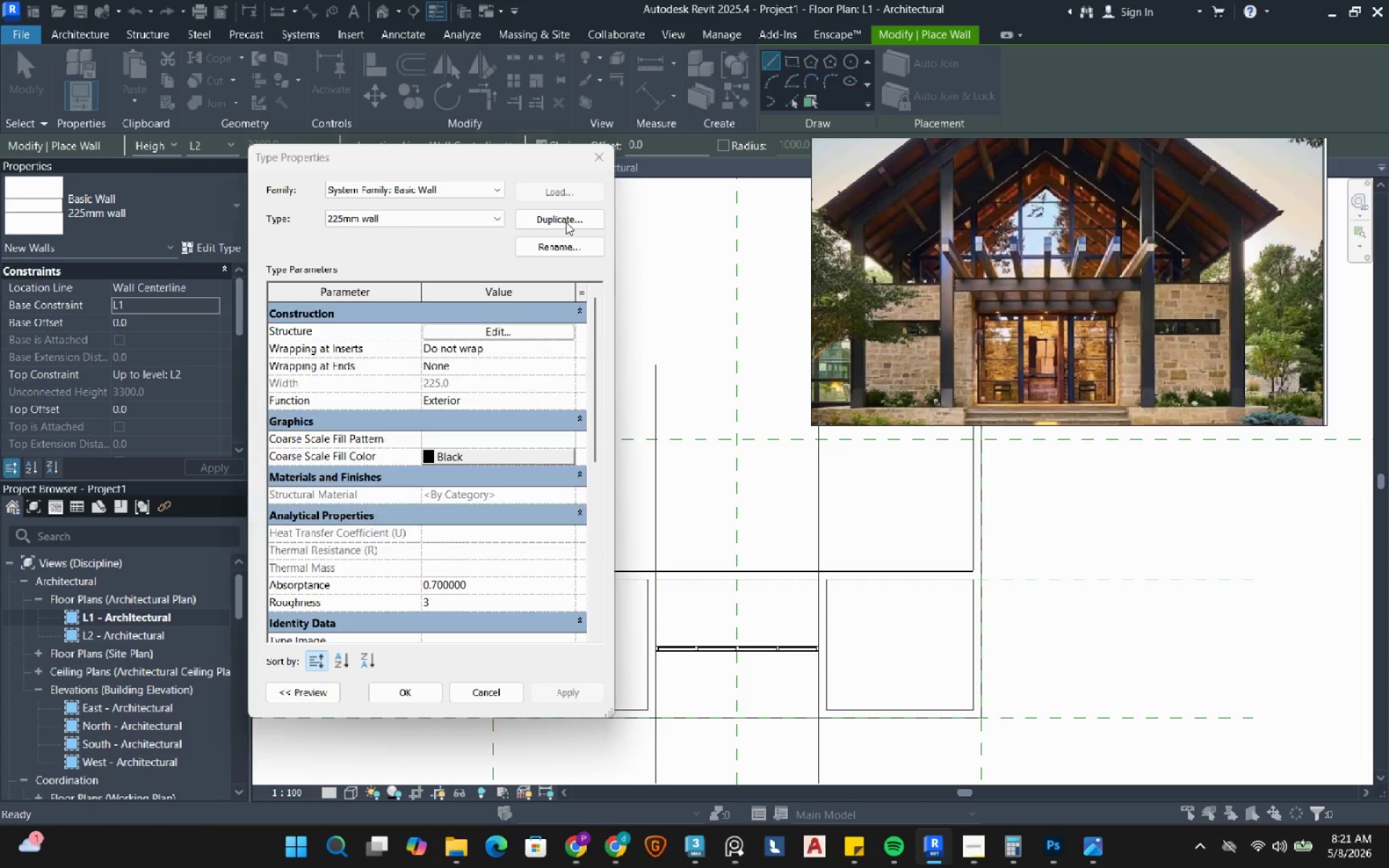 
left_click([414, 696])
 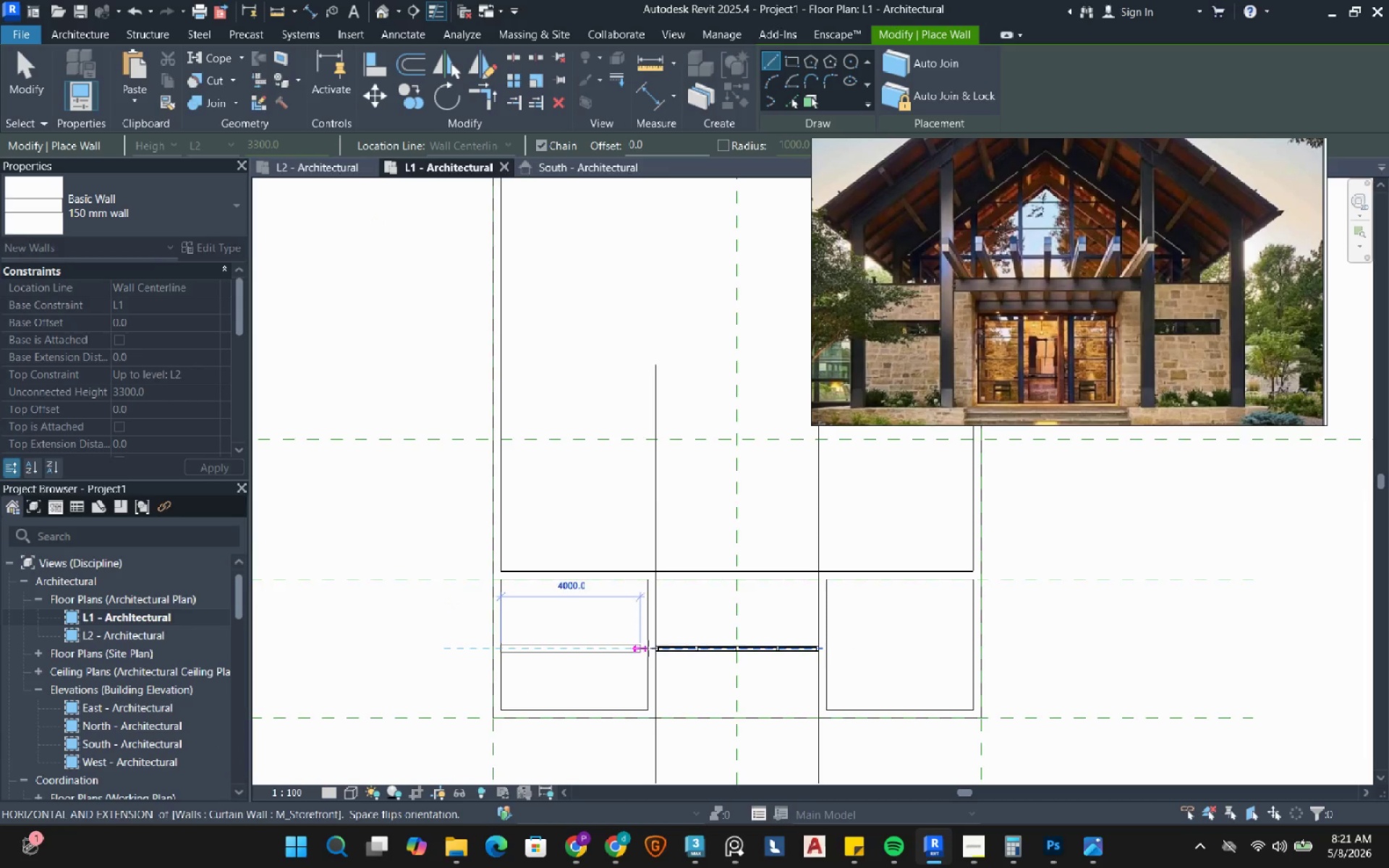 
wait(10.09)
 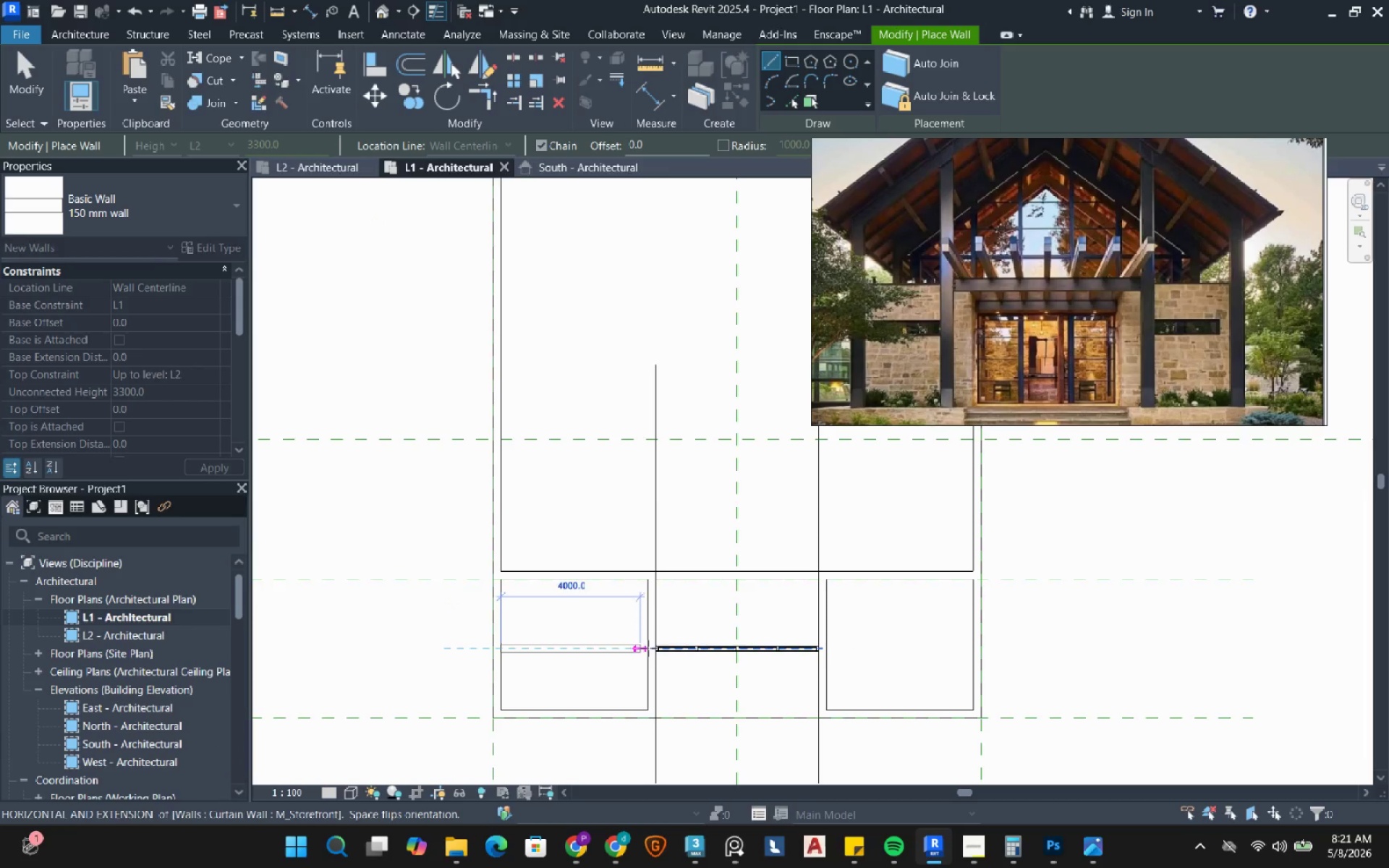 
key(Escape)
 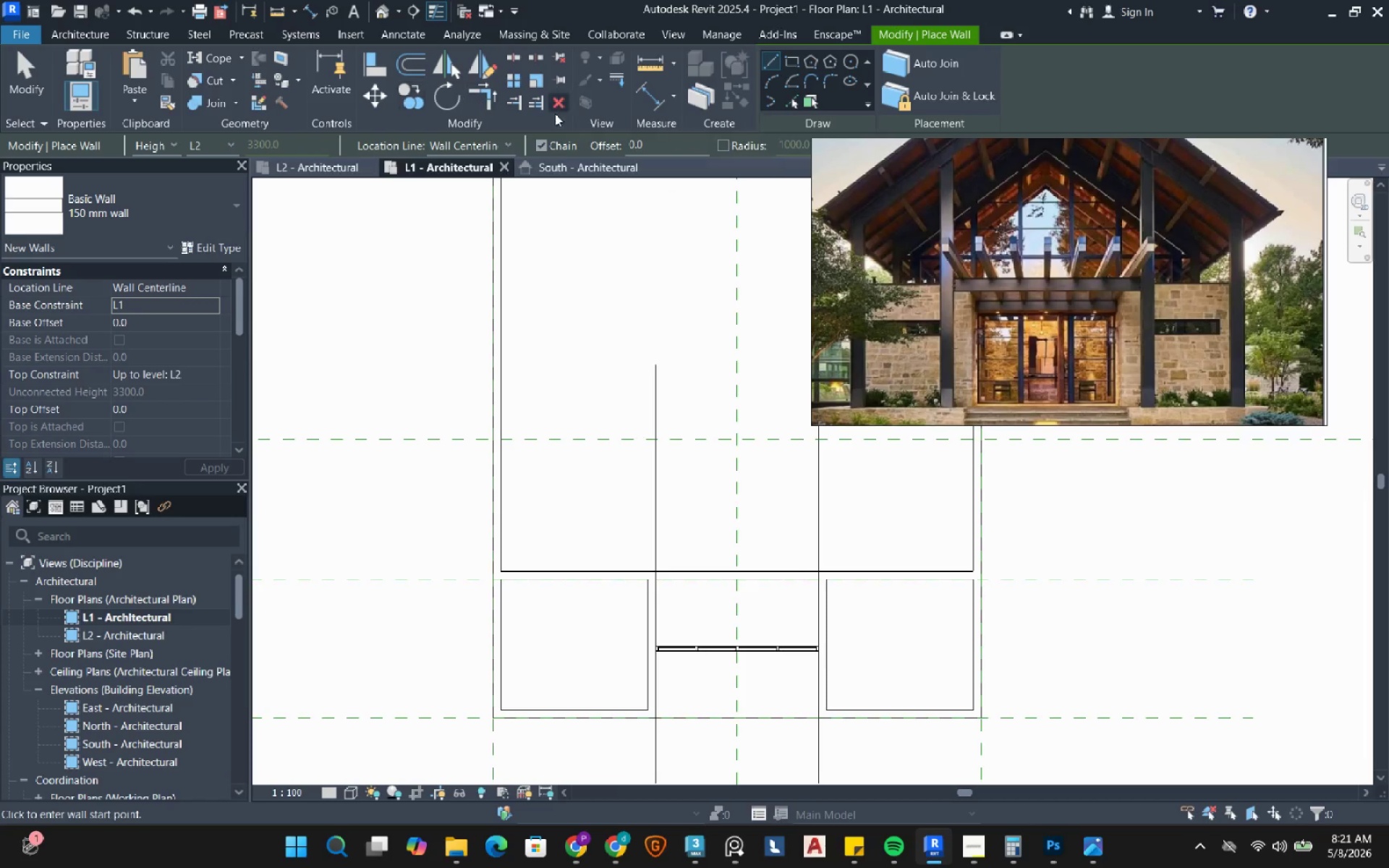 
left_click([498, 144])
 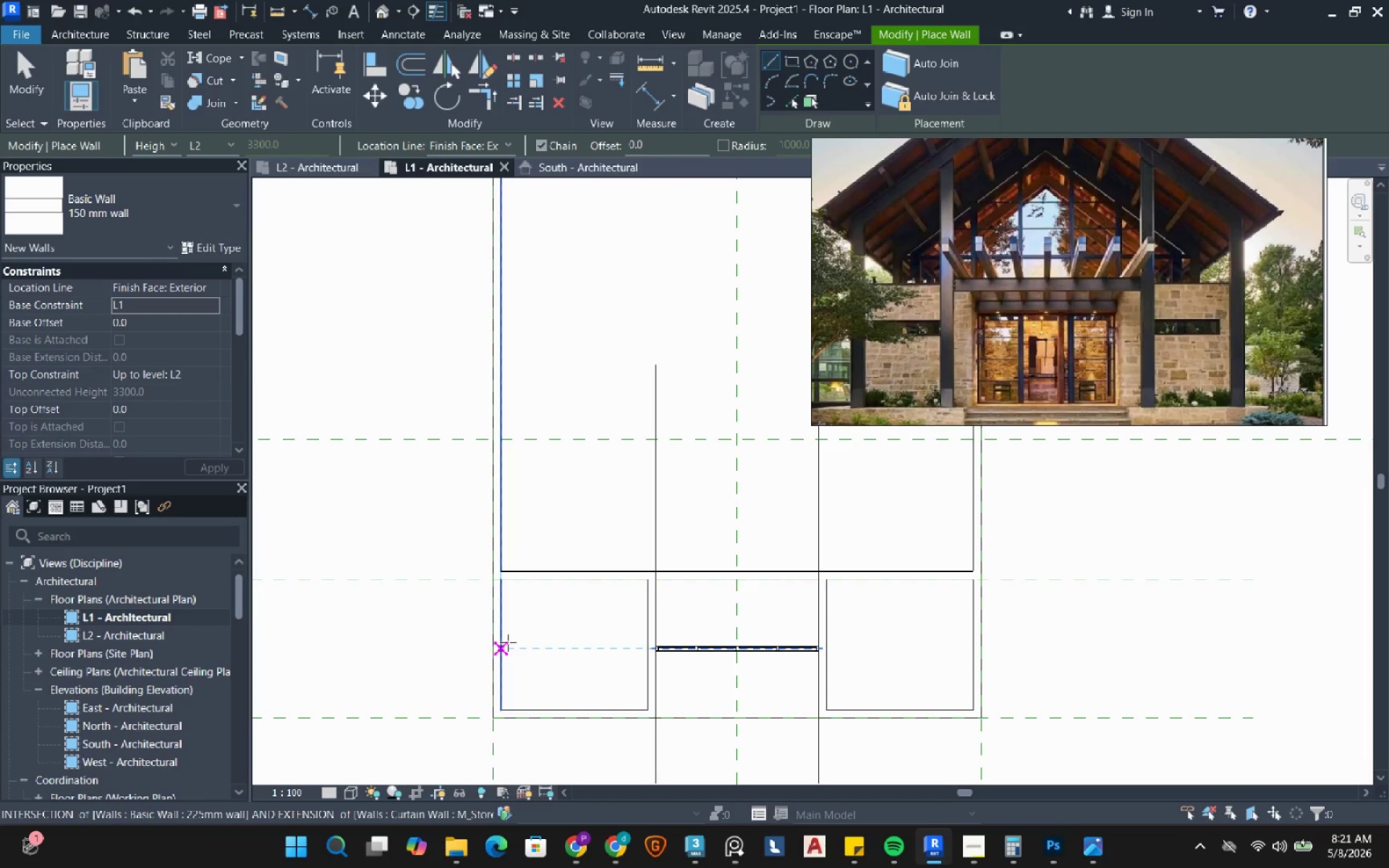 
left_click([508, 632])
 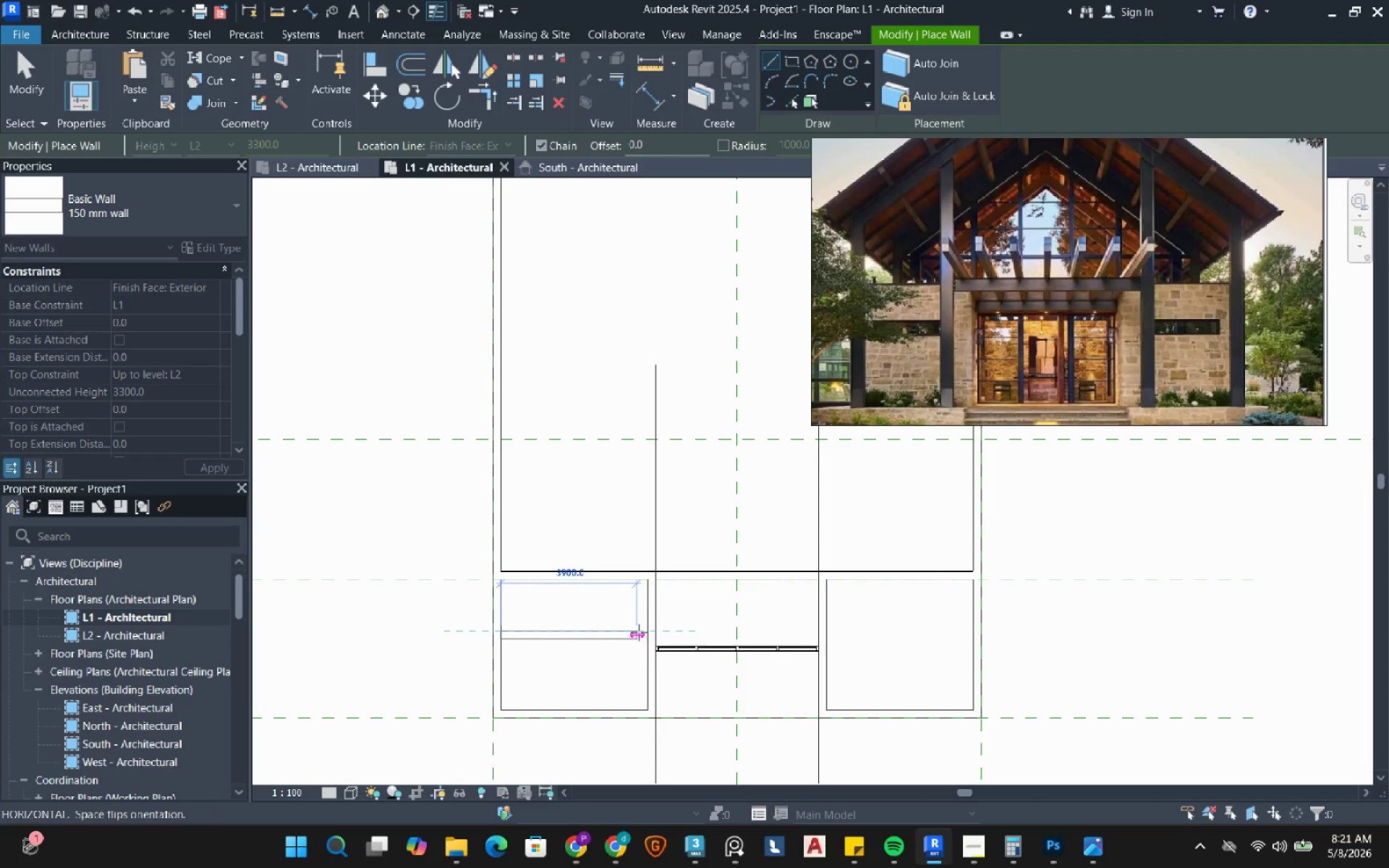 
left_click([641, 632])
 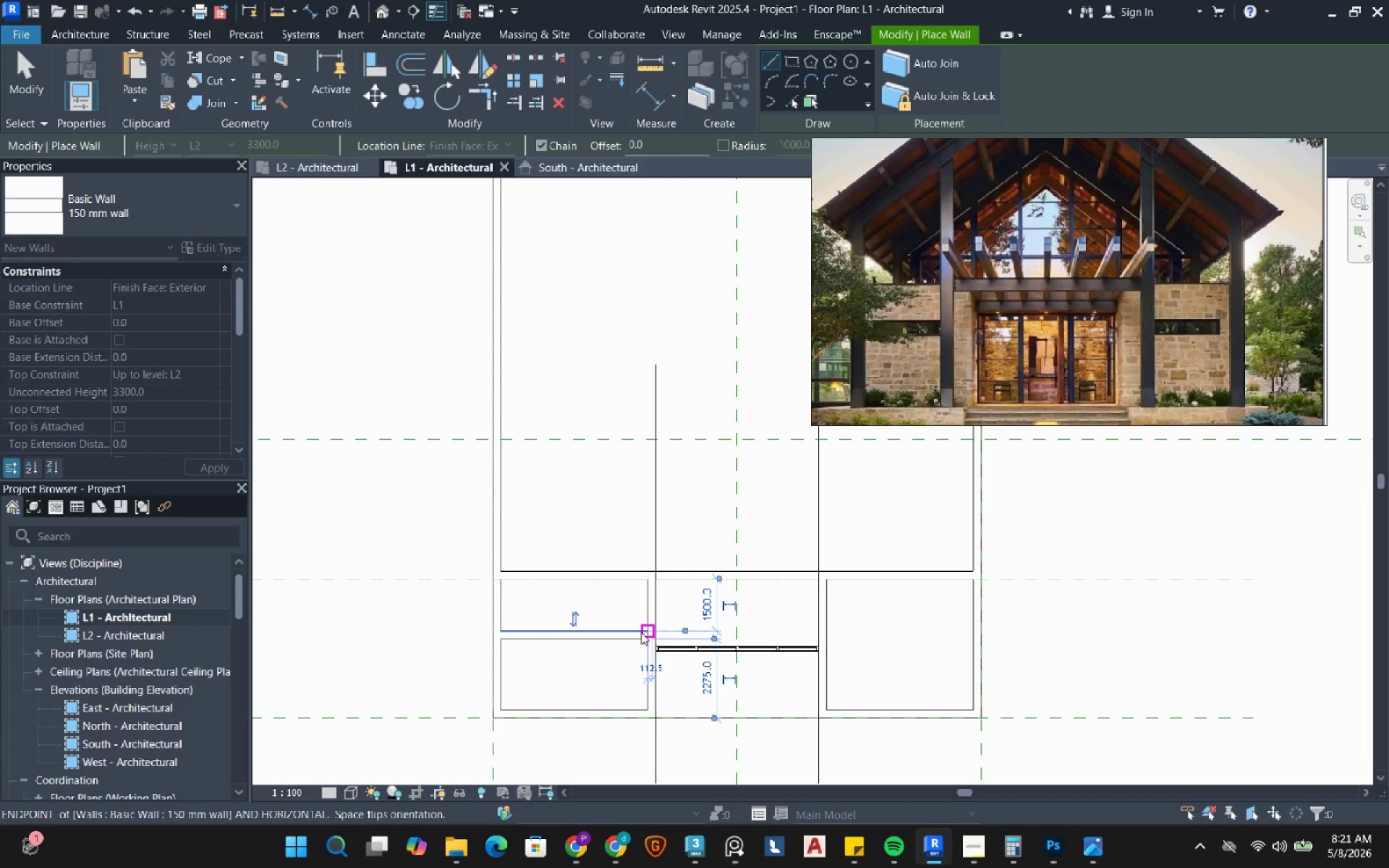 
key(Escape)
key(Escape)
type(di)
 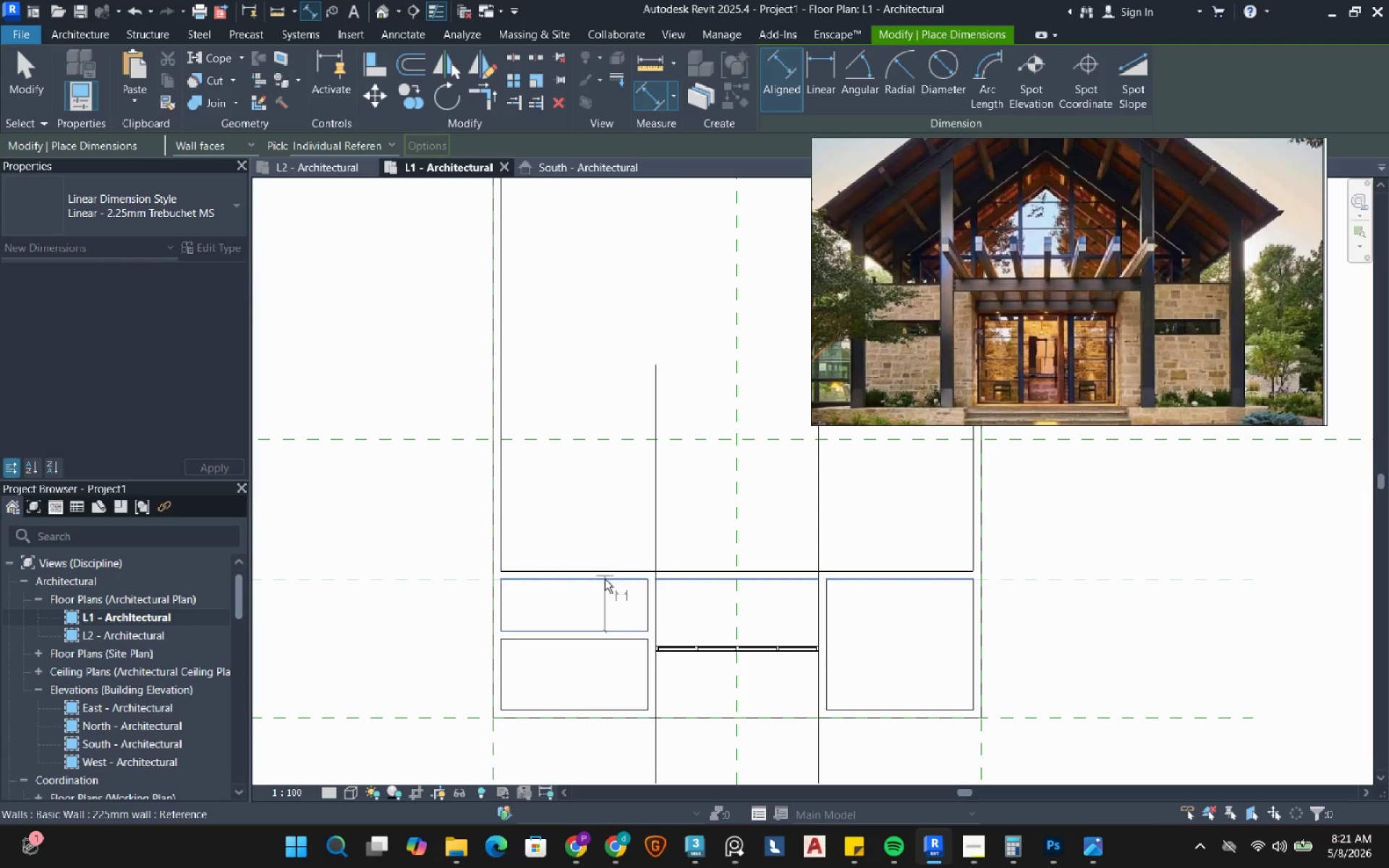 
left_click_drag(start_coordinate=[605, 580], to_coordinate=[598, 584])
 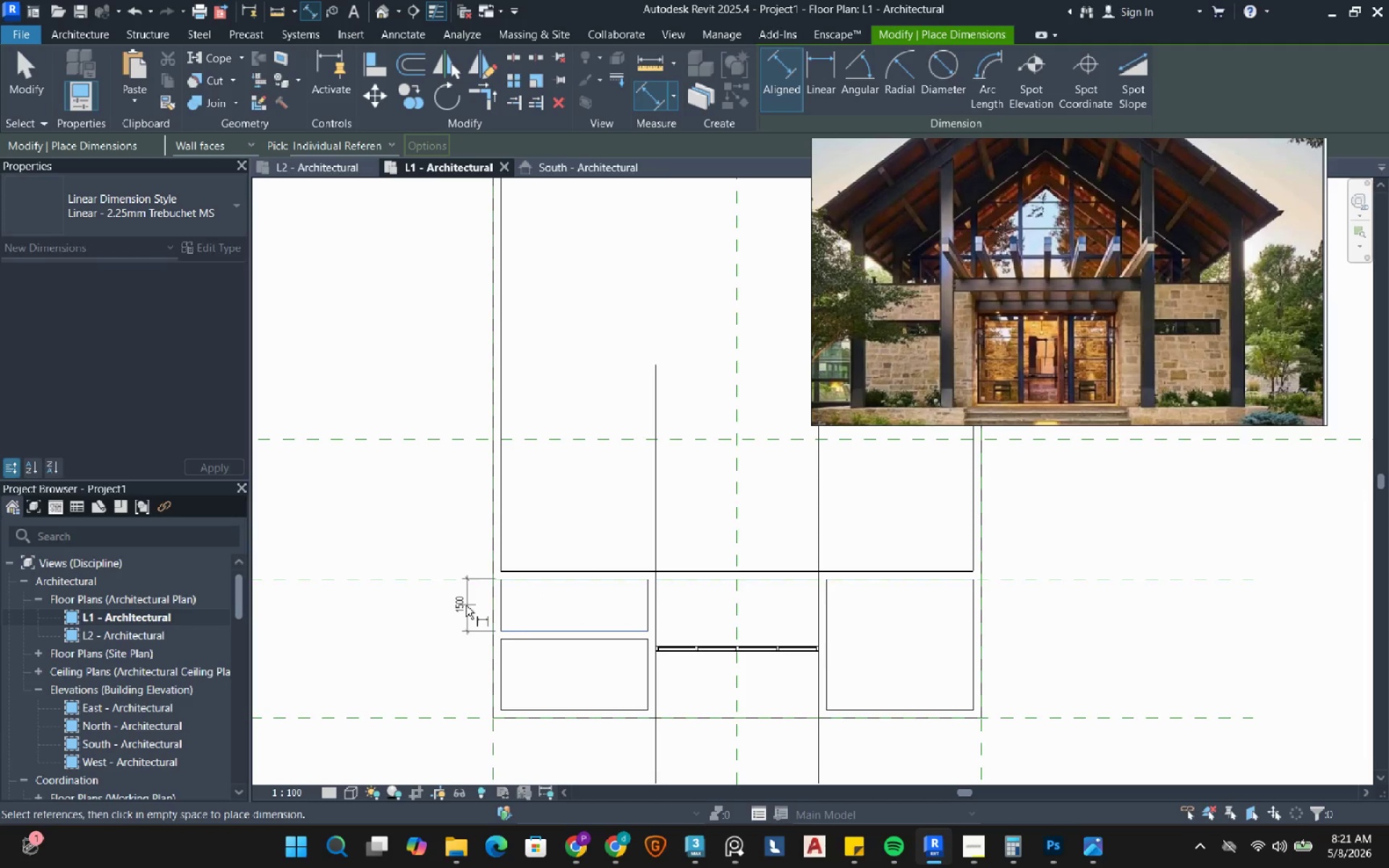 
left_click([466, 605])
 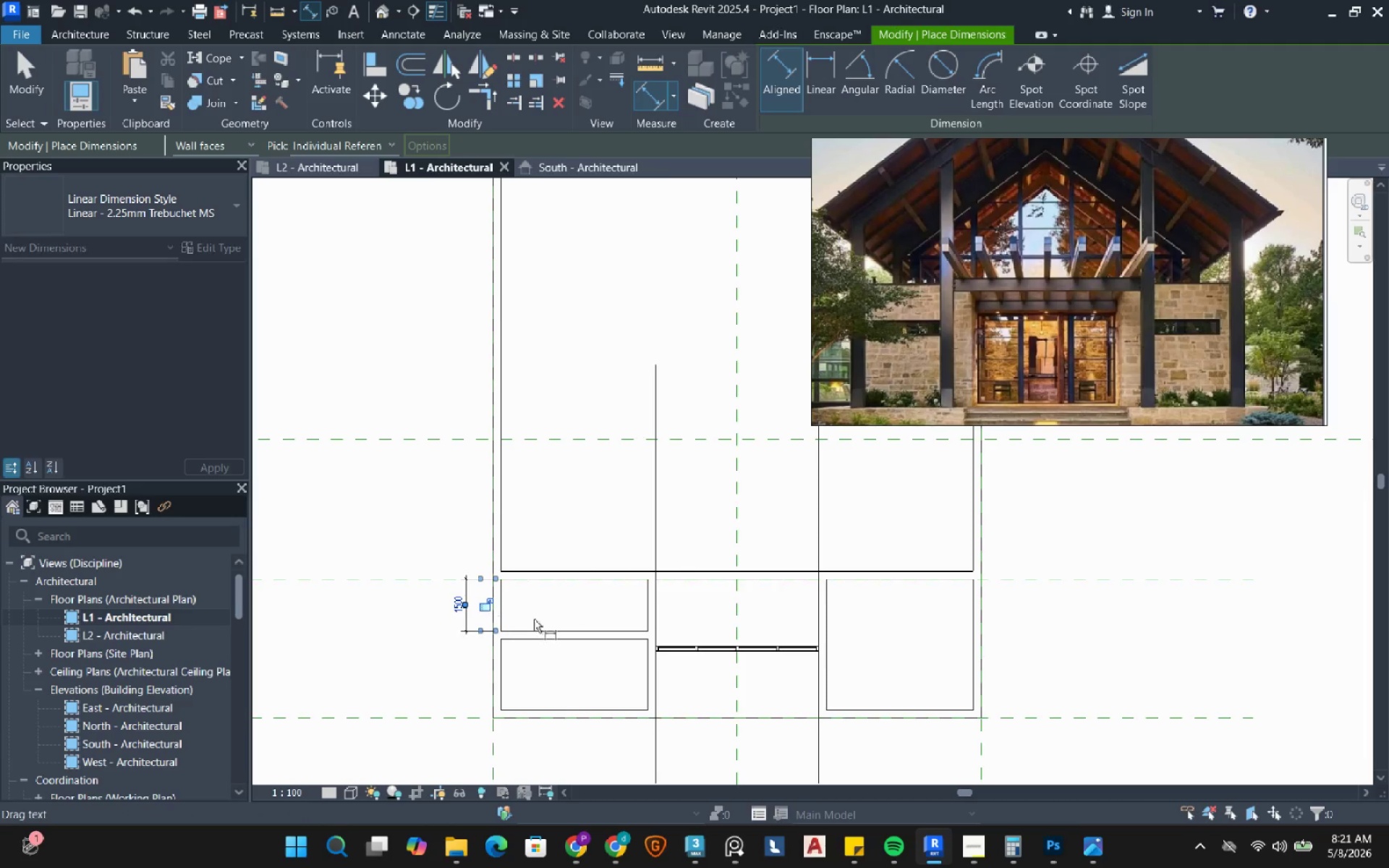 
key(Escape)
 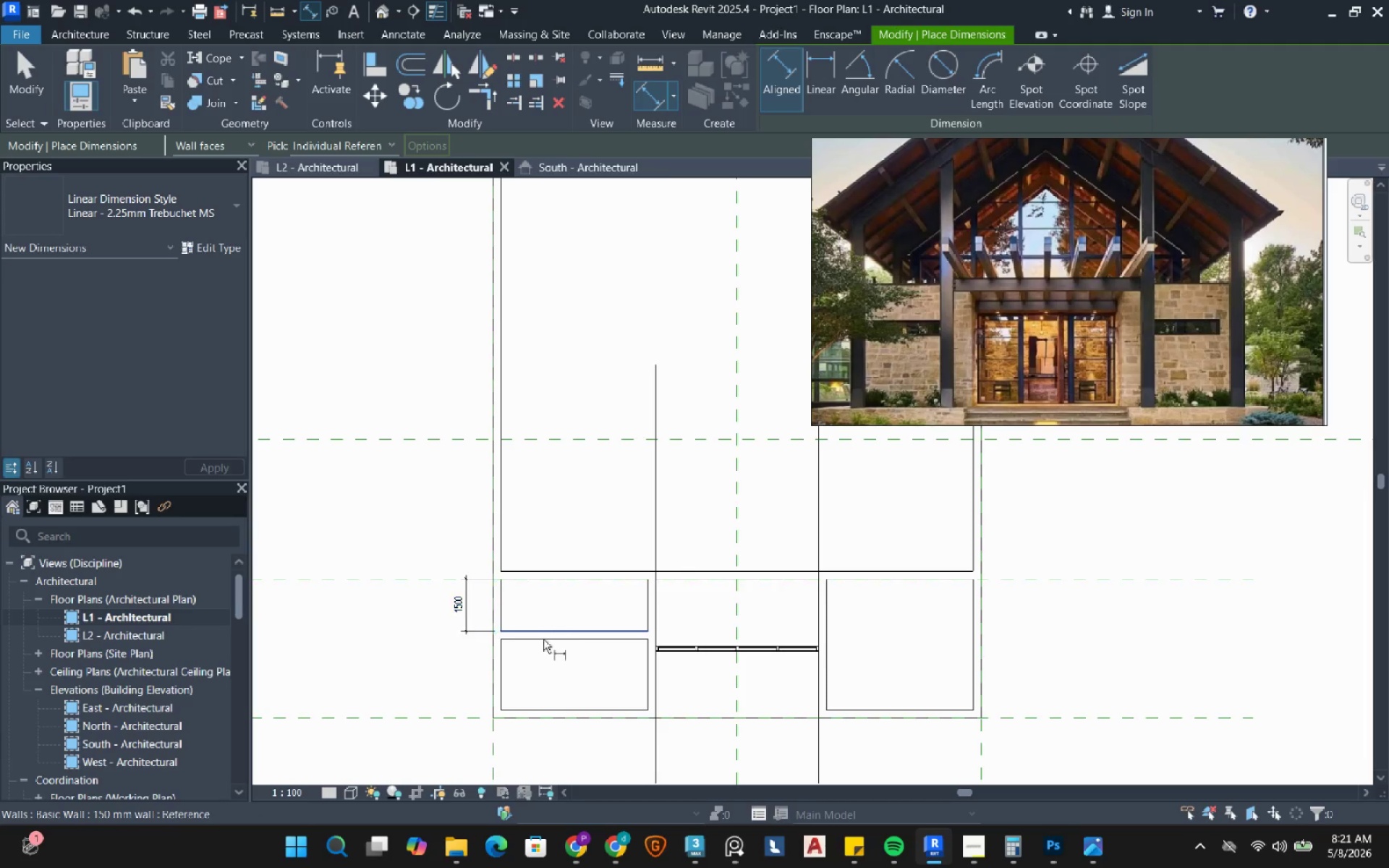 
key(Escape)
 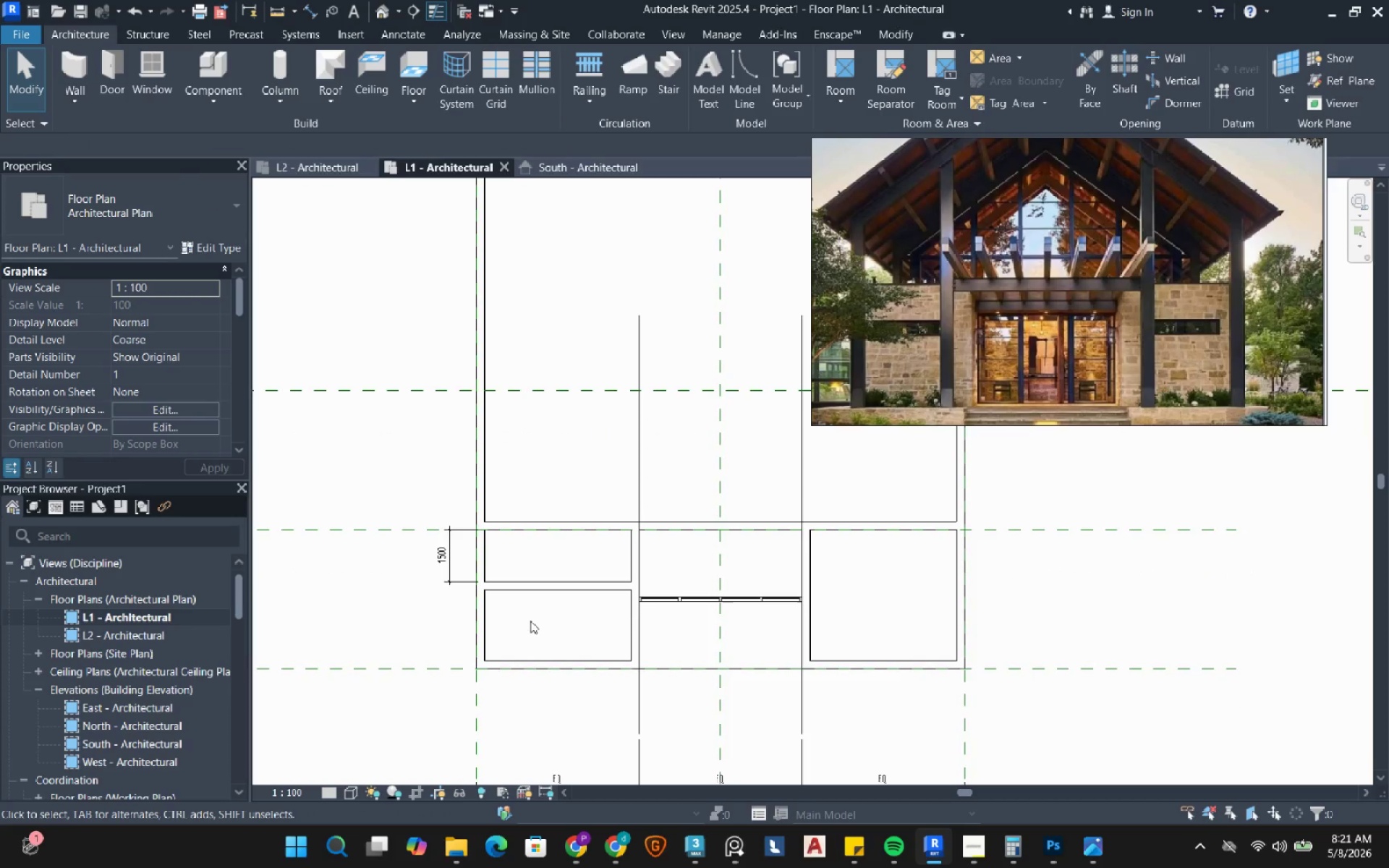 
scroll: coordinate [532, 620], scroll_direction: up, amount: 3.0
 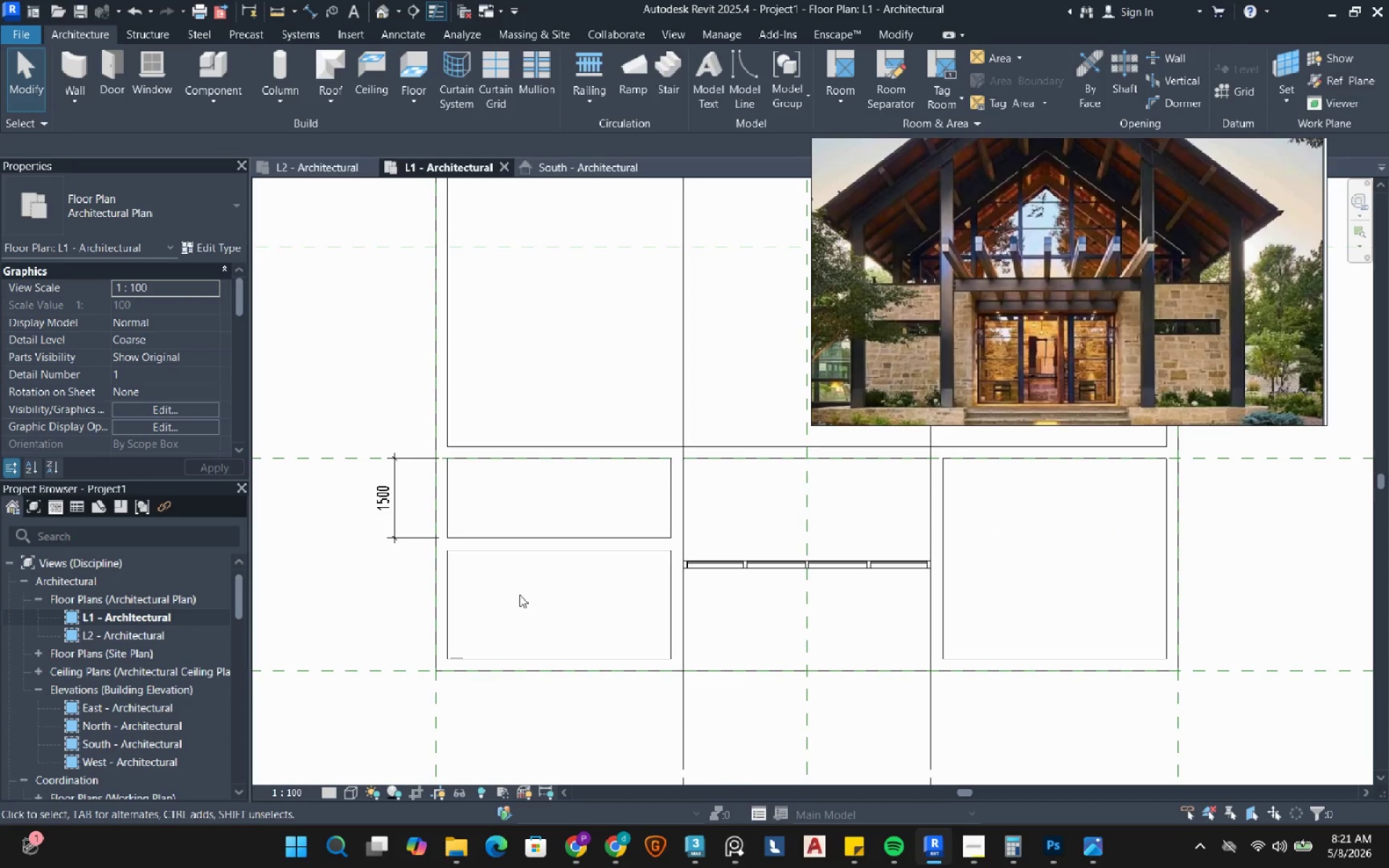 
type(dl)
 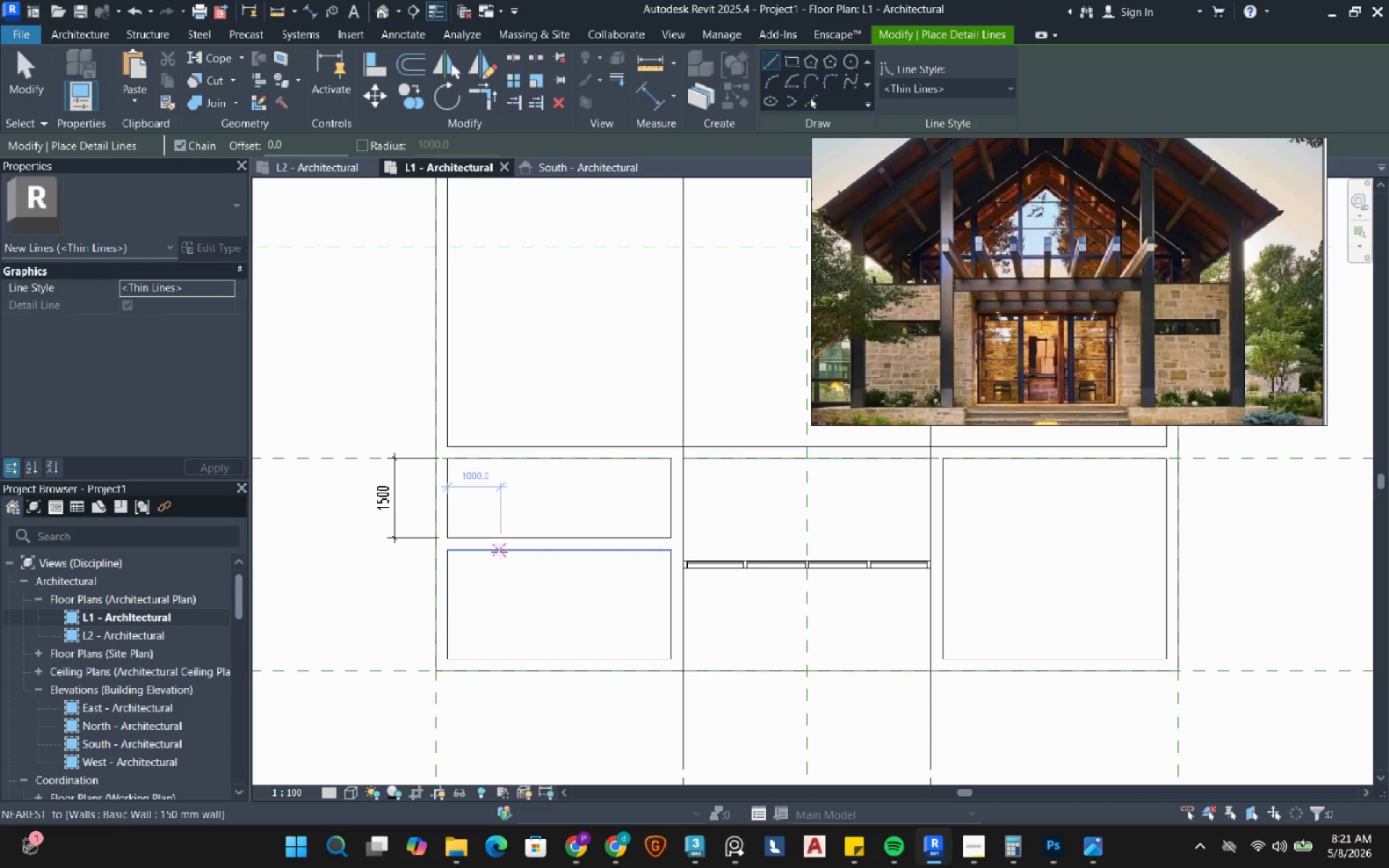 
left_click([499, 552])
 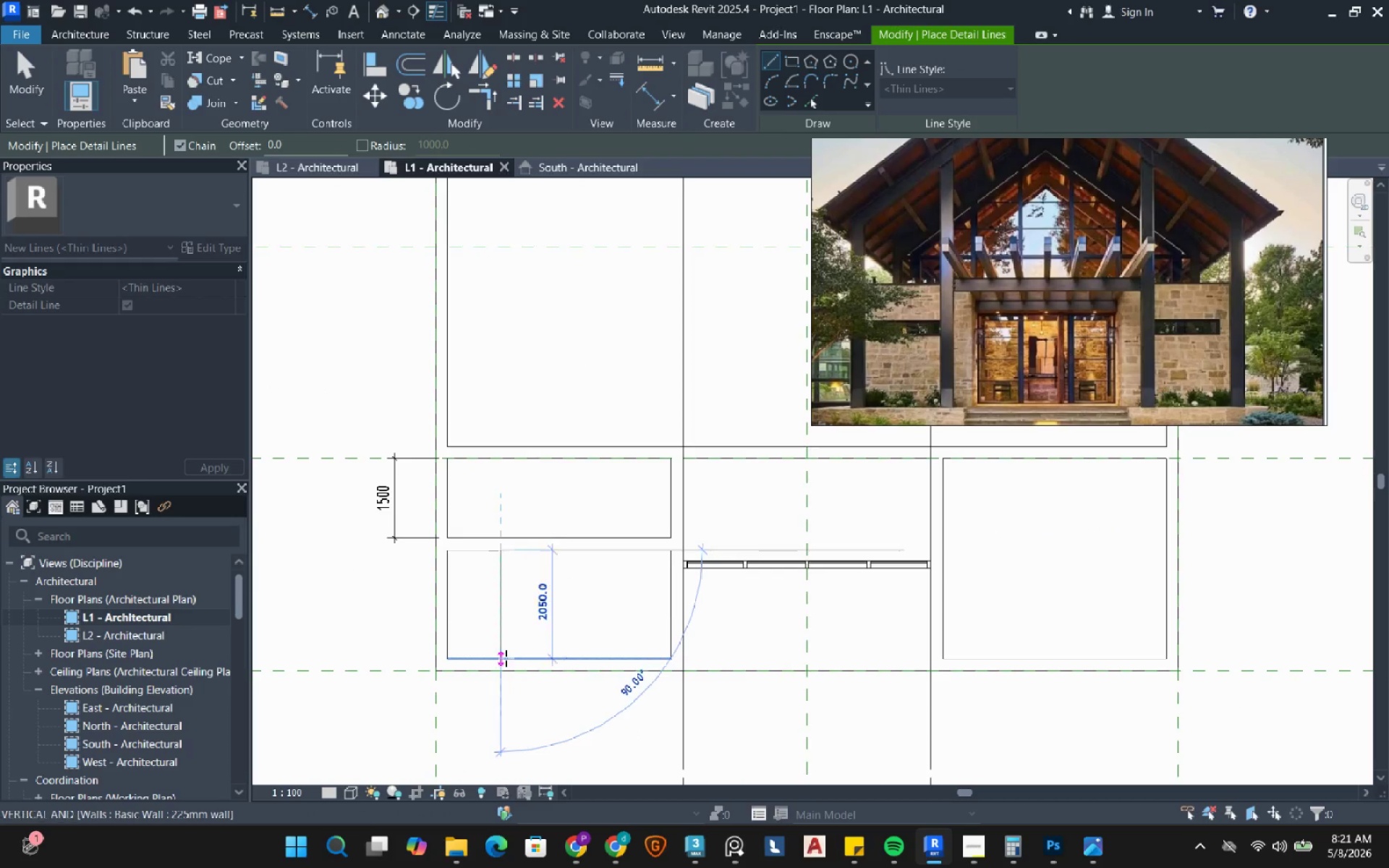 
left_click([493, 657])
 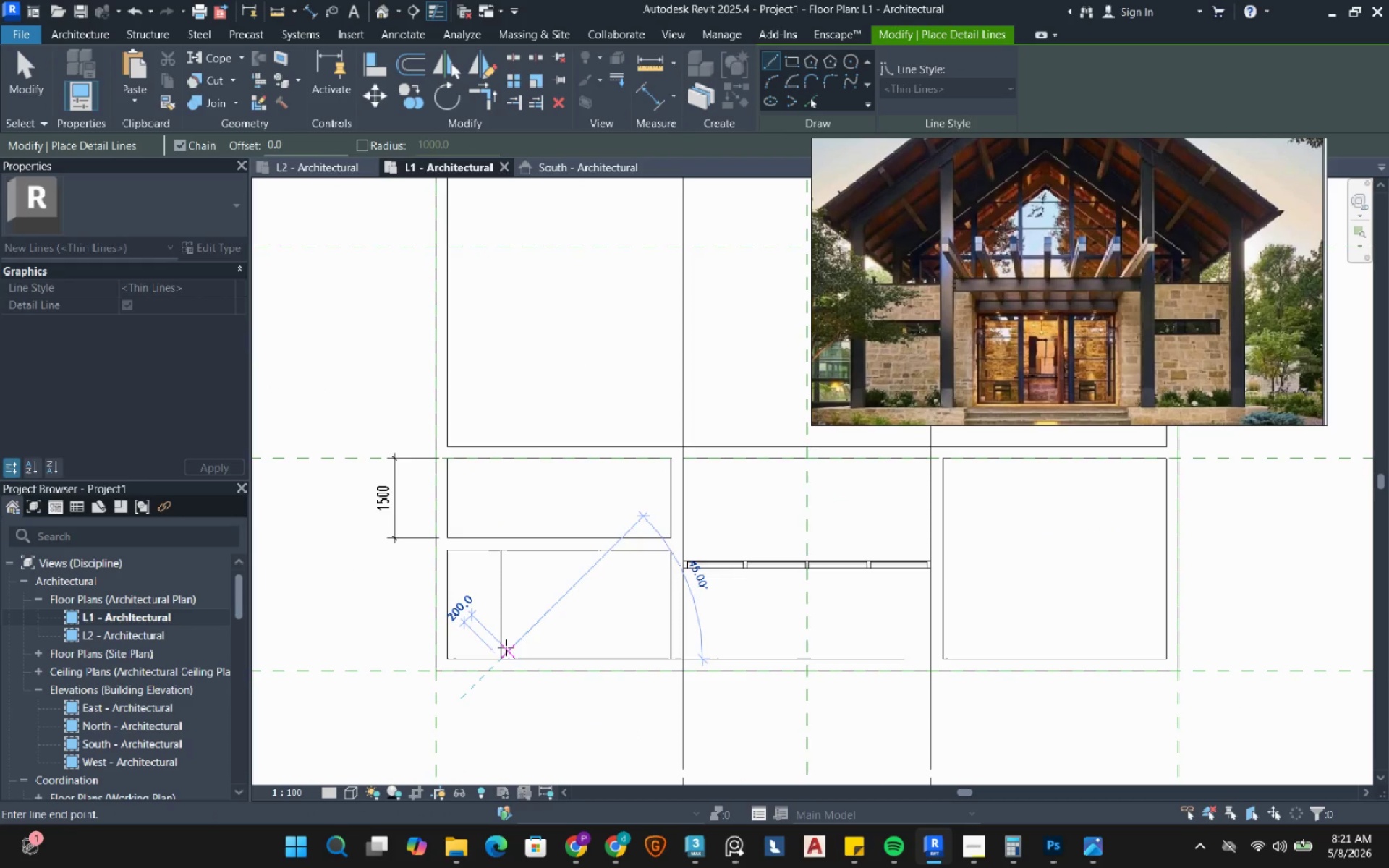 
key(Escape)
 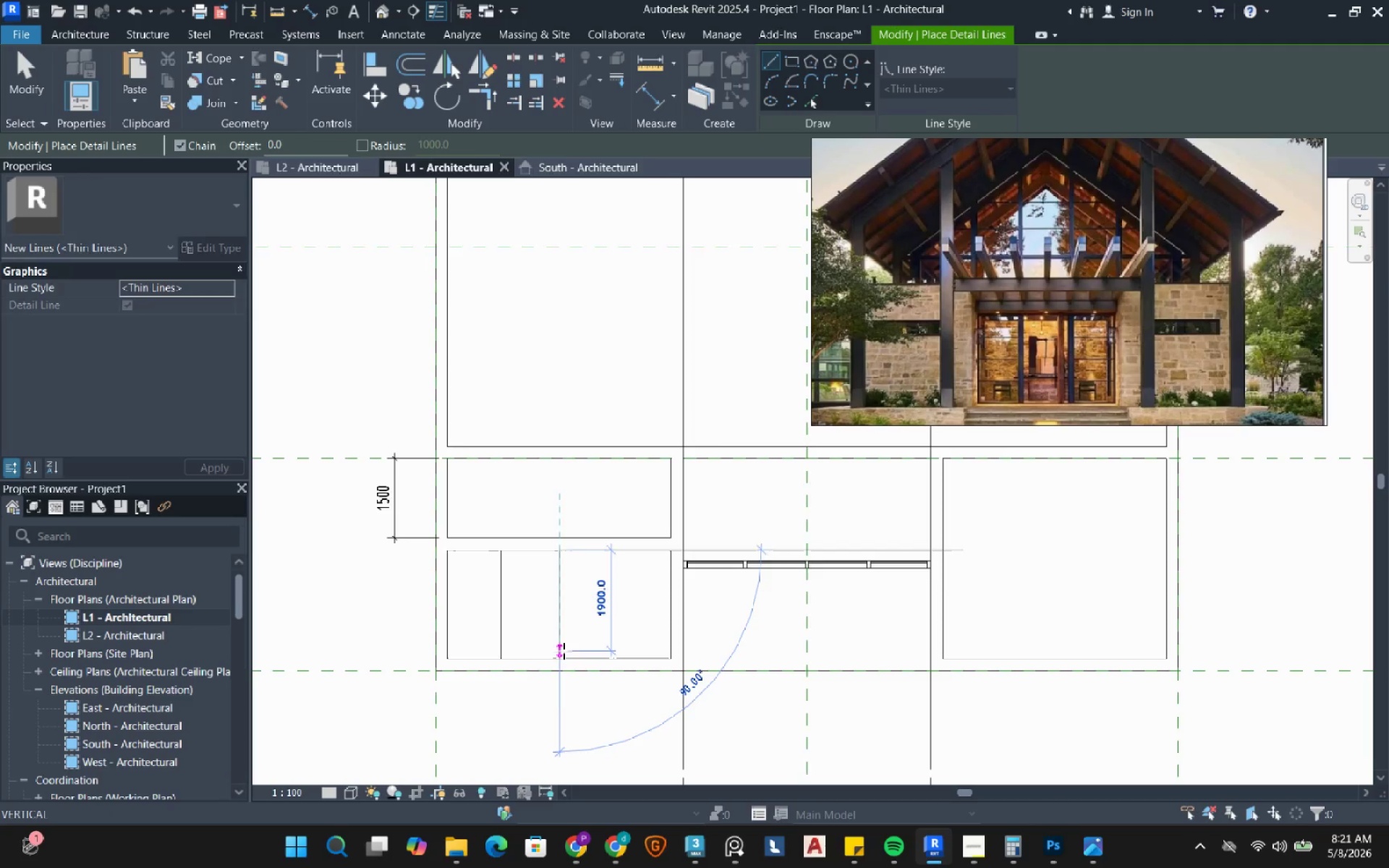 
left_click([564, 652])
 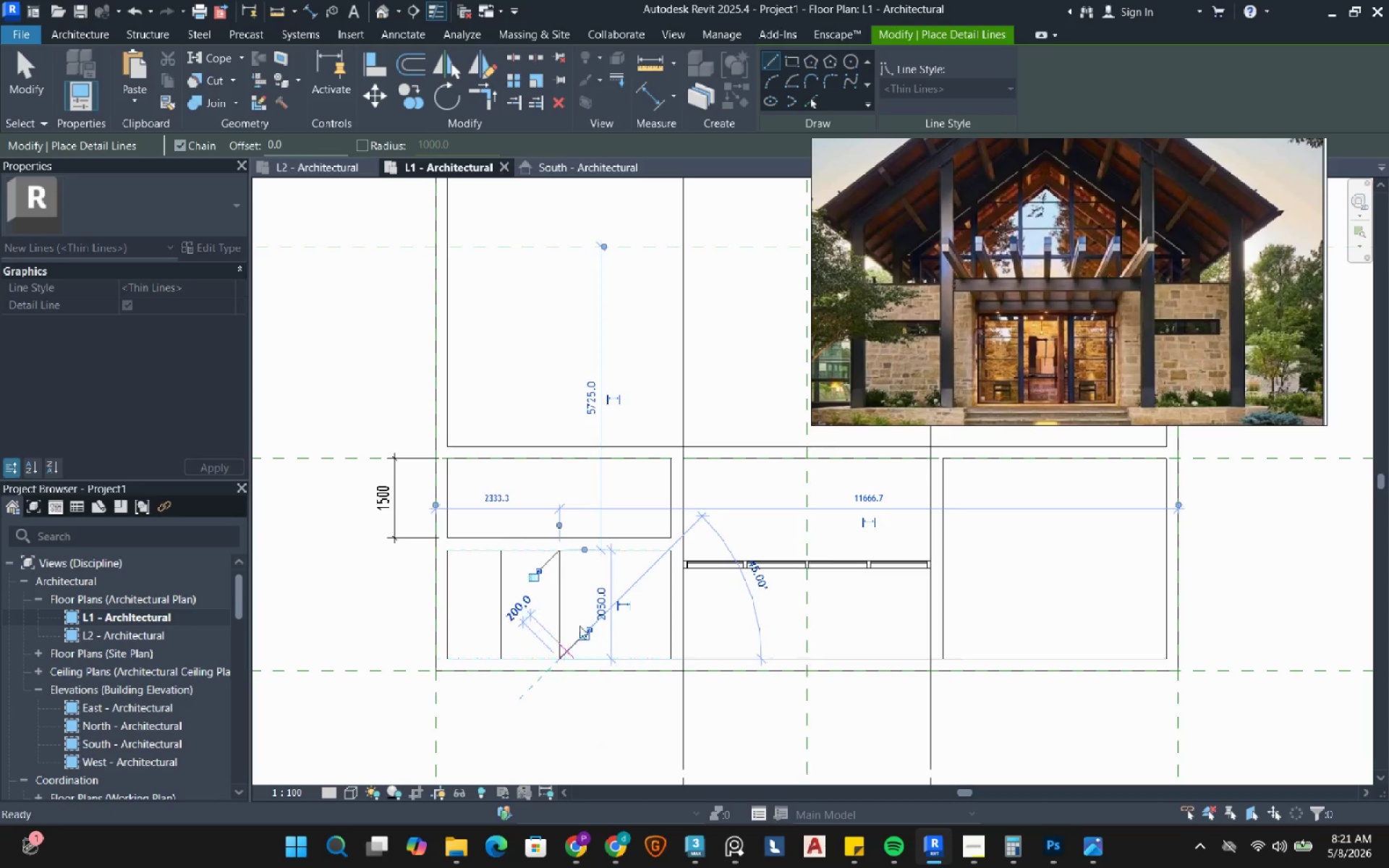 
key(Escape)
 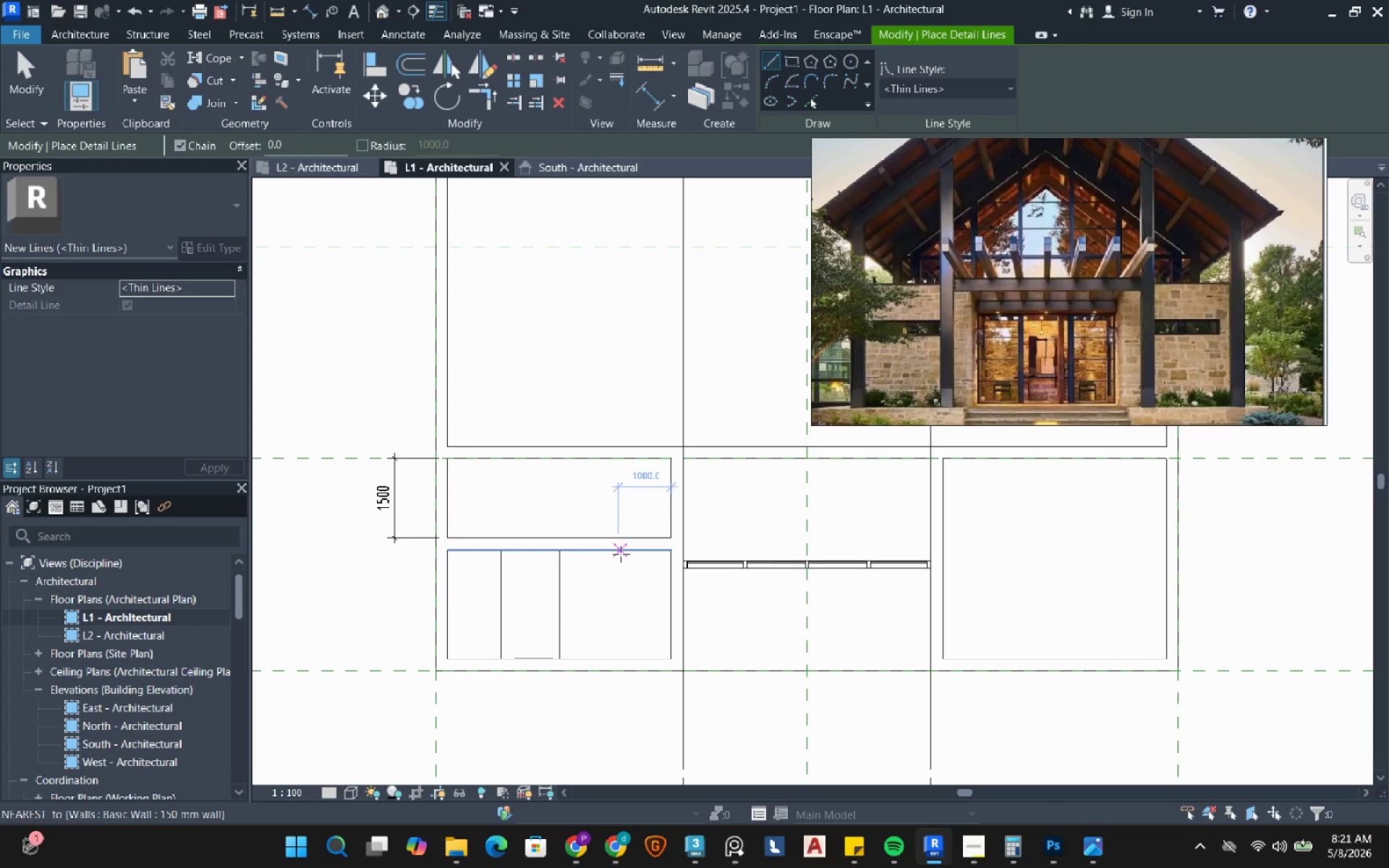 
left_click([621, 551])
 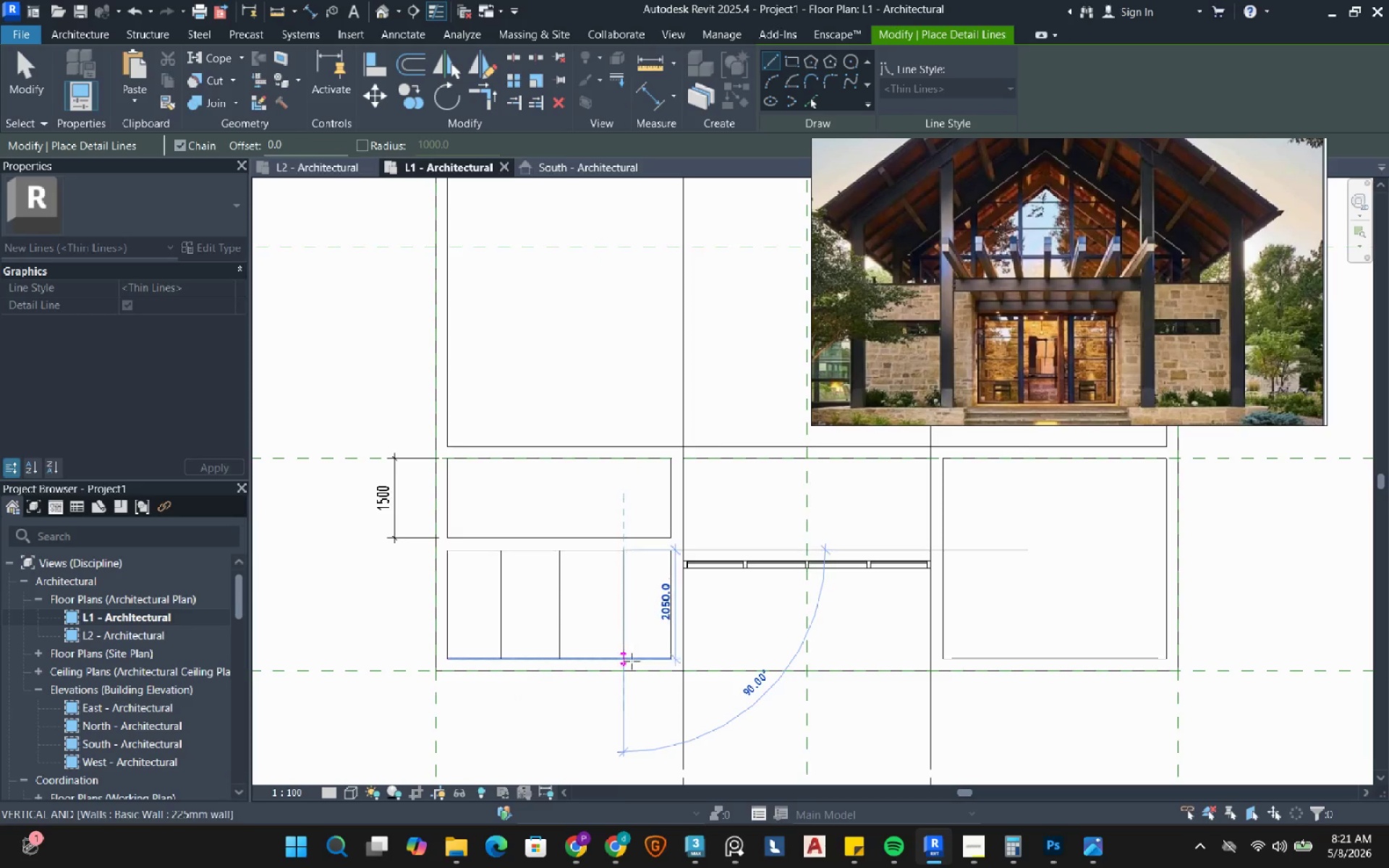 
left_click([632, 661])
 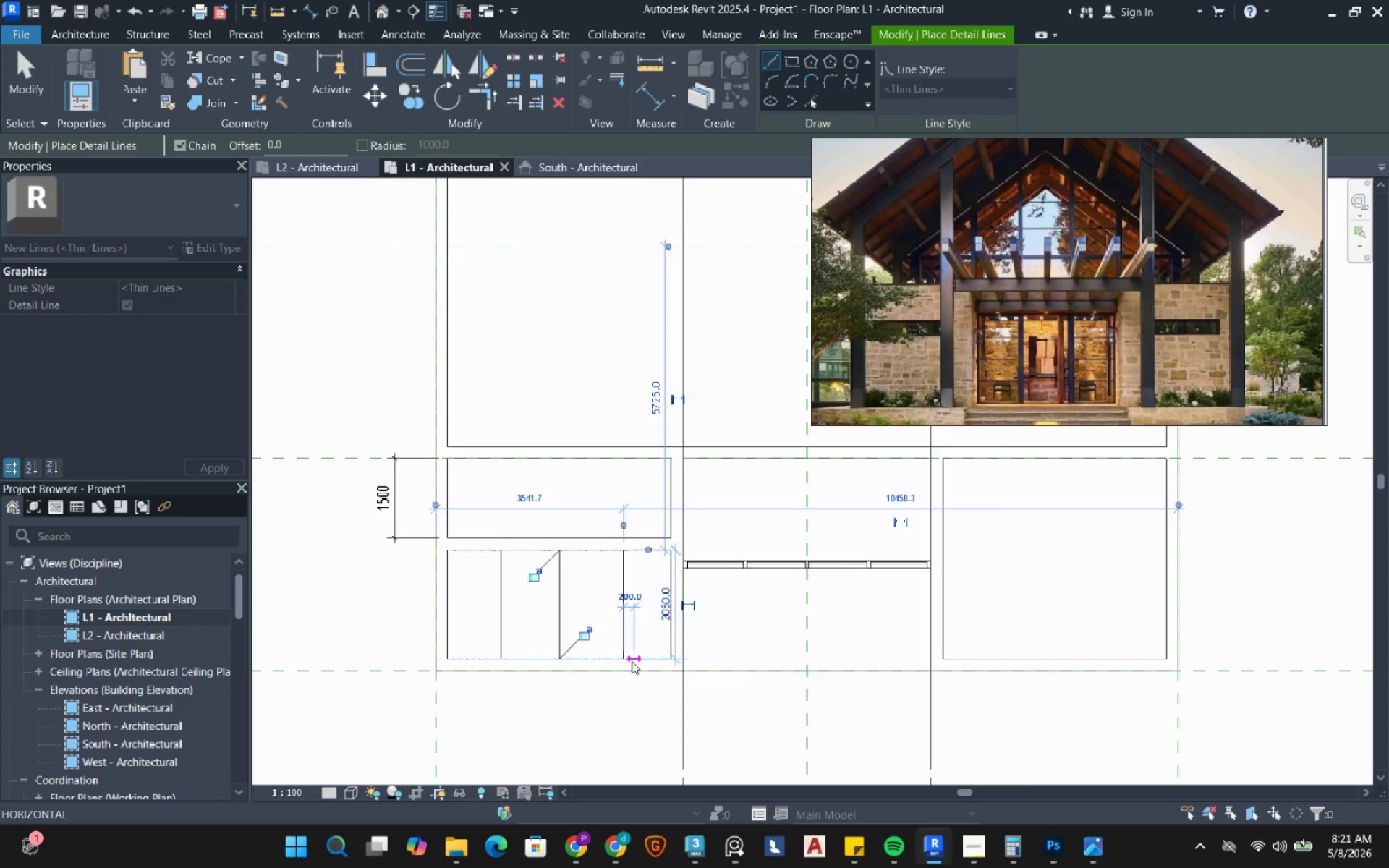 
key(Escape)
 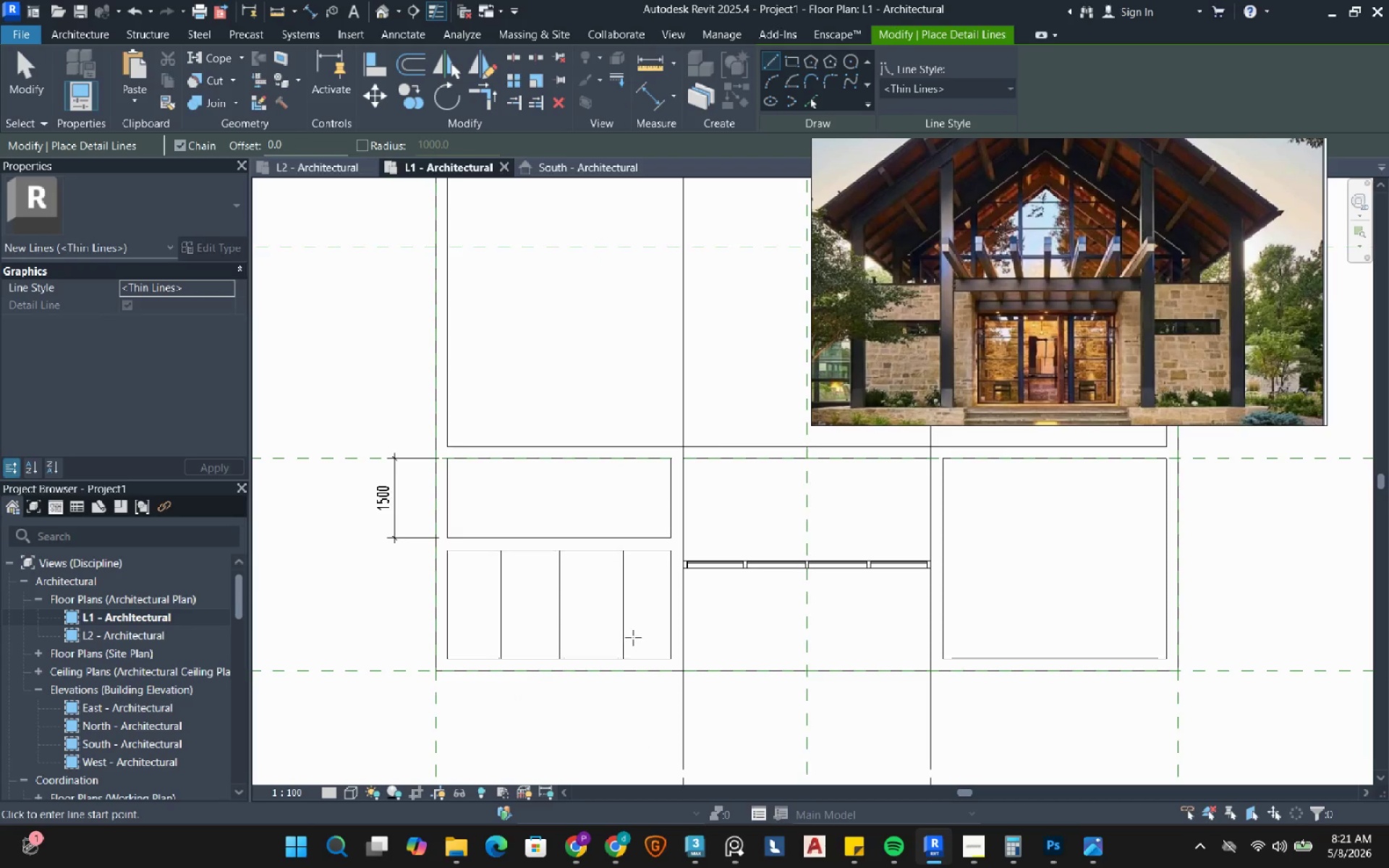 
type(di)
 